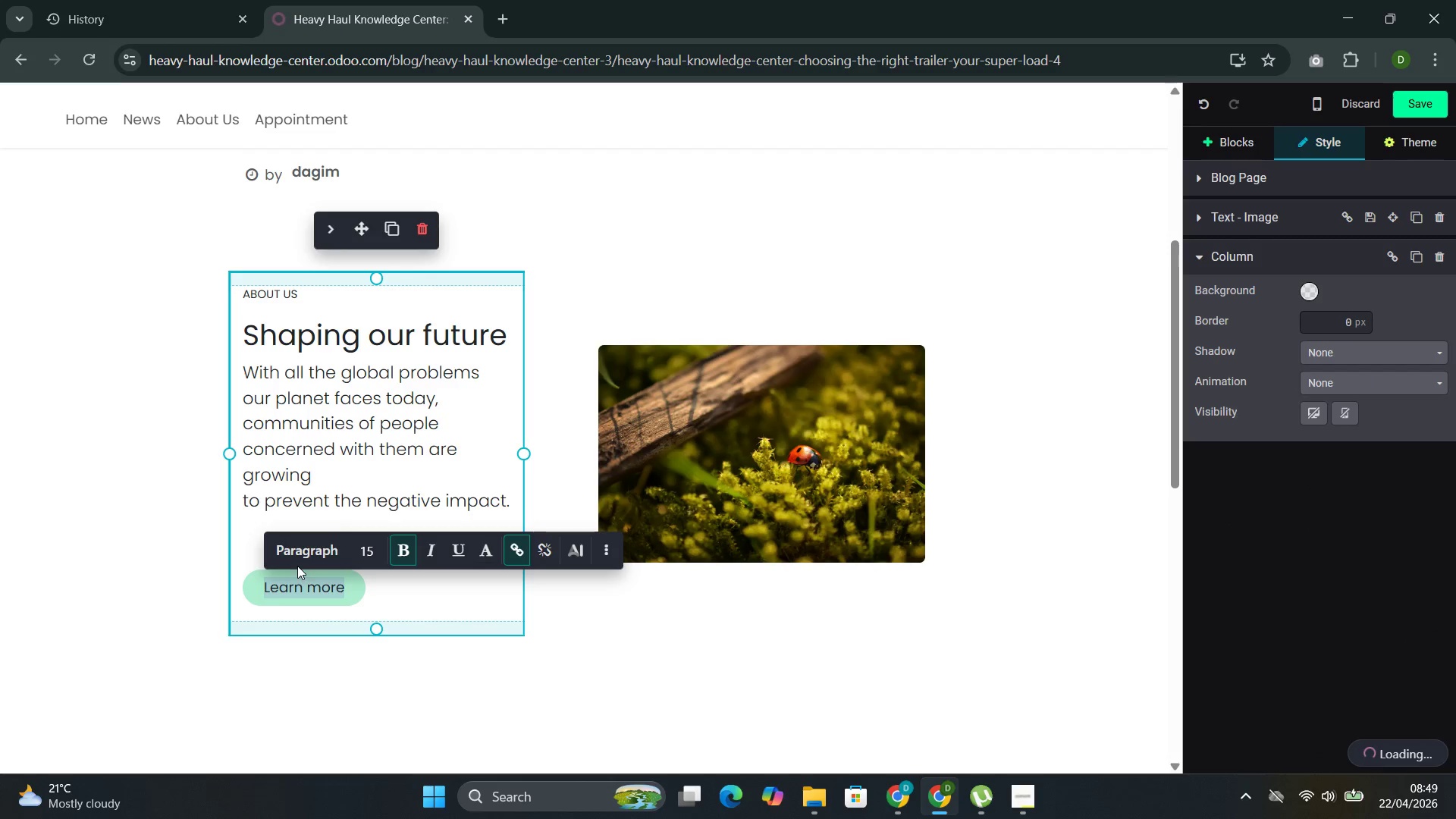 
key(Backspace)
 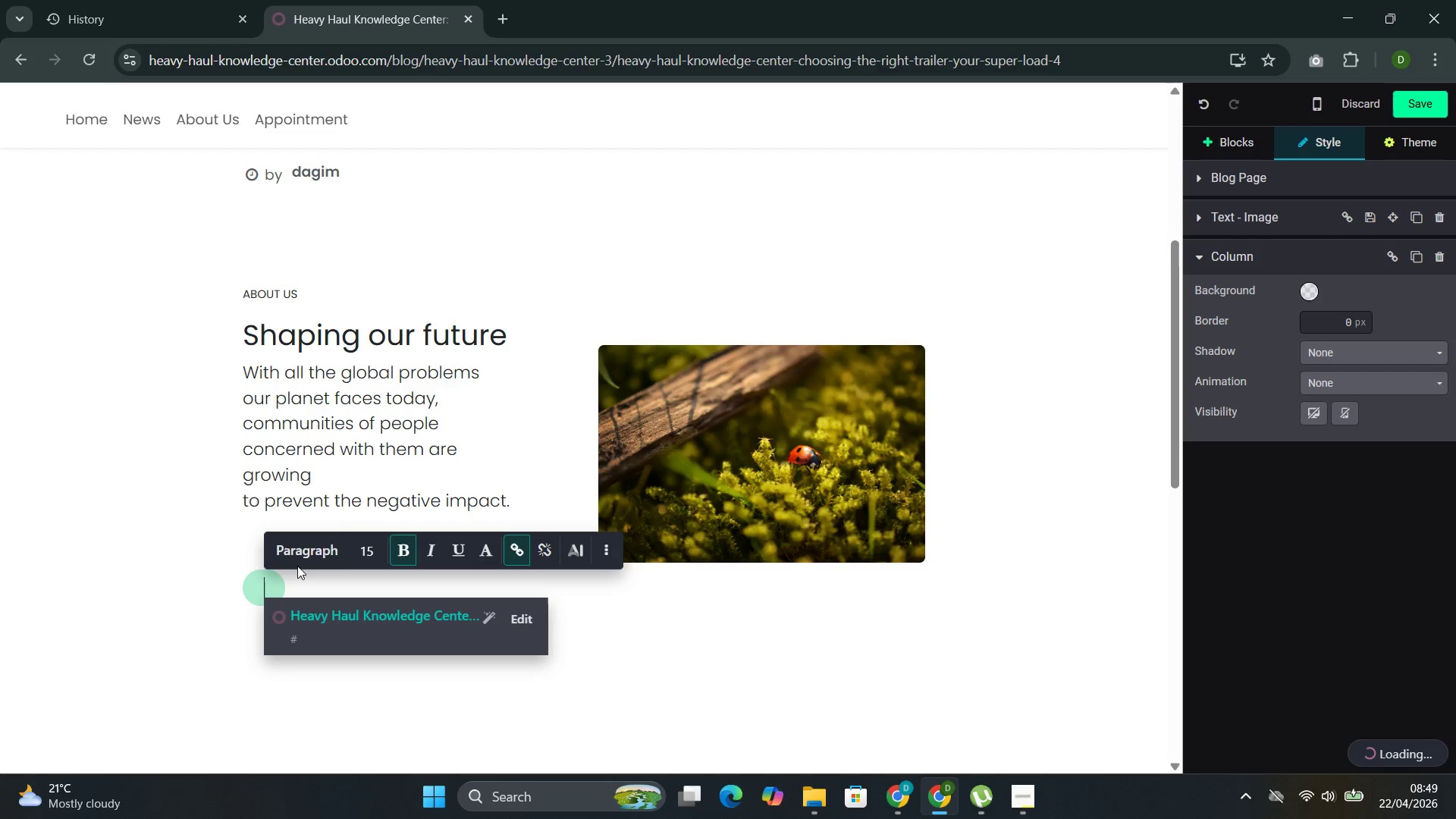 
key(Backspace)
 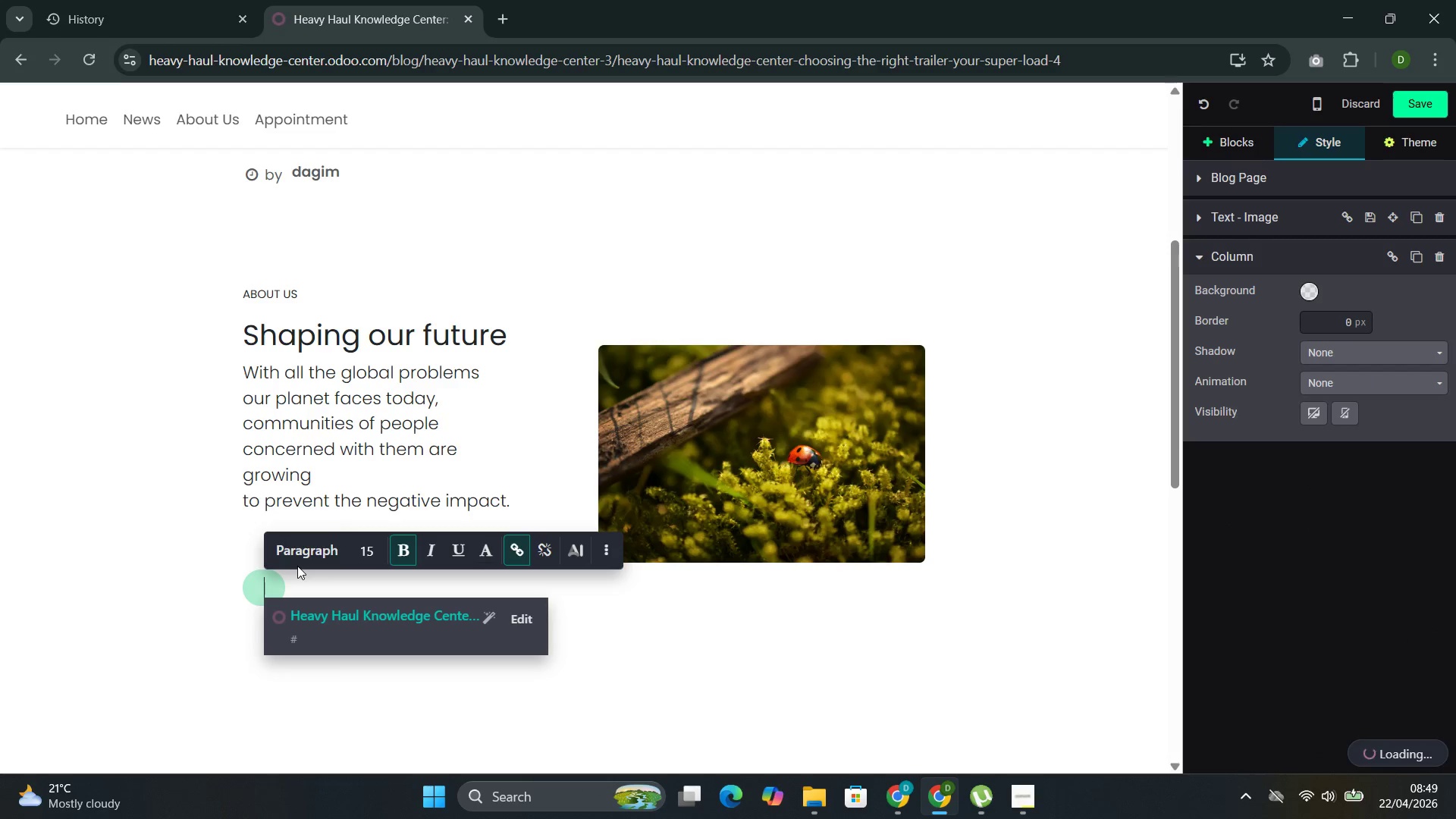 
key(Backspace)
 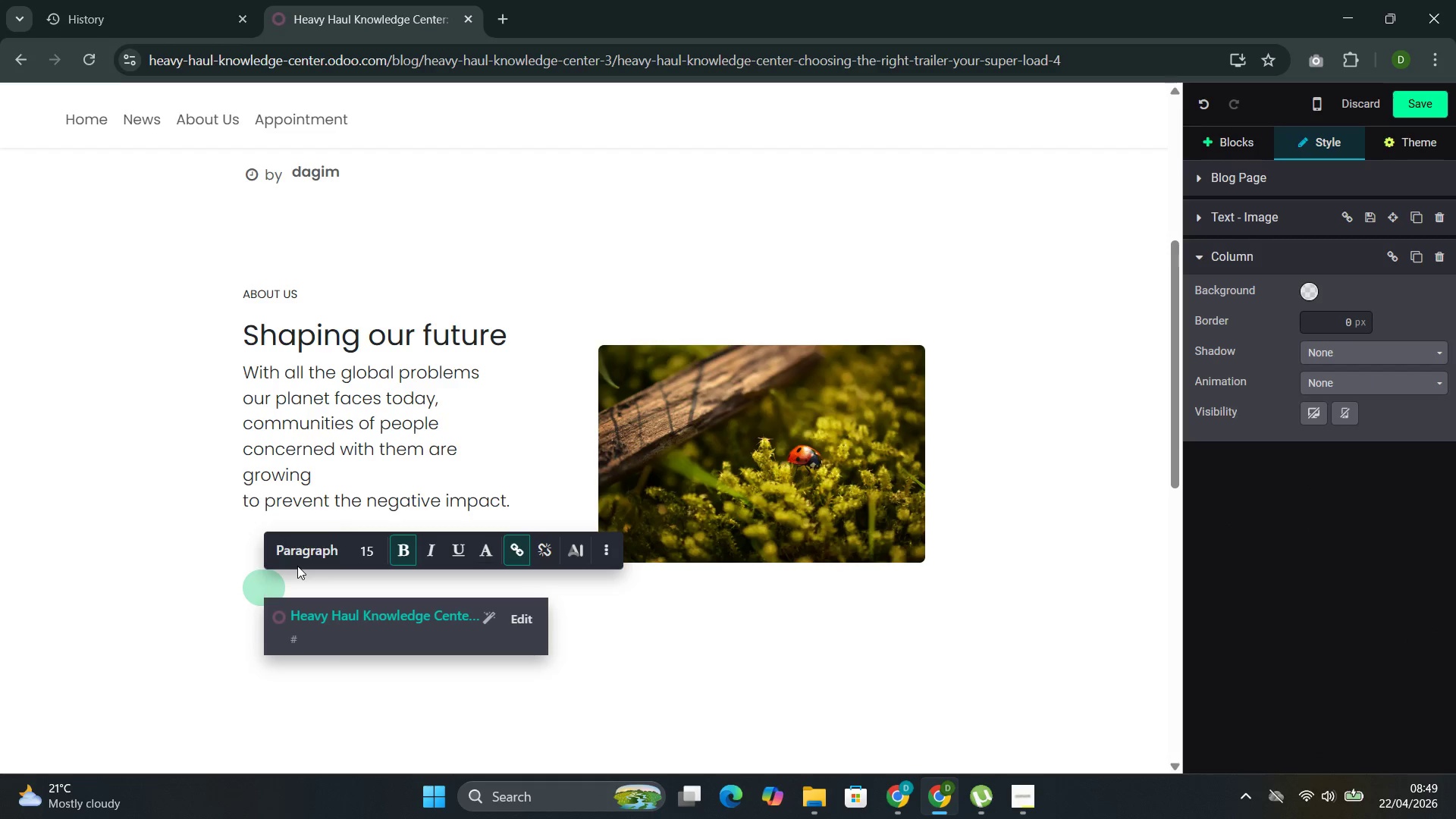 
key(Backspace)
 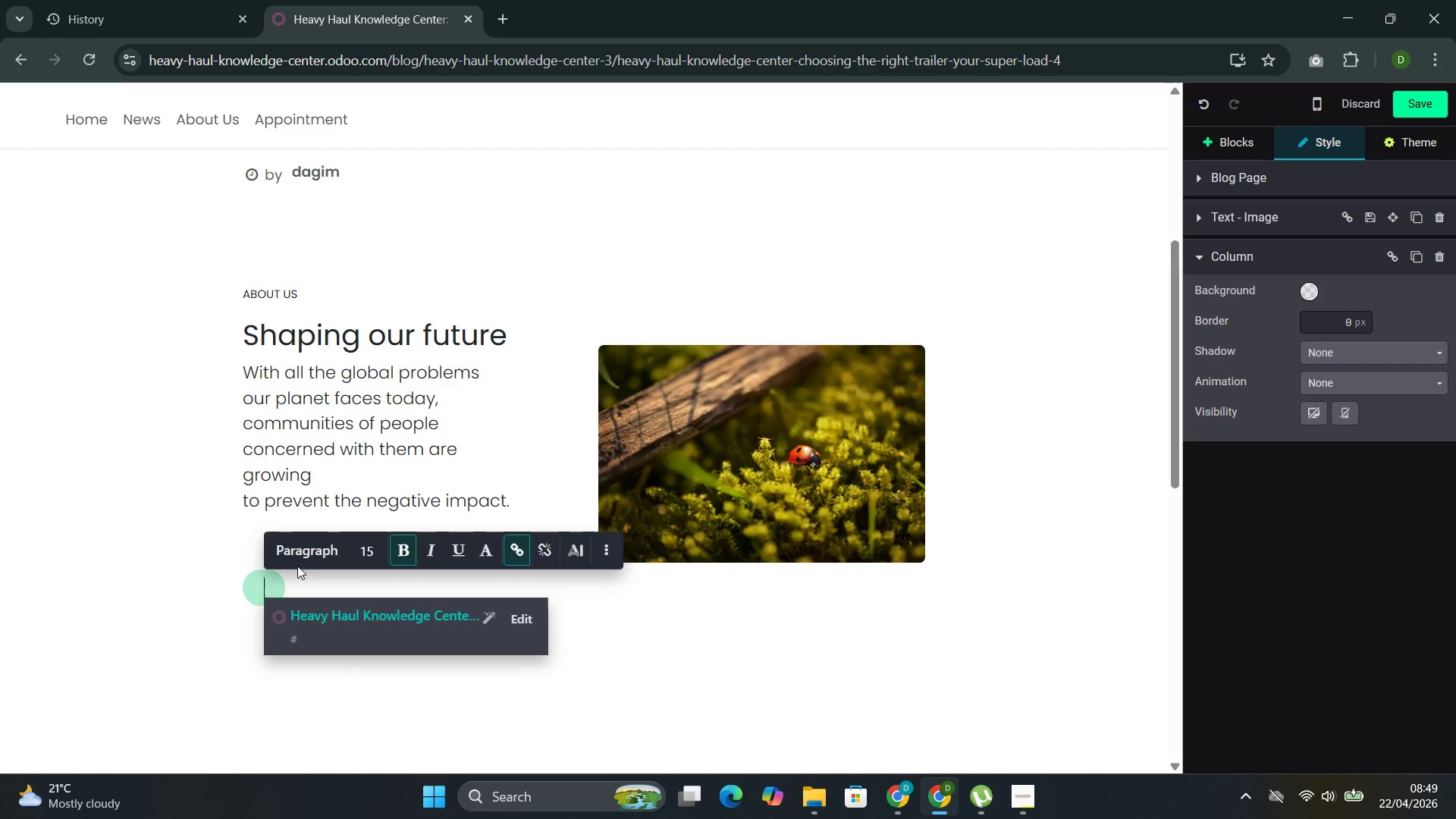 
key(ArrowRight)
 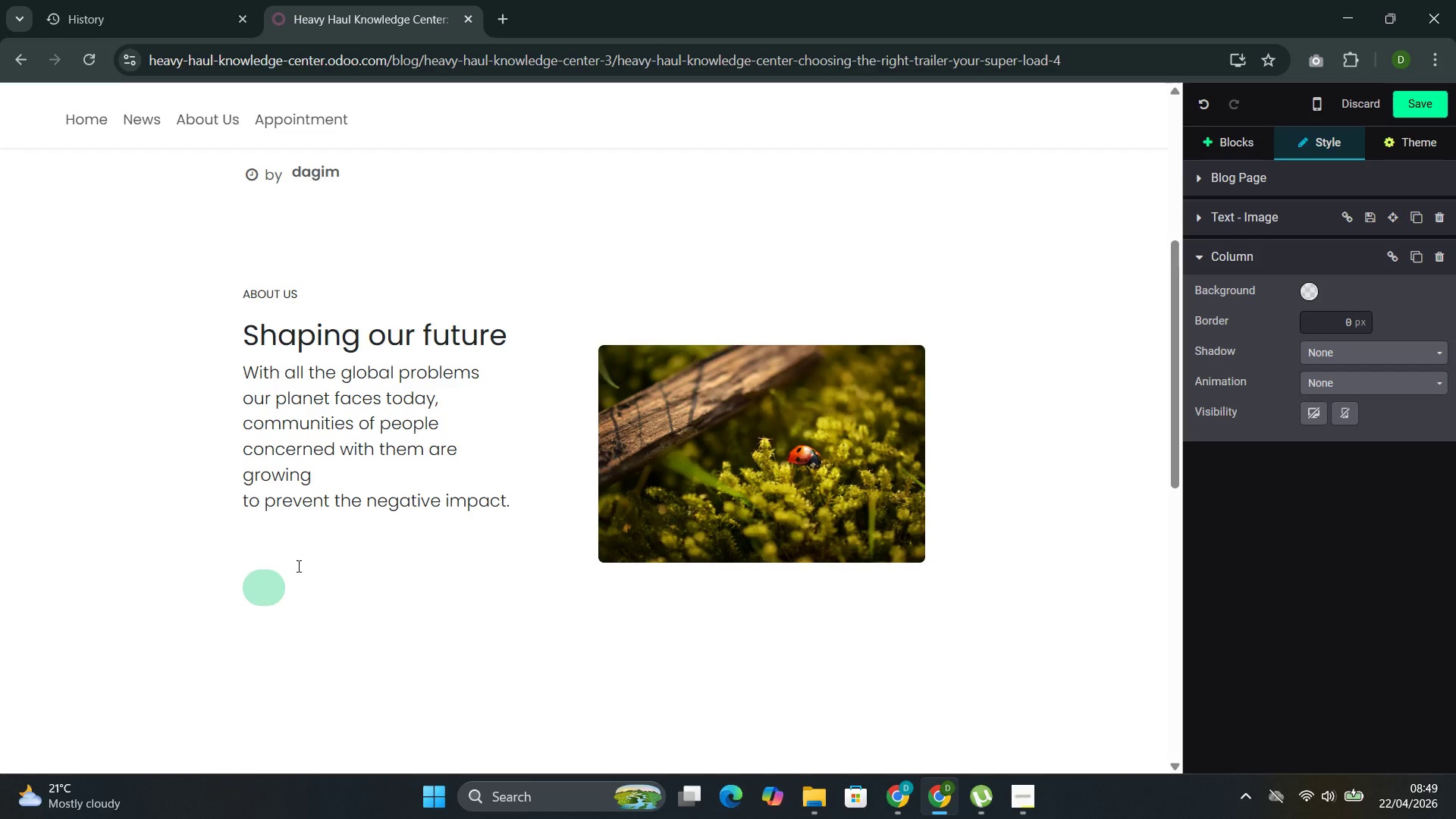 
key(Backspace)
 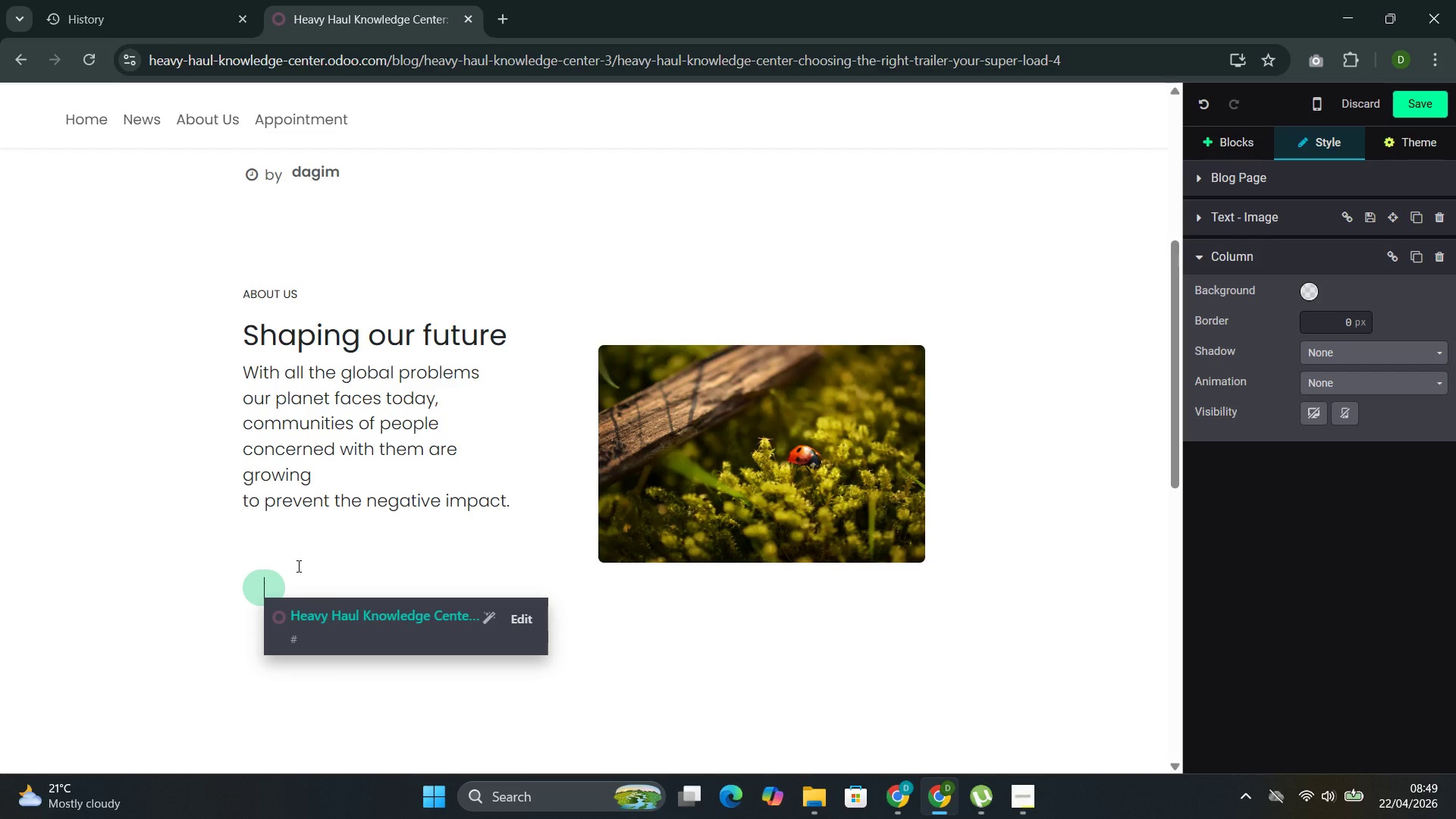 
key(Backspace)
 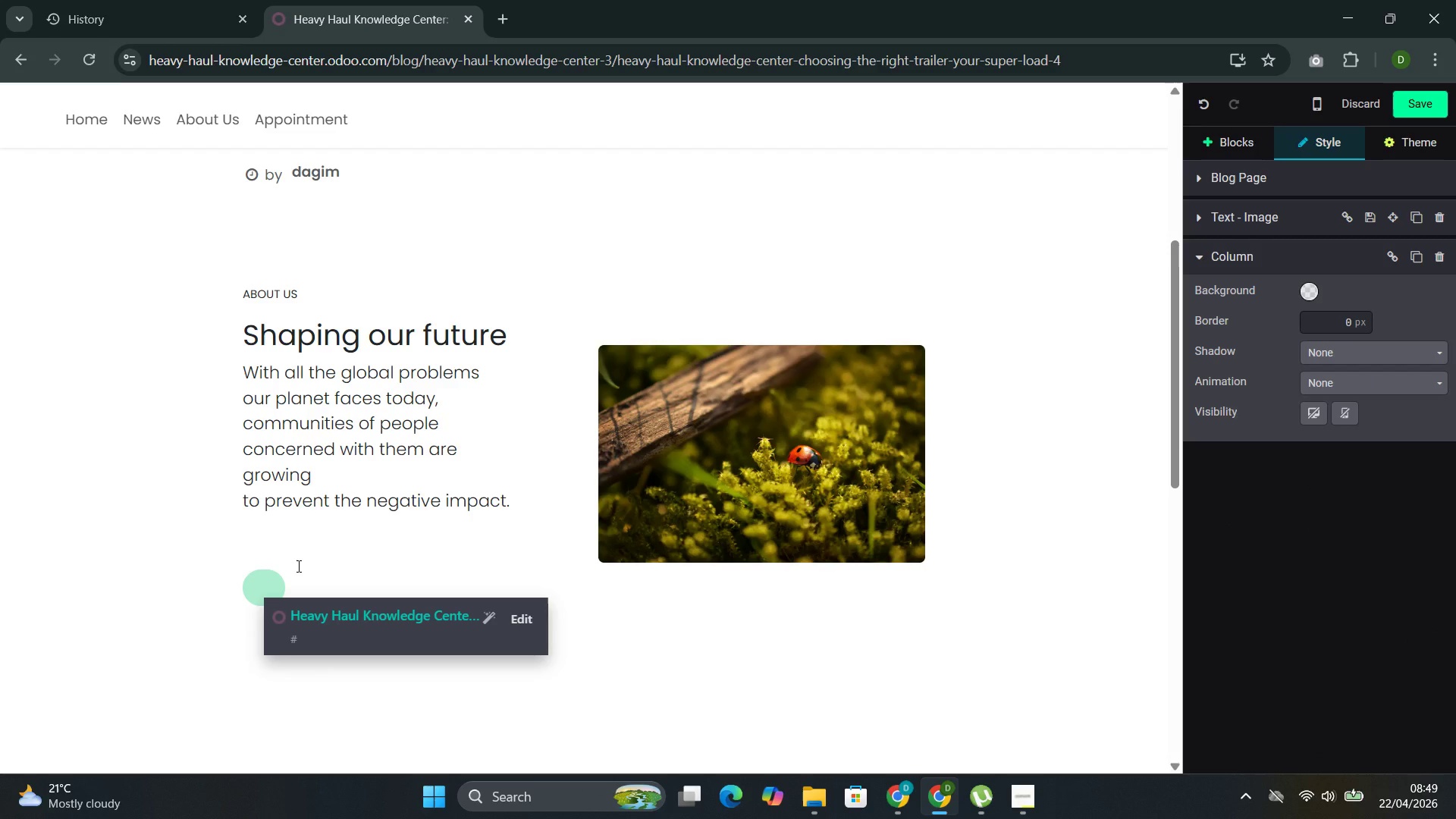 
key(Backspace)
 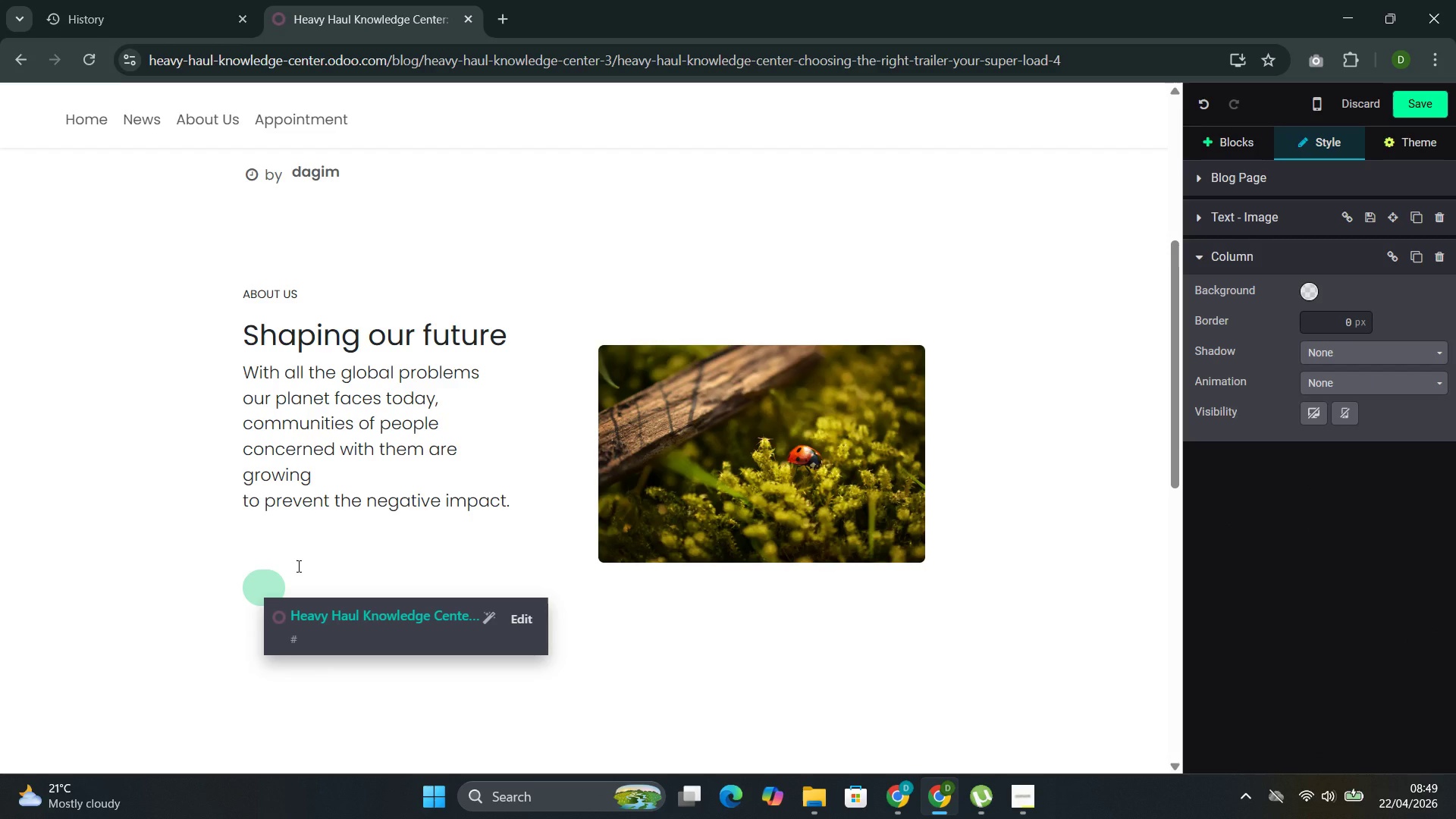 
key(Backspace)
 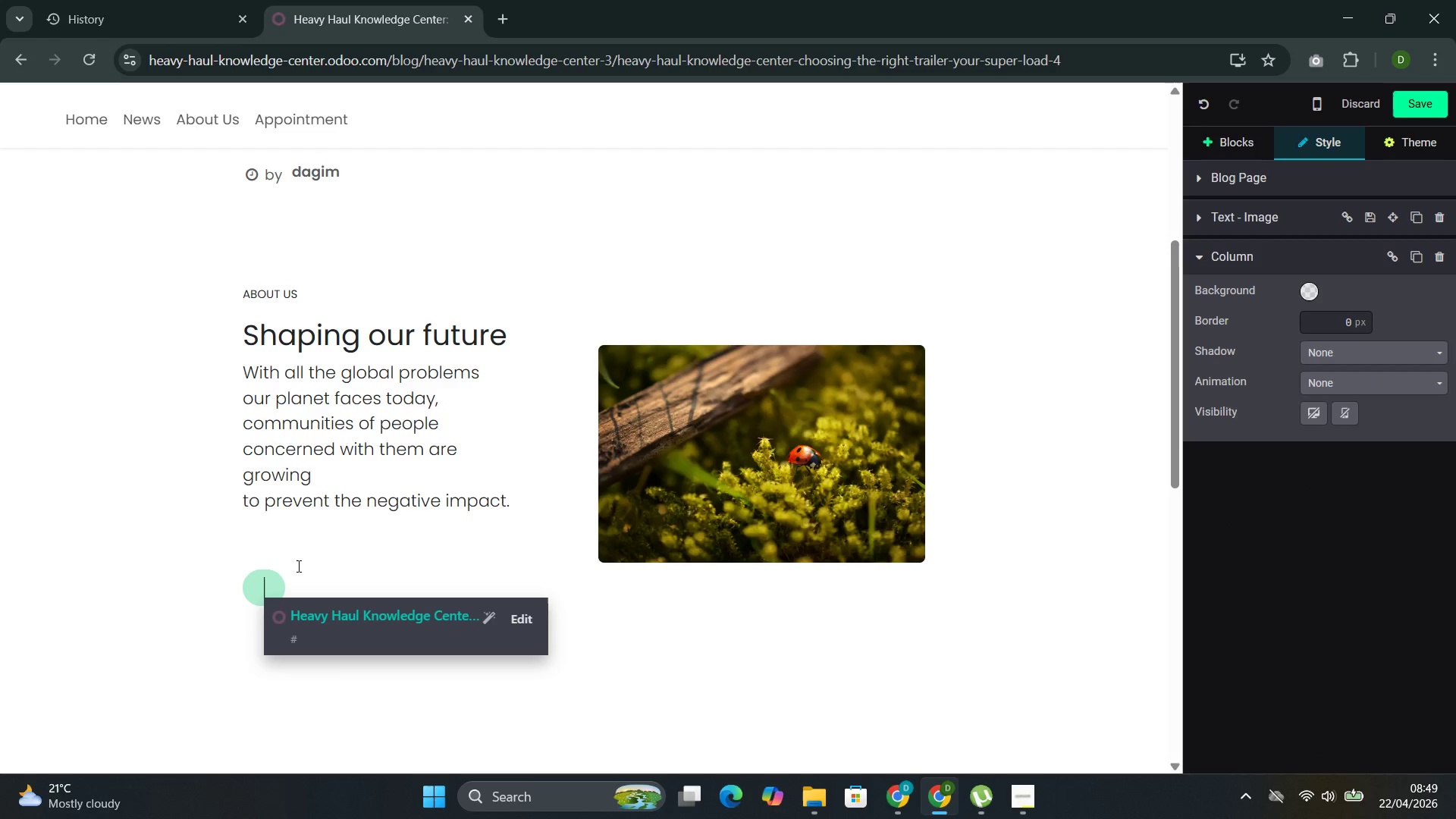 
key(Backspace)
 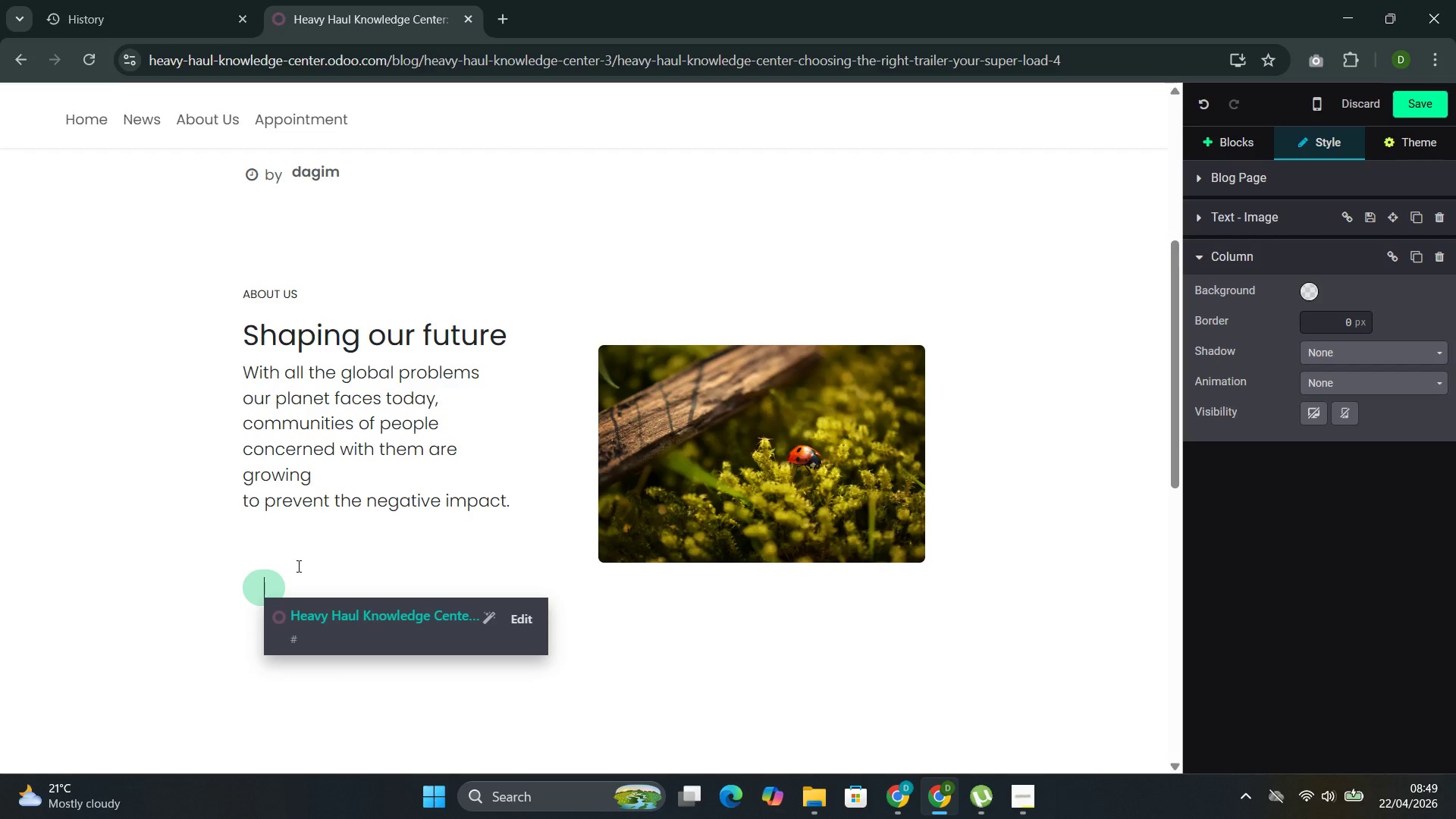 
key(Backspace)
 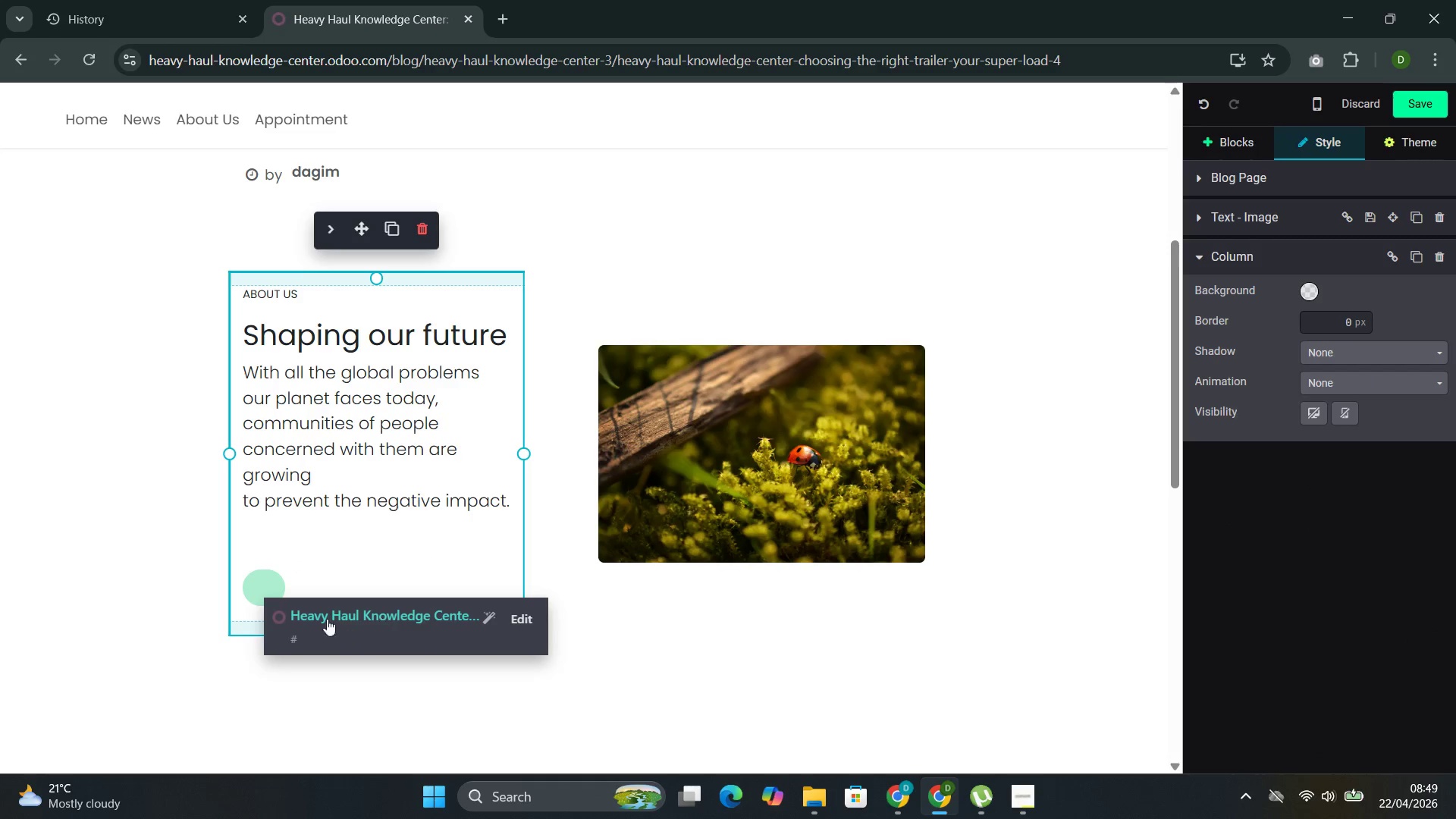 
left_click([265, 579])
 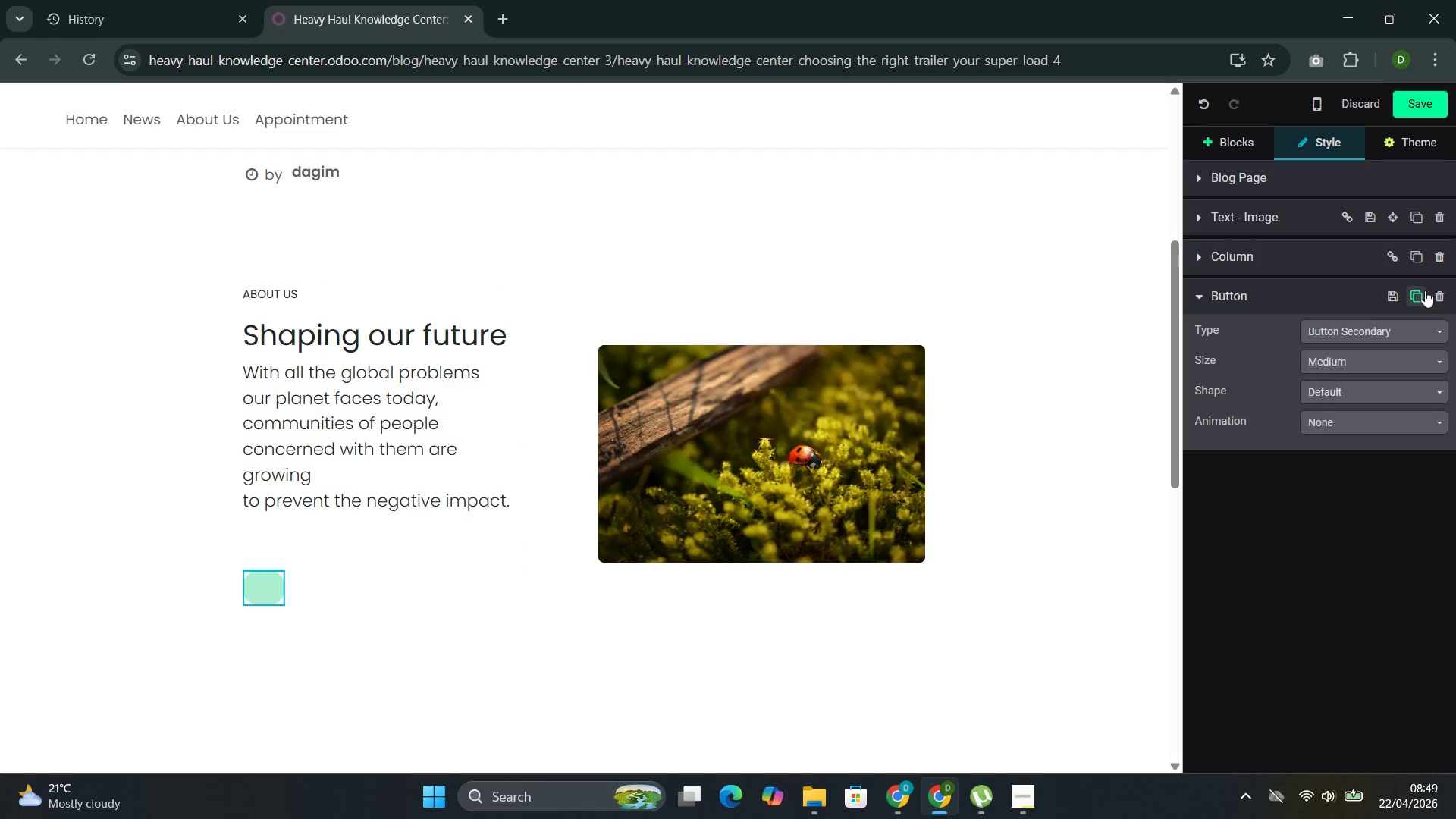 
left_click([1440, 297])
 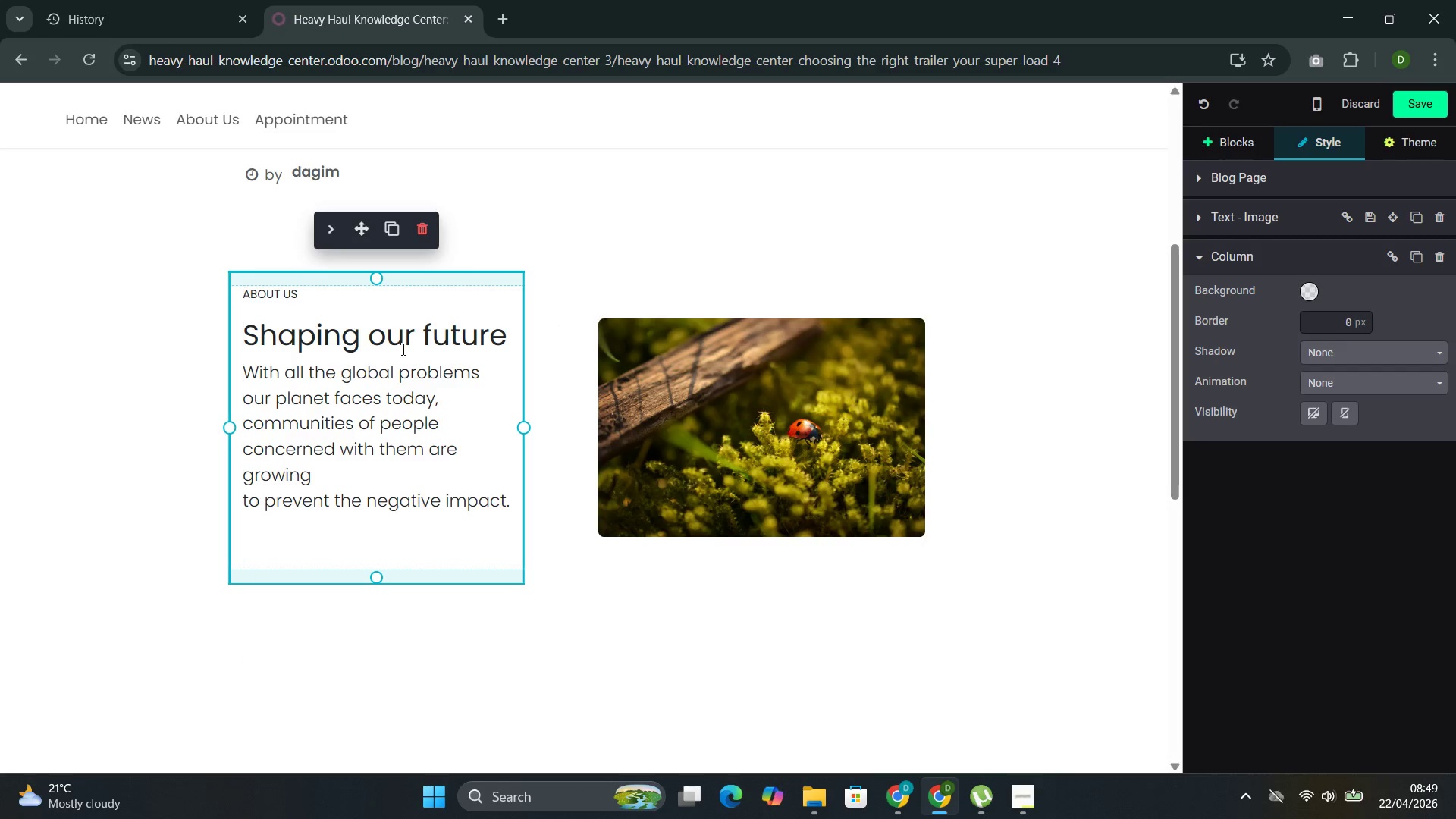 
left_click_drag(start_coordinate=[507, 333], to_coordinate=[243, 336])
 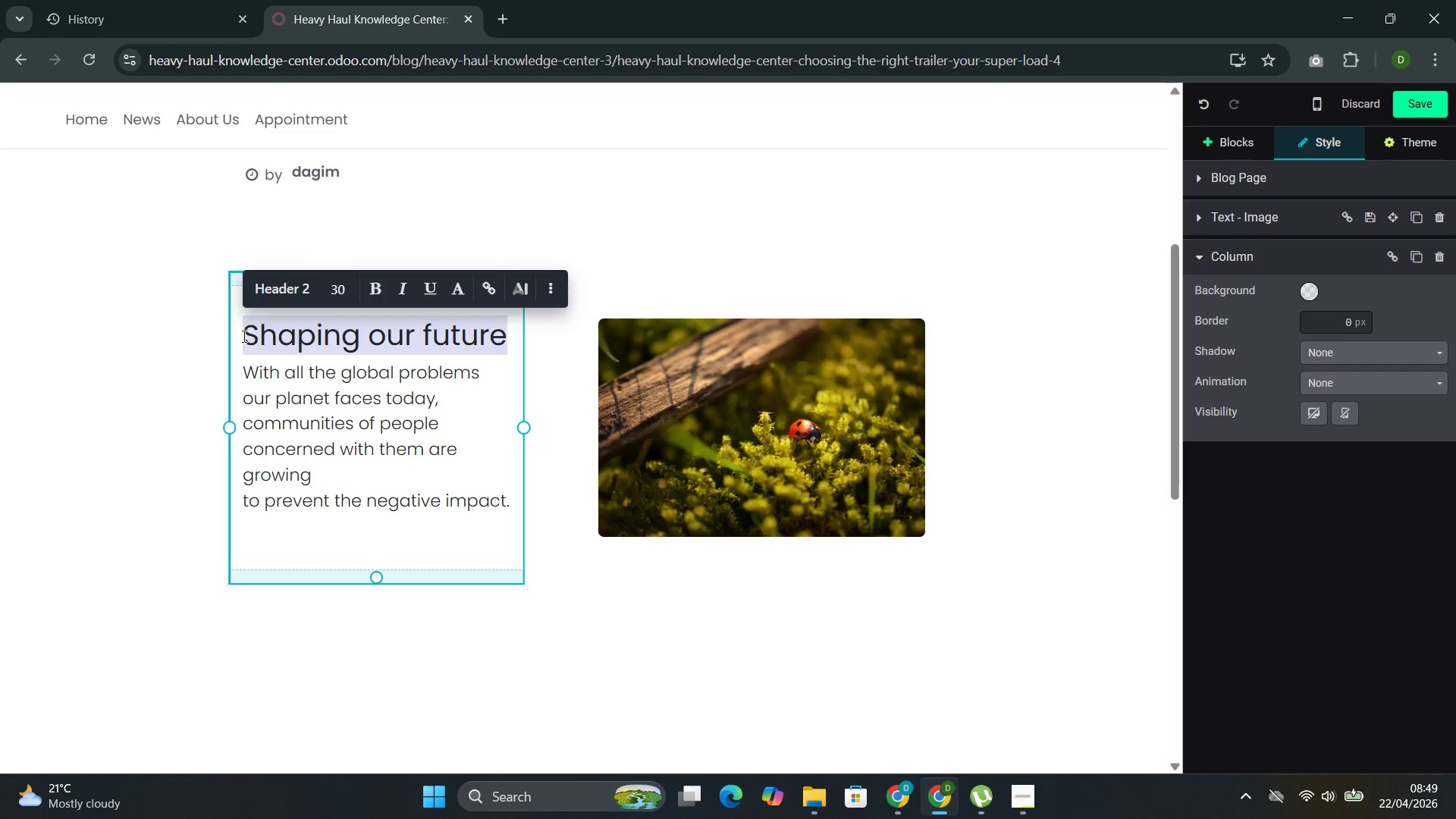 
key(Backspace)
 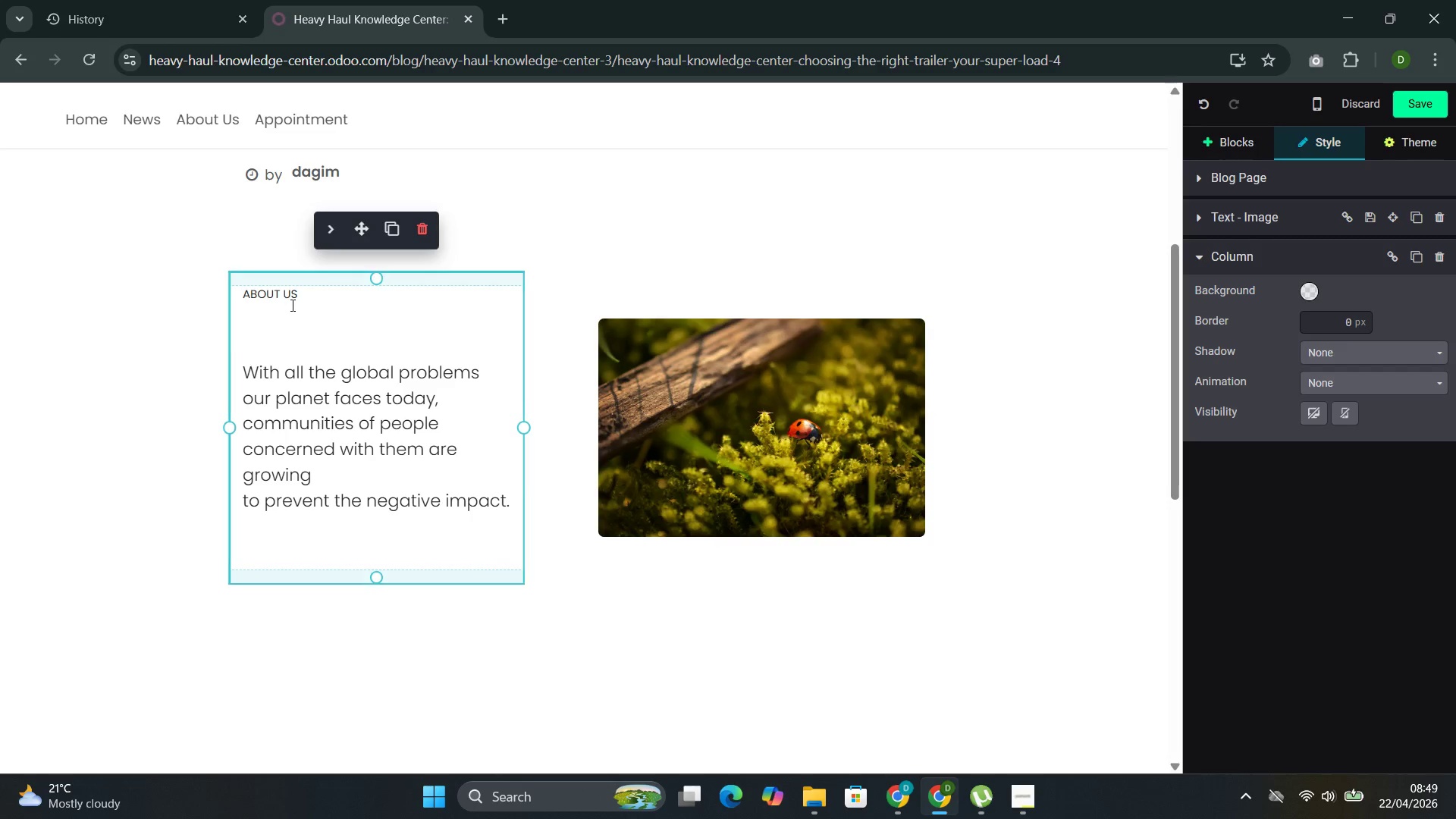 
left_click_drag(start_coordinate=[313, 295], to_coordinate=[251, 299])
 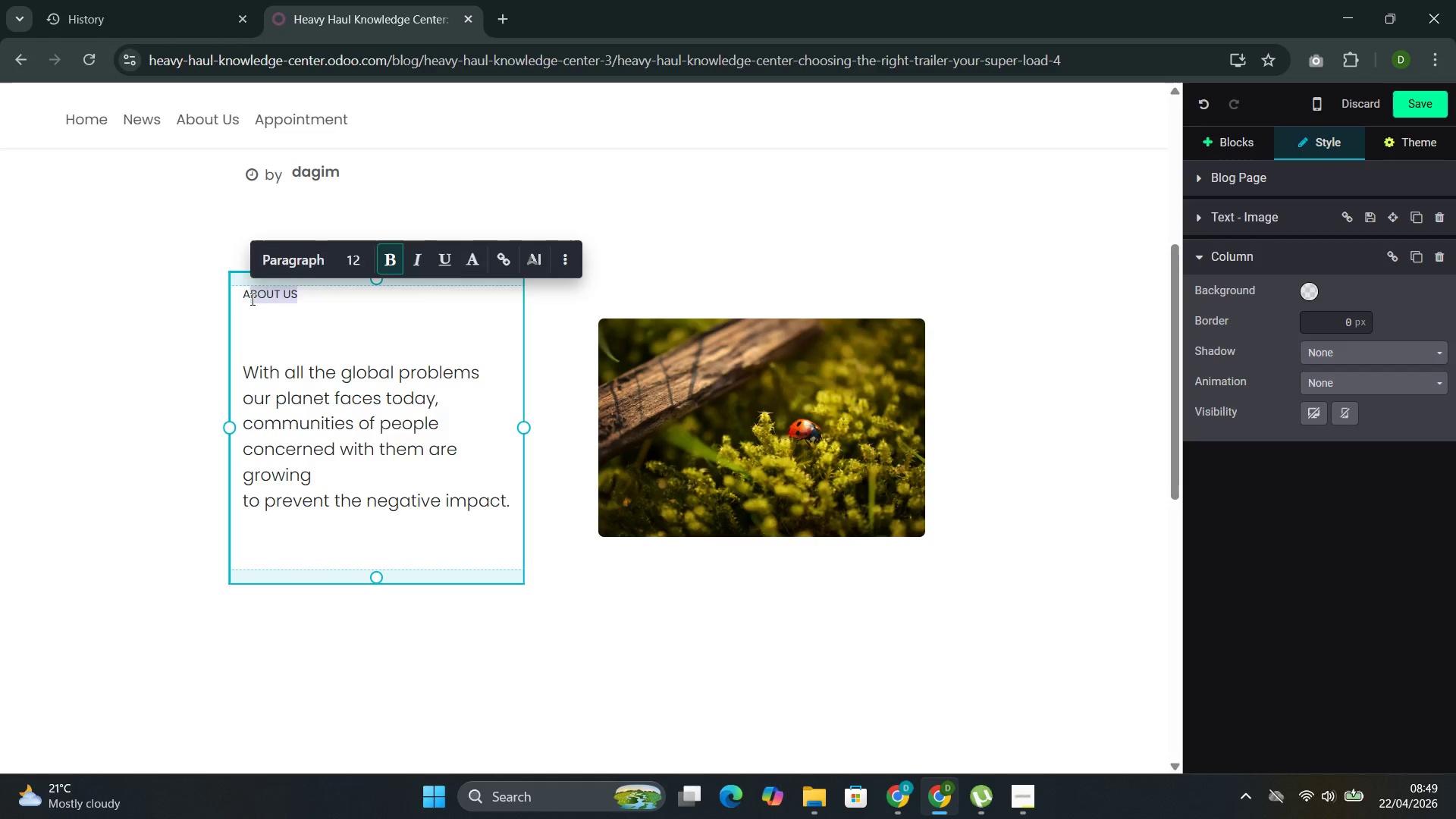 
key(Backspace)
 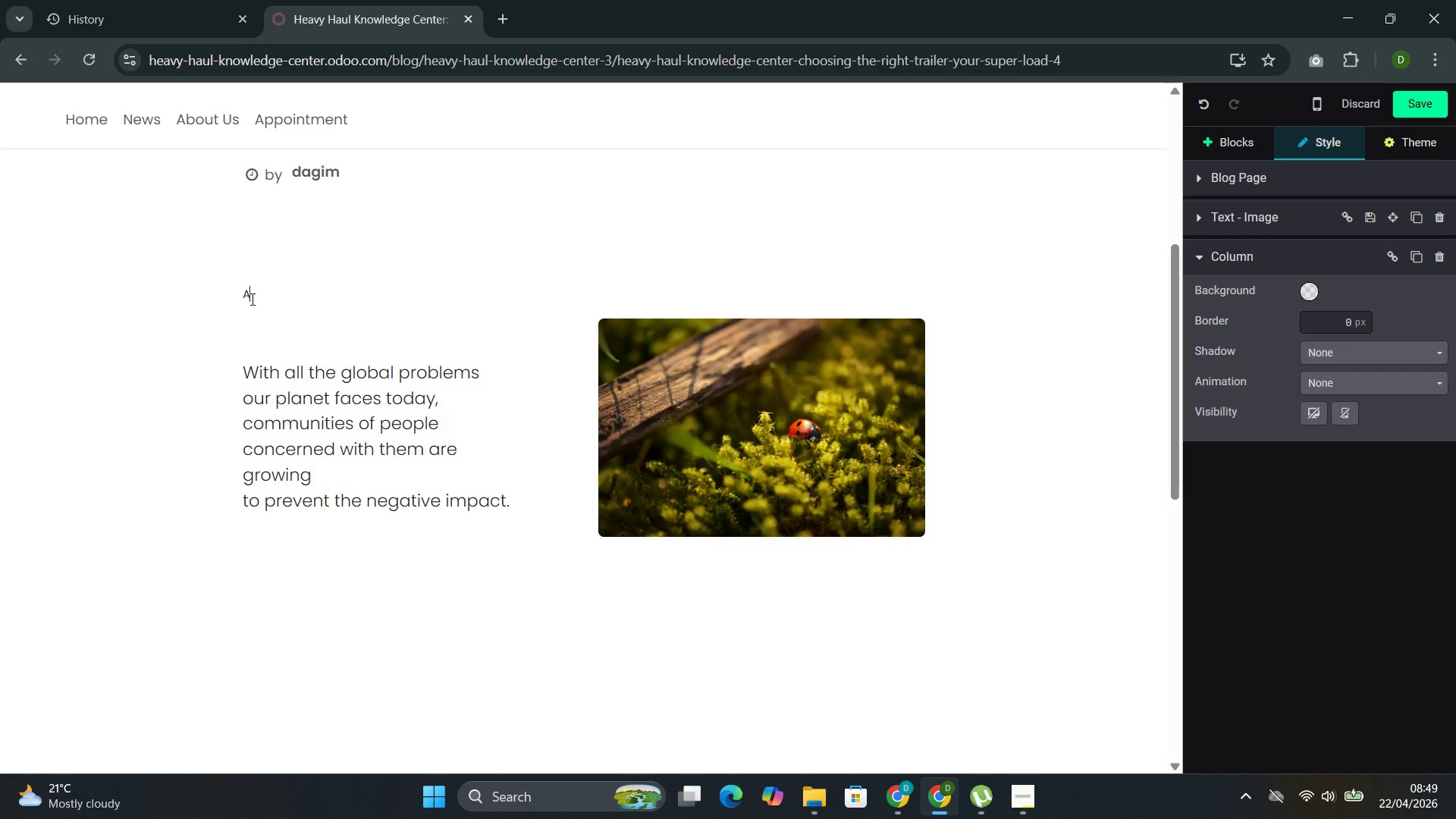 
key(Backspace)
 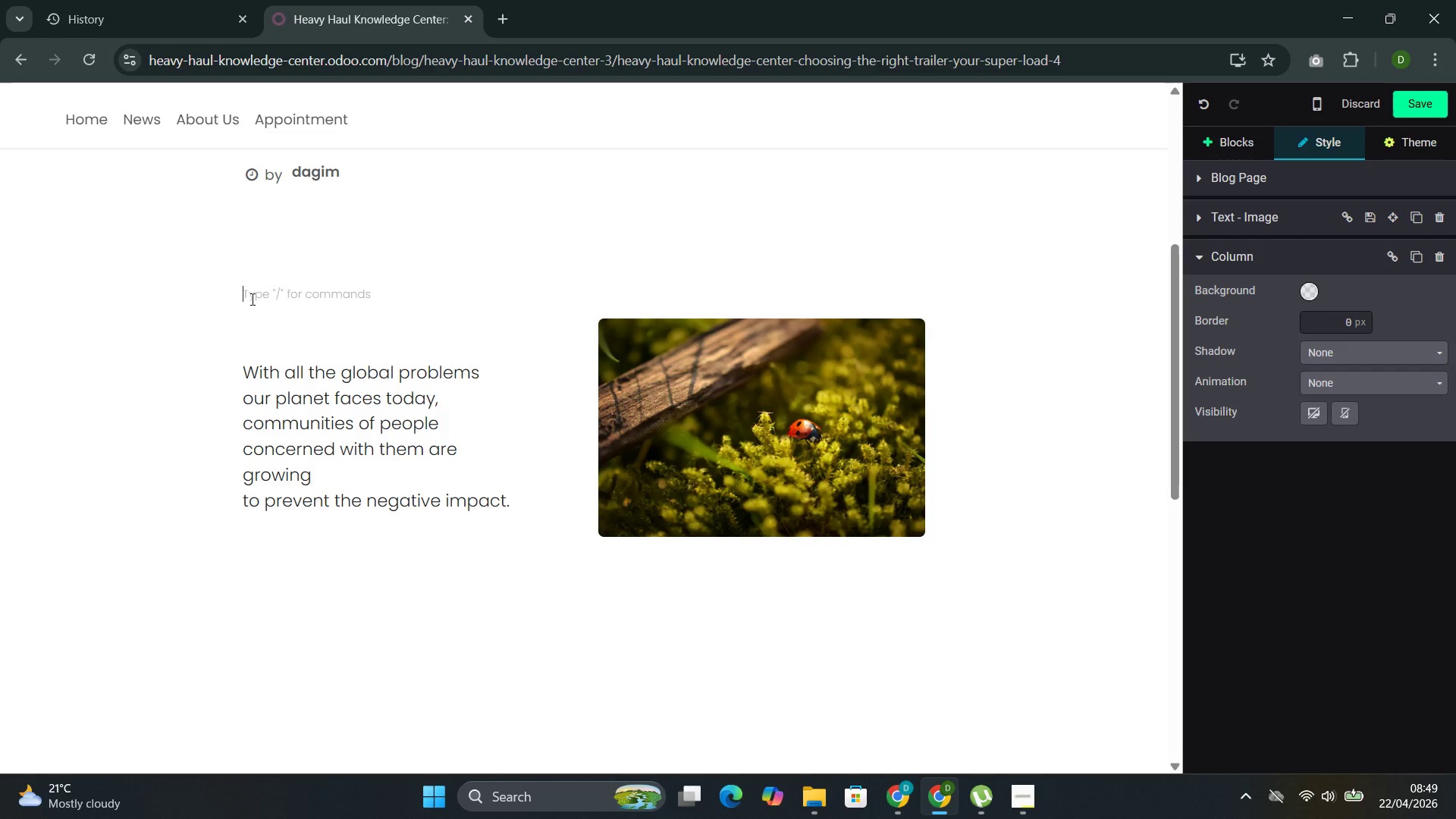 
key(Backspace)
 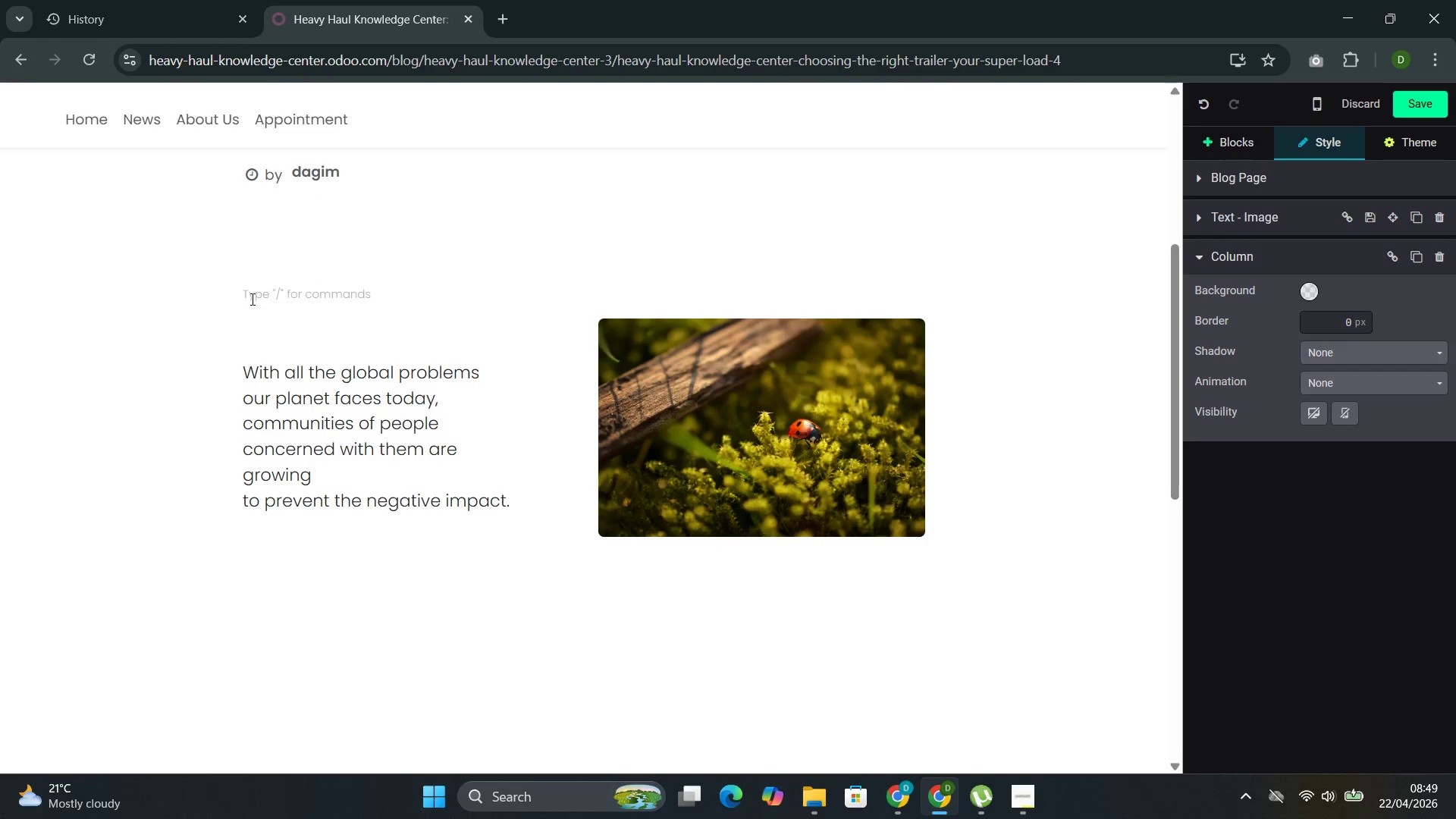 
key(ArrowDown)
 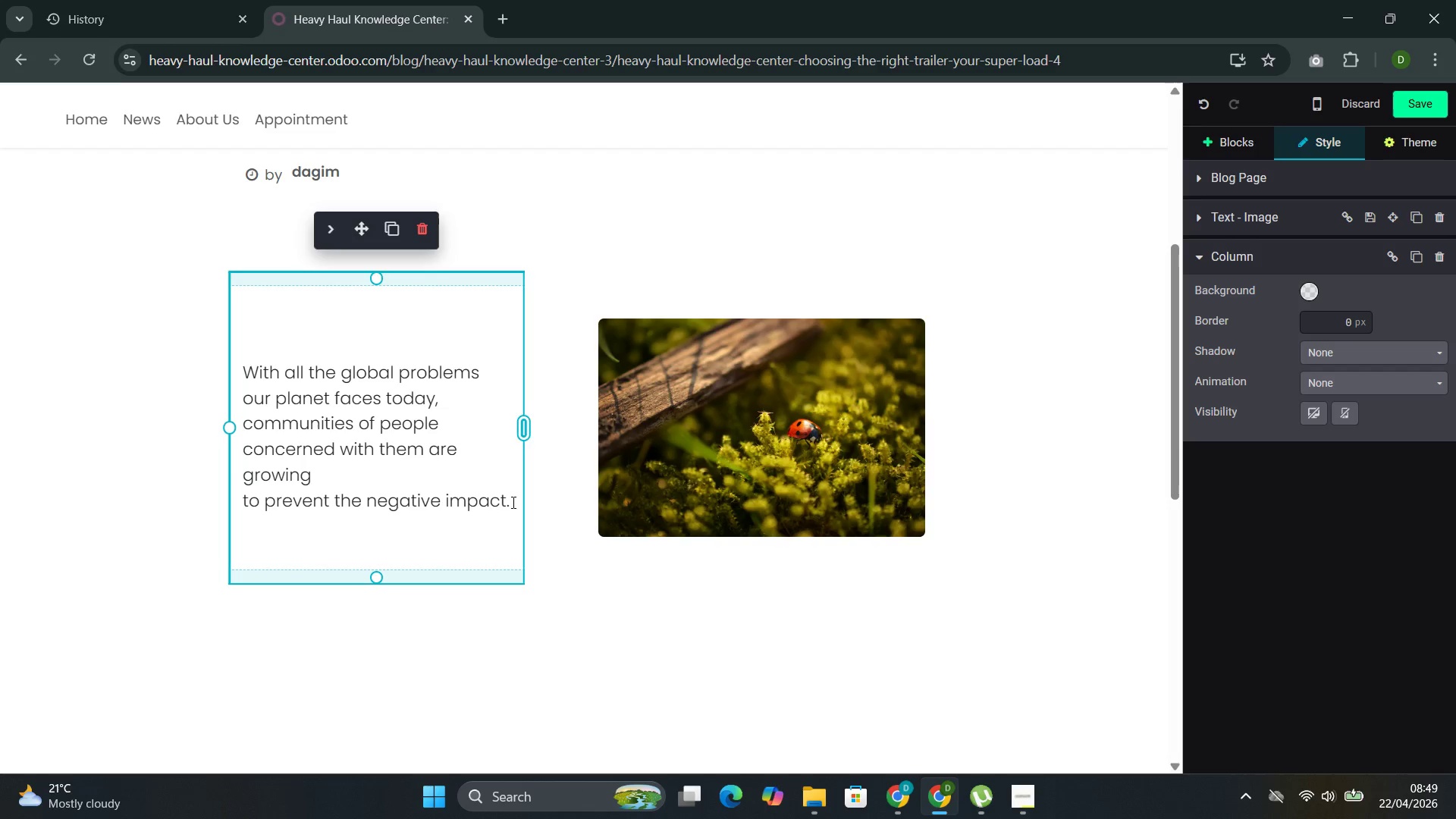 
key(Backspace)
 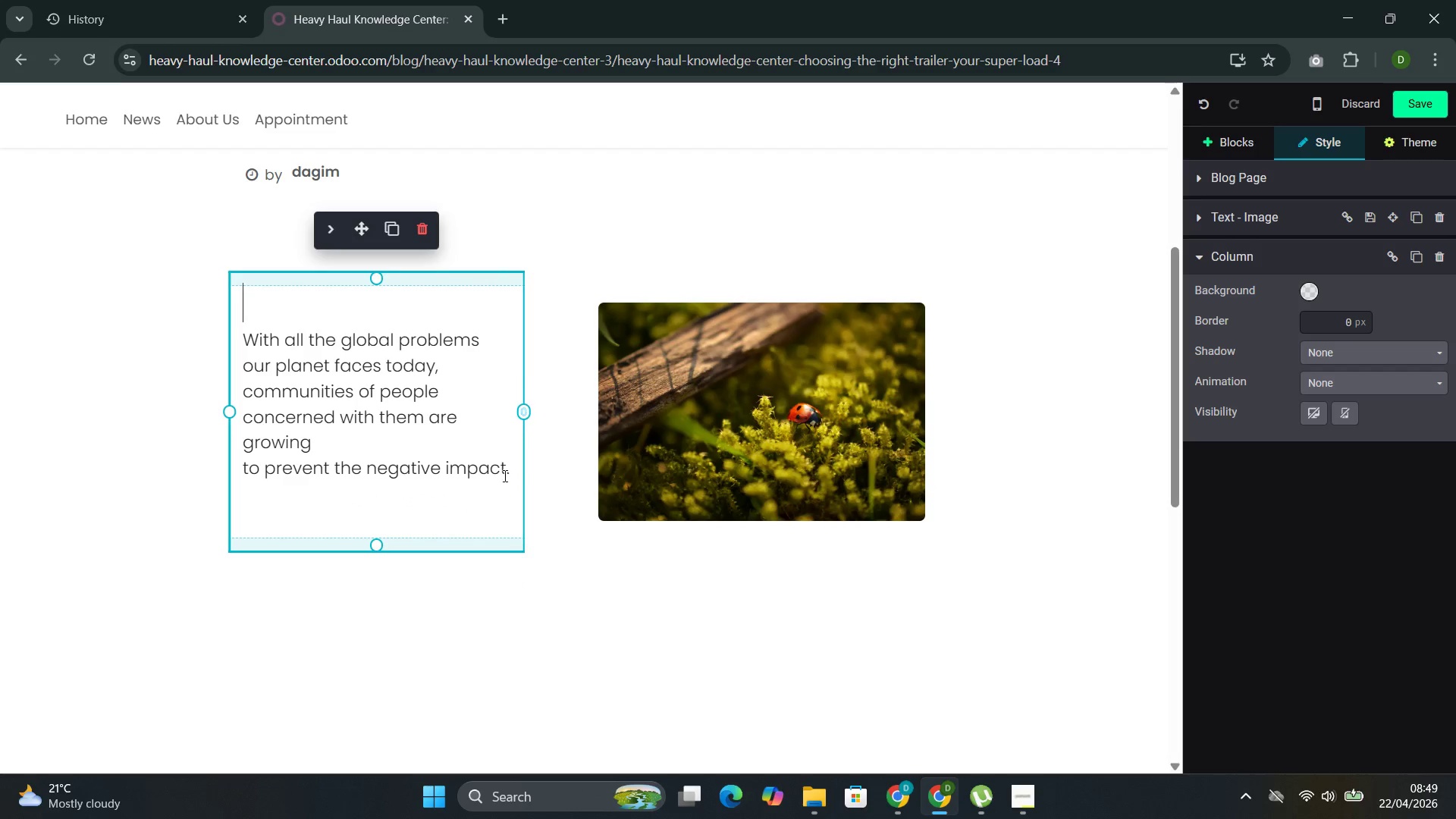 
left_click_drag(start_coordinate=[512, 469], to_coordinate=[297, 338])
 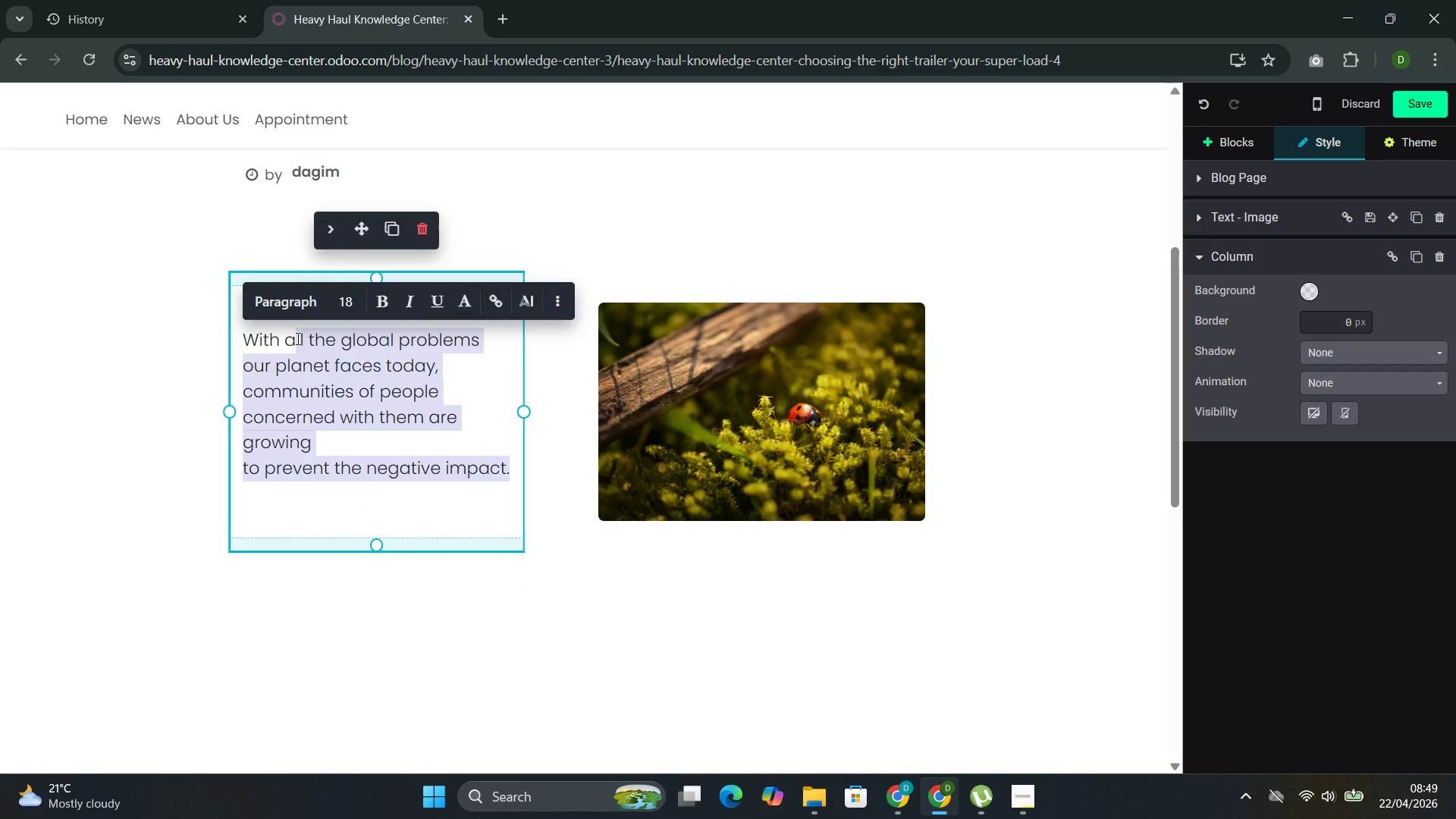 
key(Backspace)
 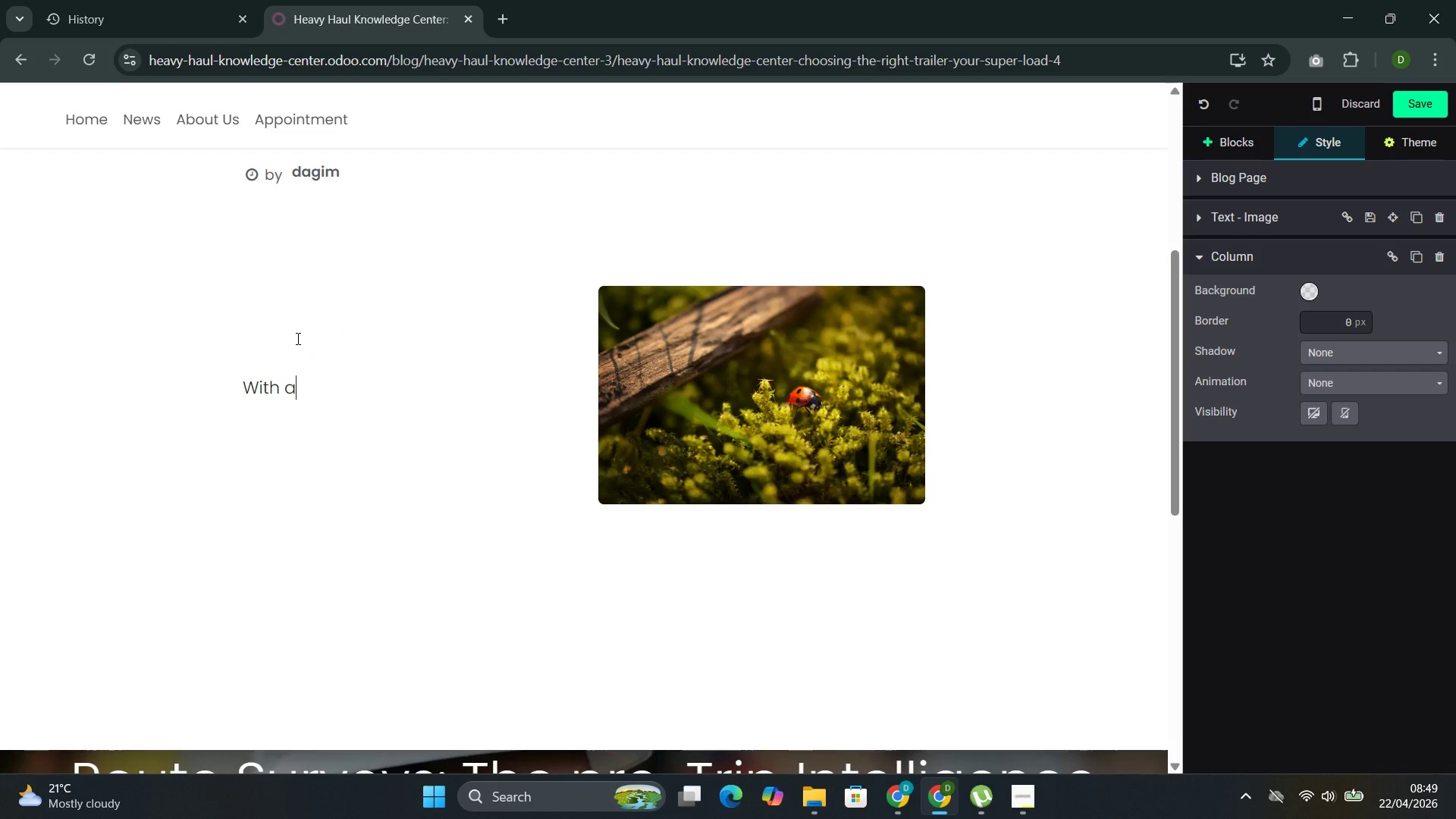 
key(Backspace)
 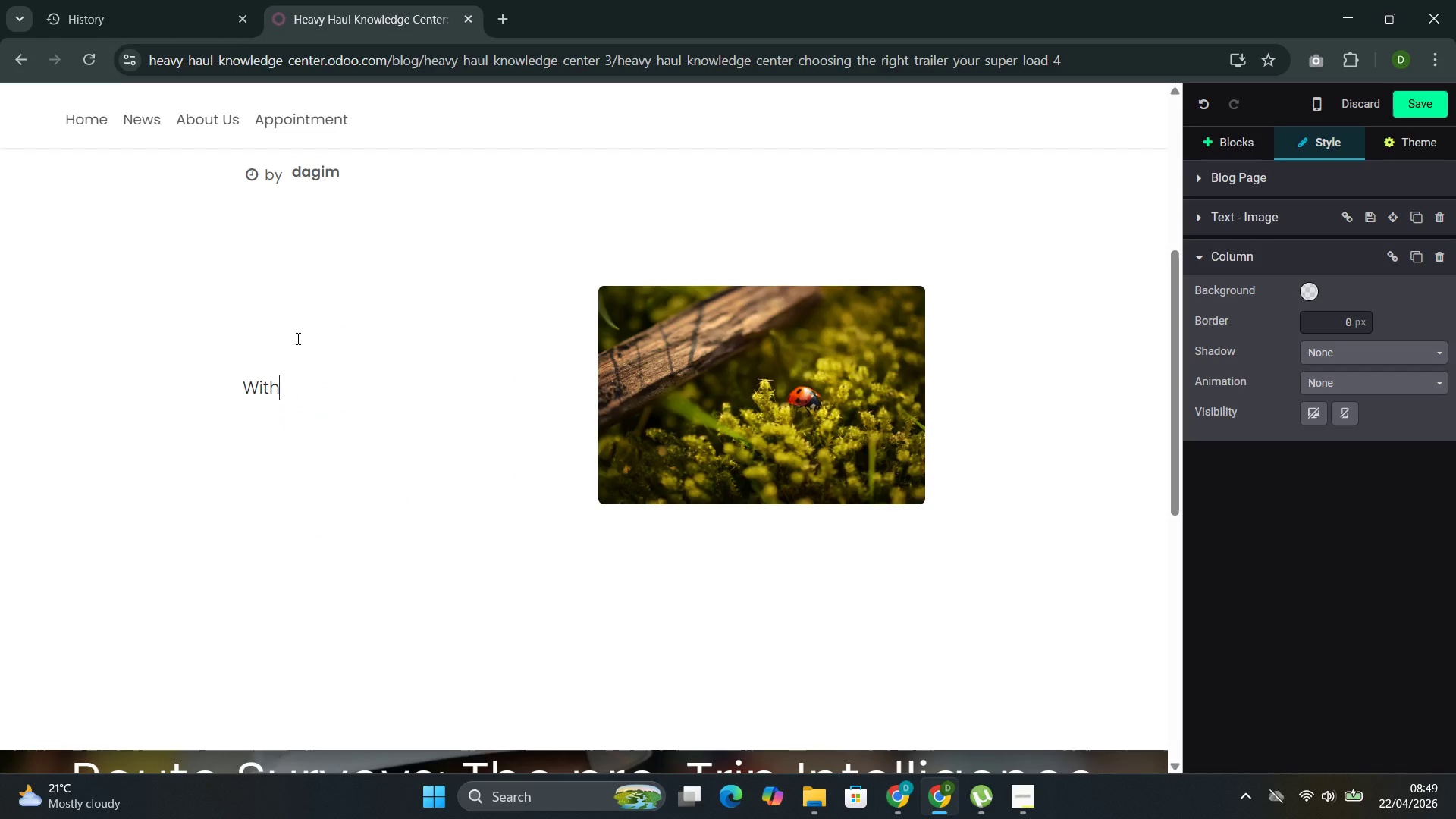 
key(Backspace)
 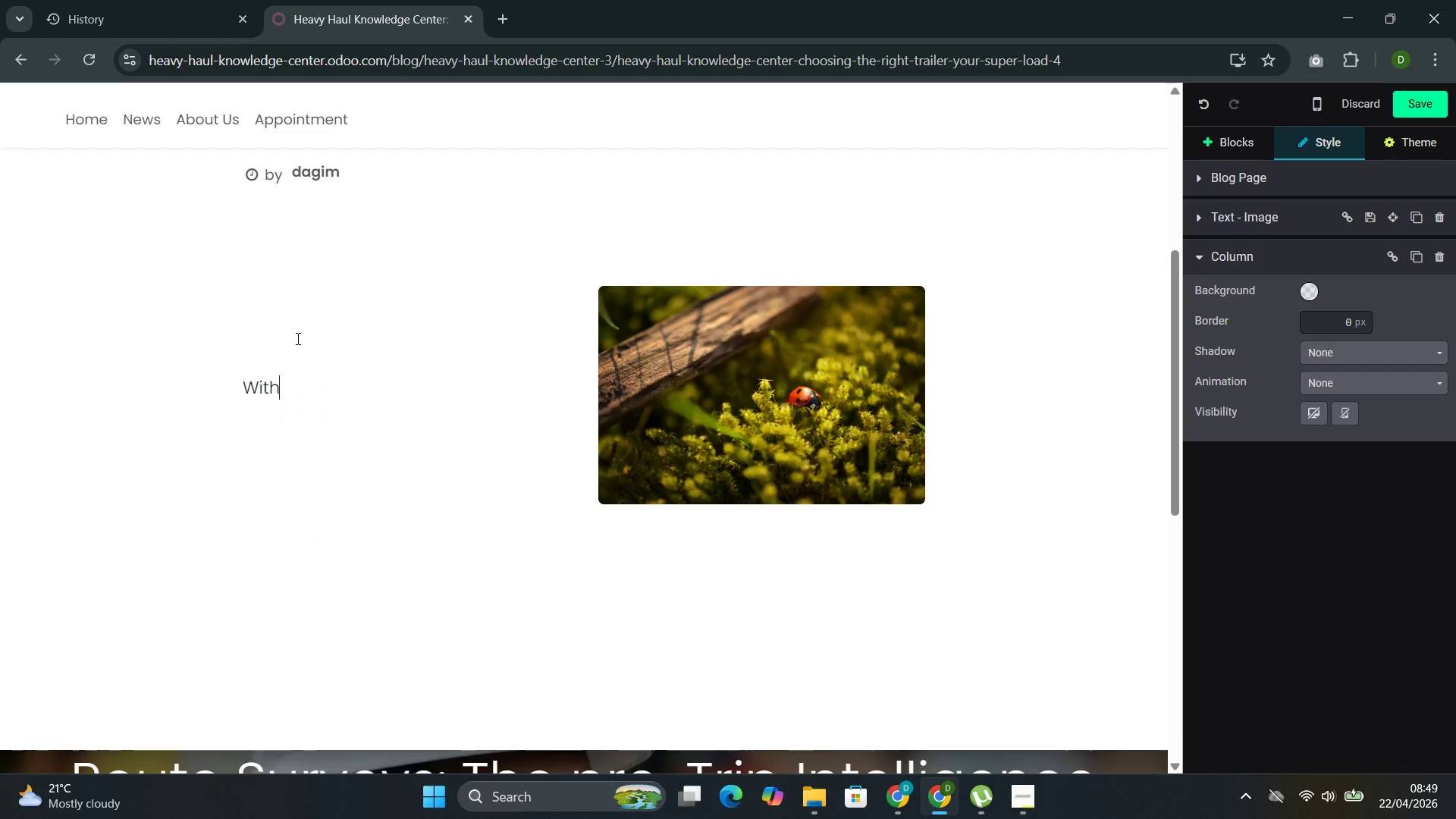 
key(Backspace)
 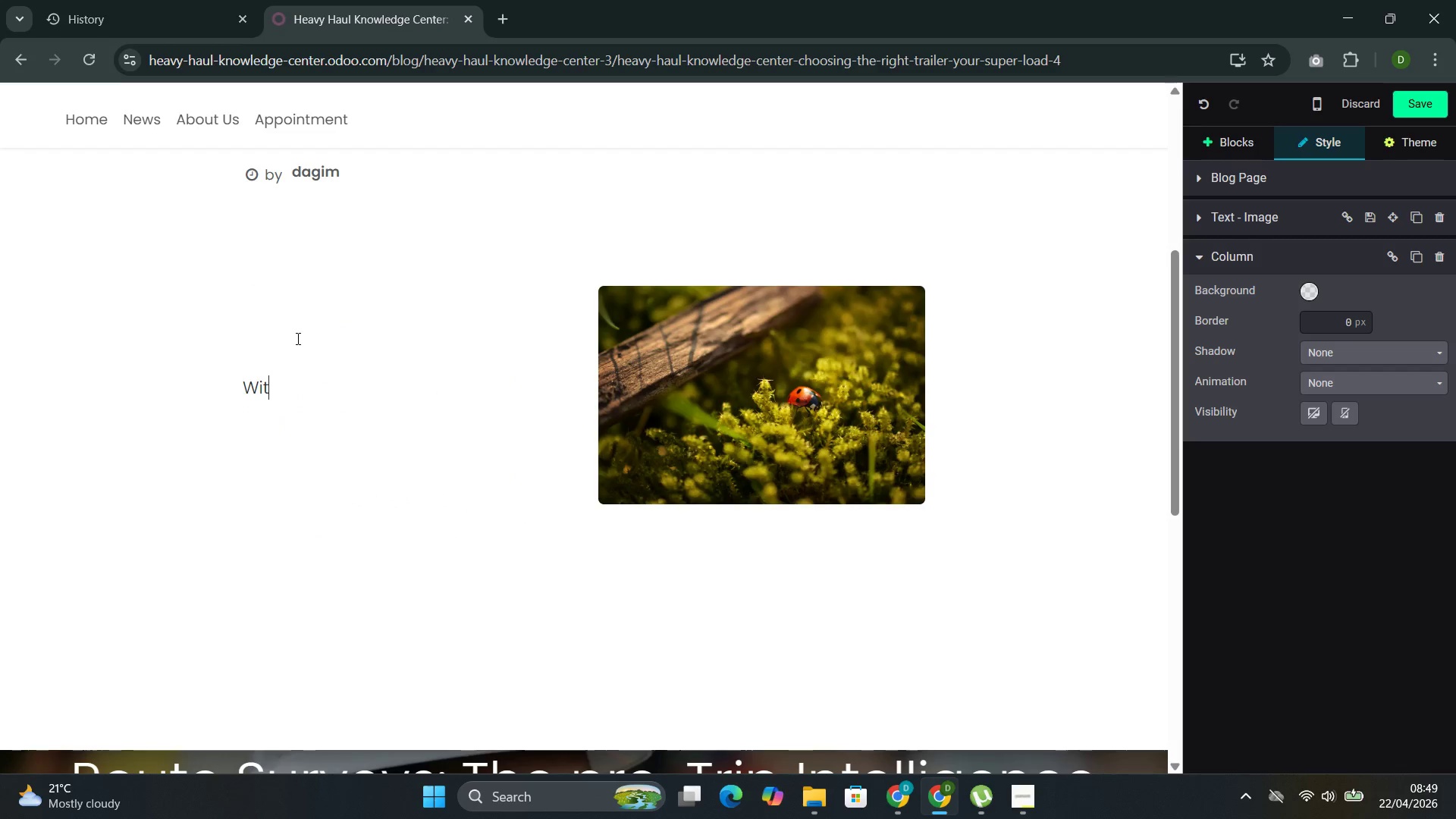 
key(Backspace)
 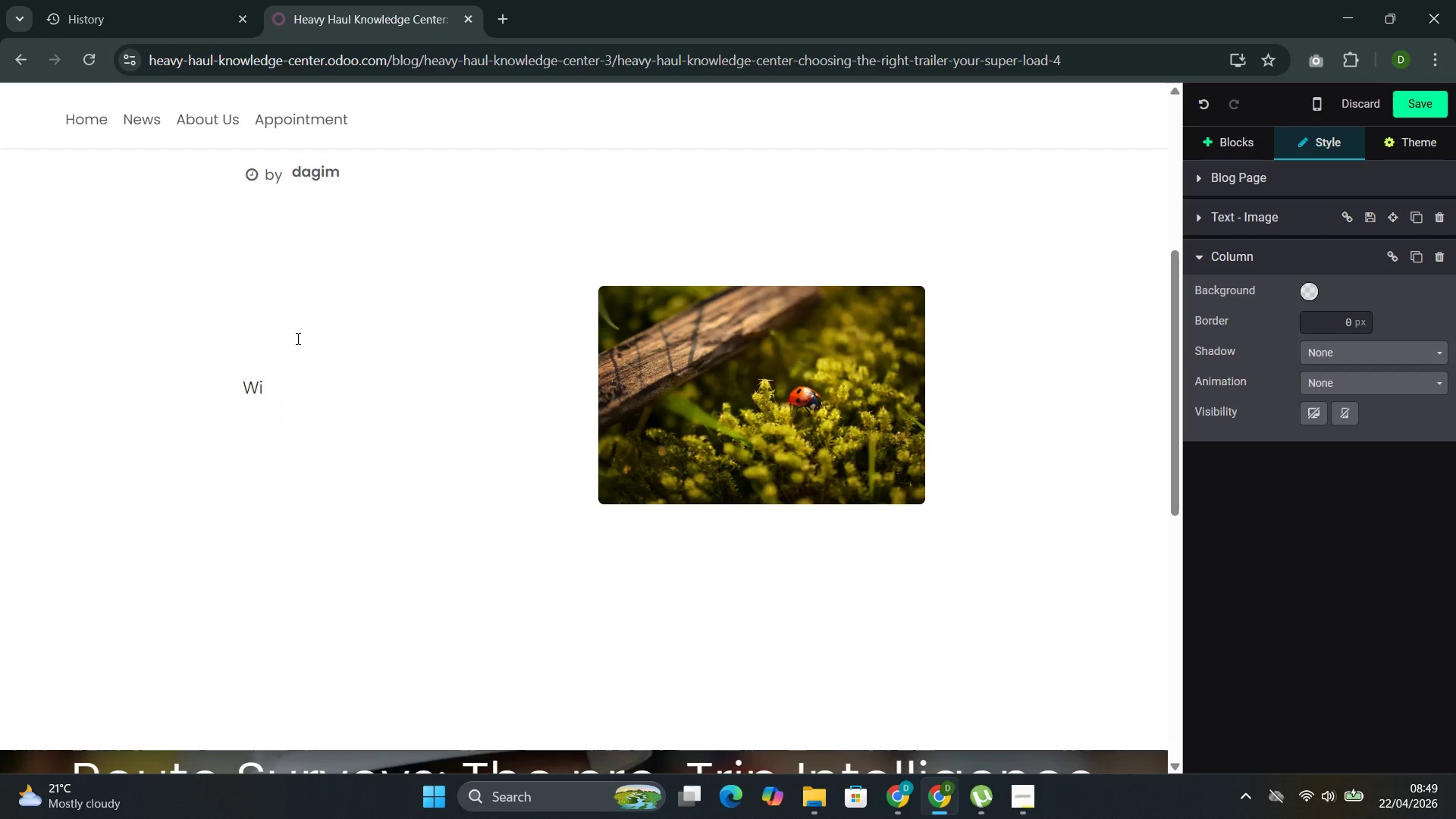 
key(Backspace)
 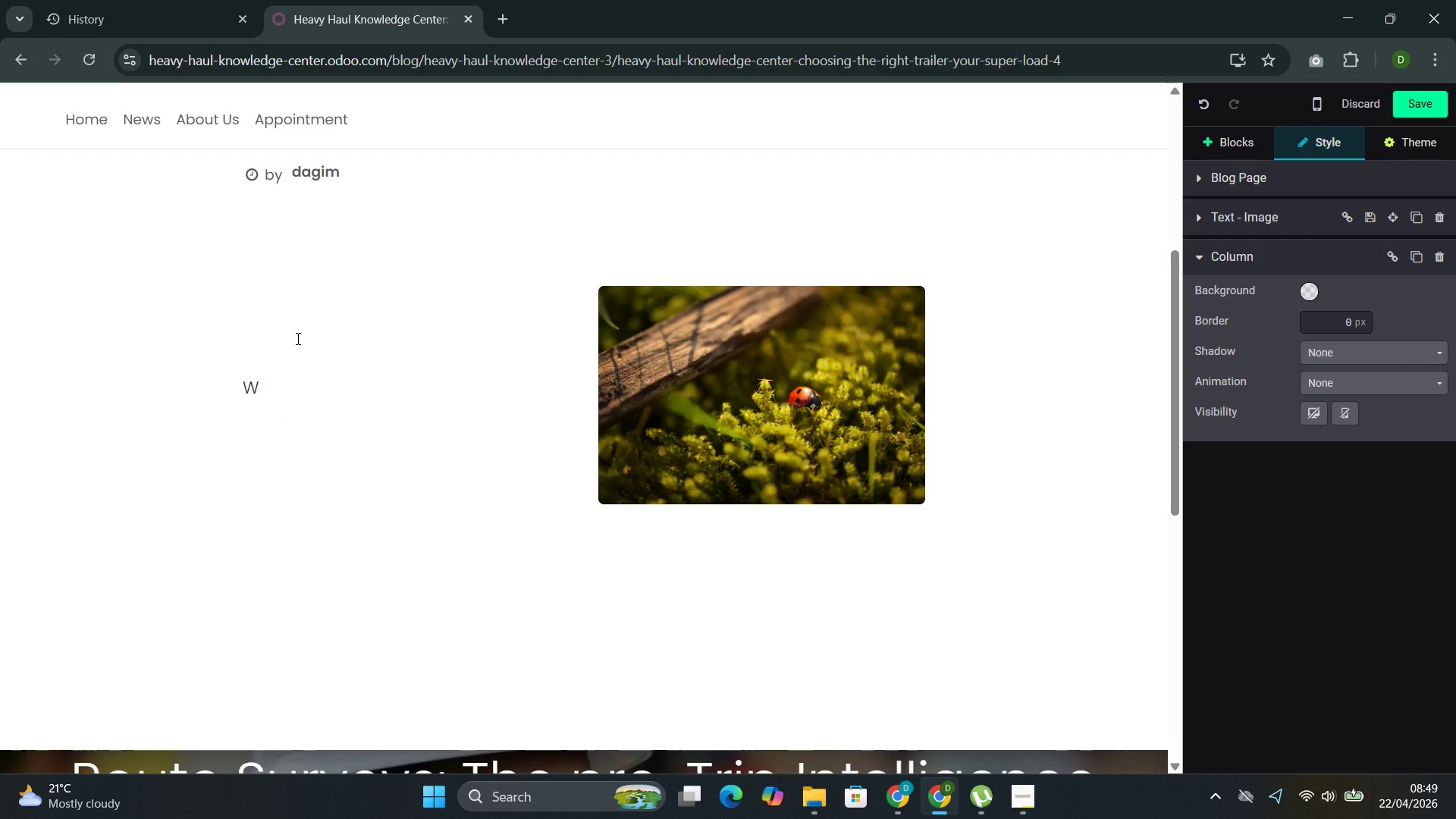 
type( The traile)
 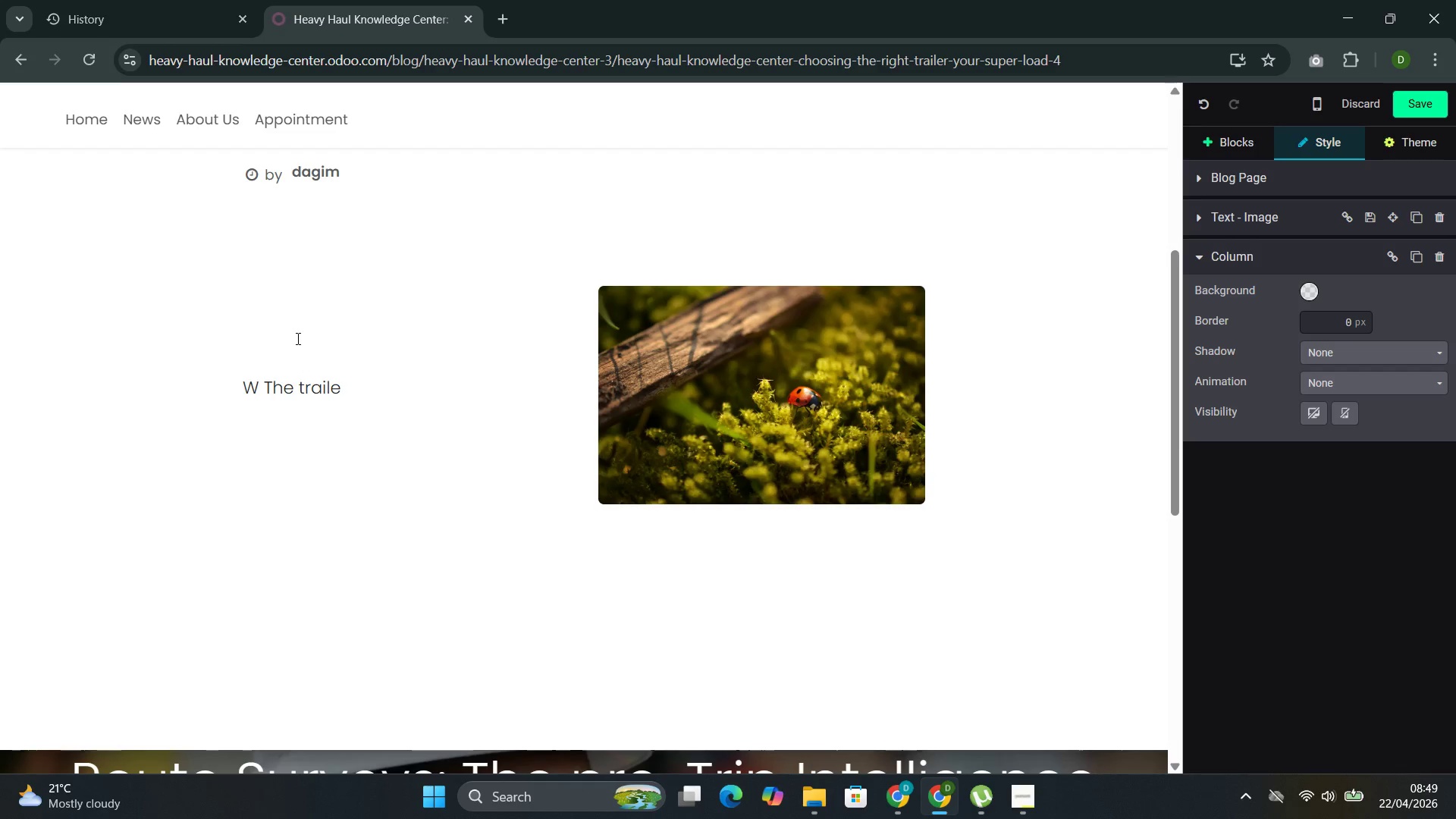 
left_click([268, 392])
 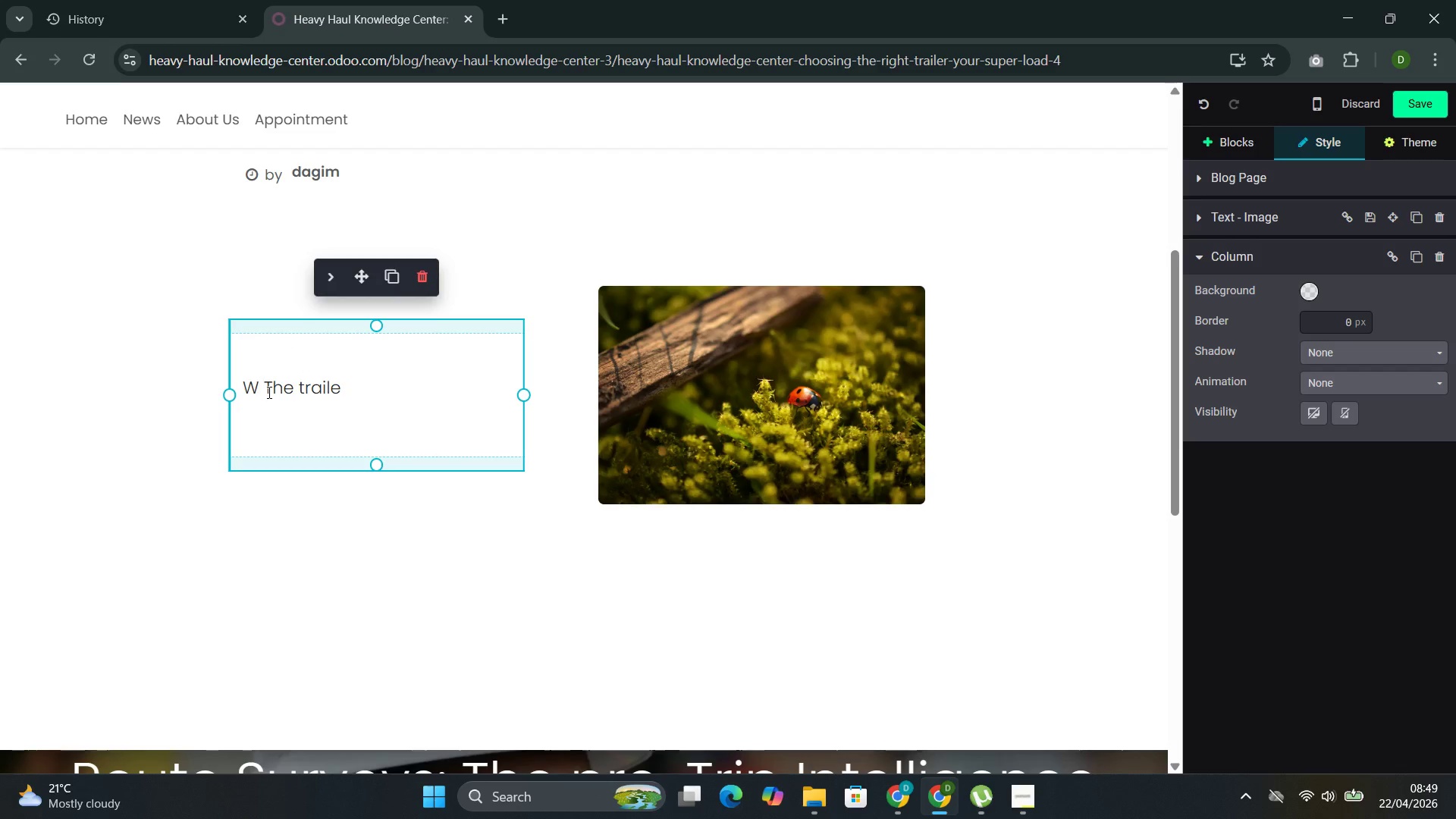 
key(Backspace)
 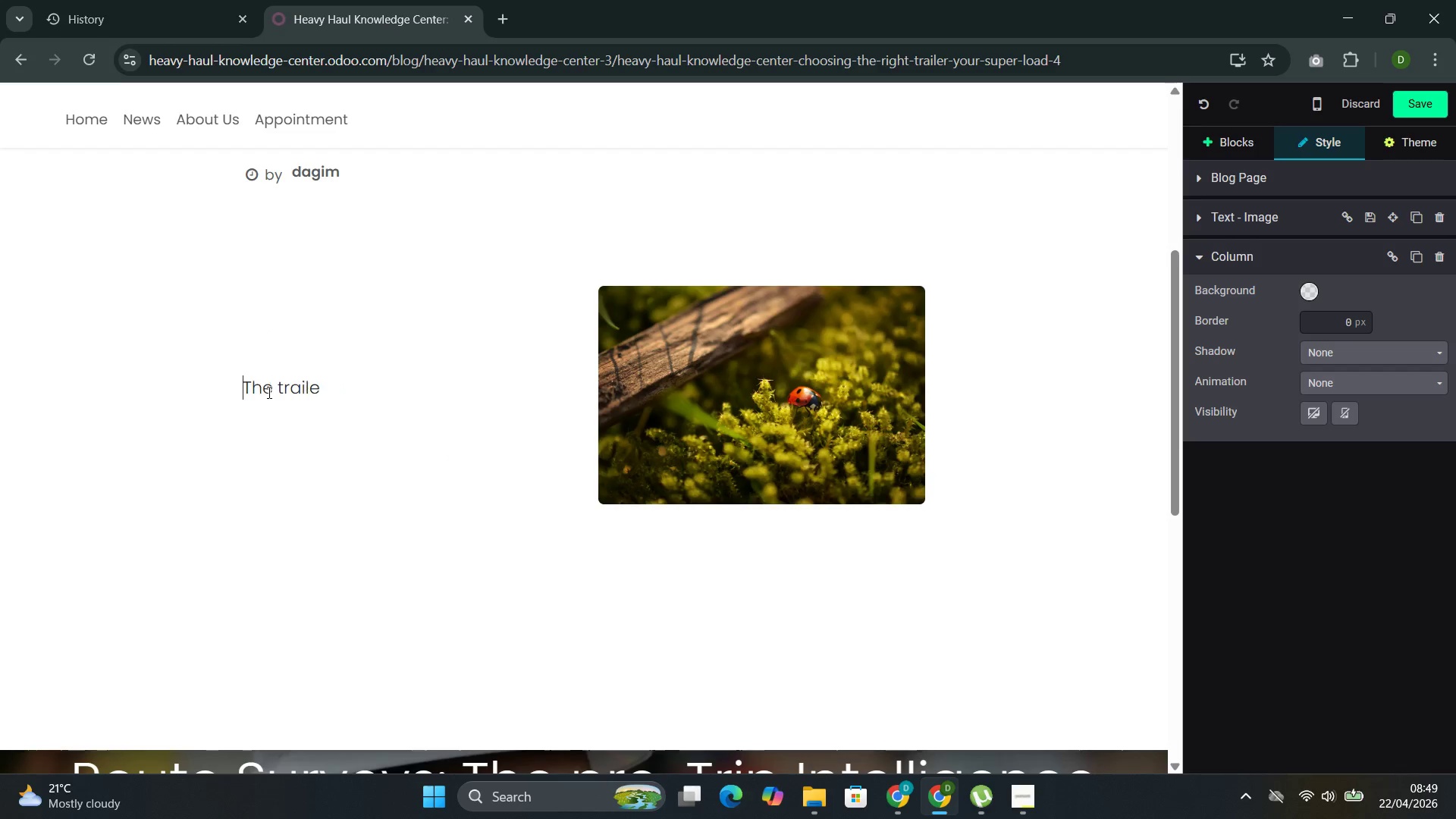 
key(Backspace)
 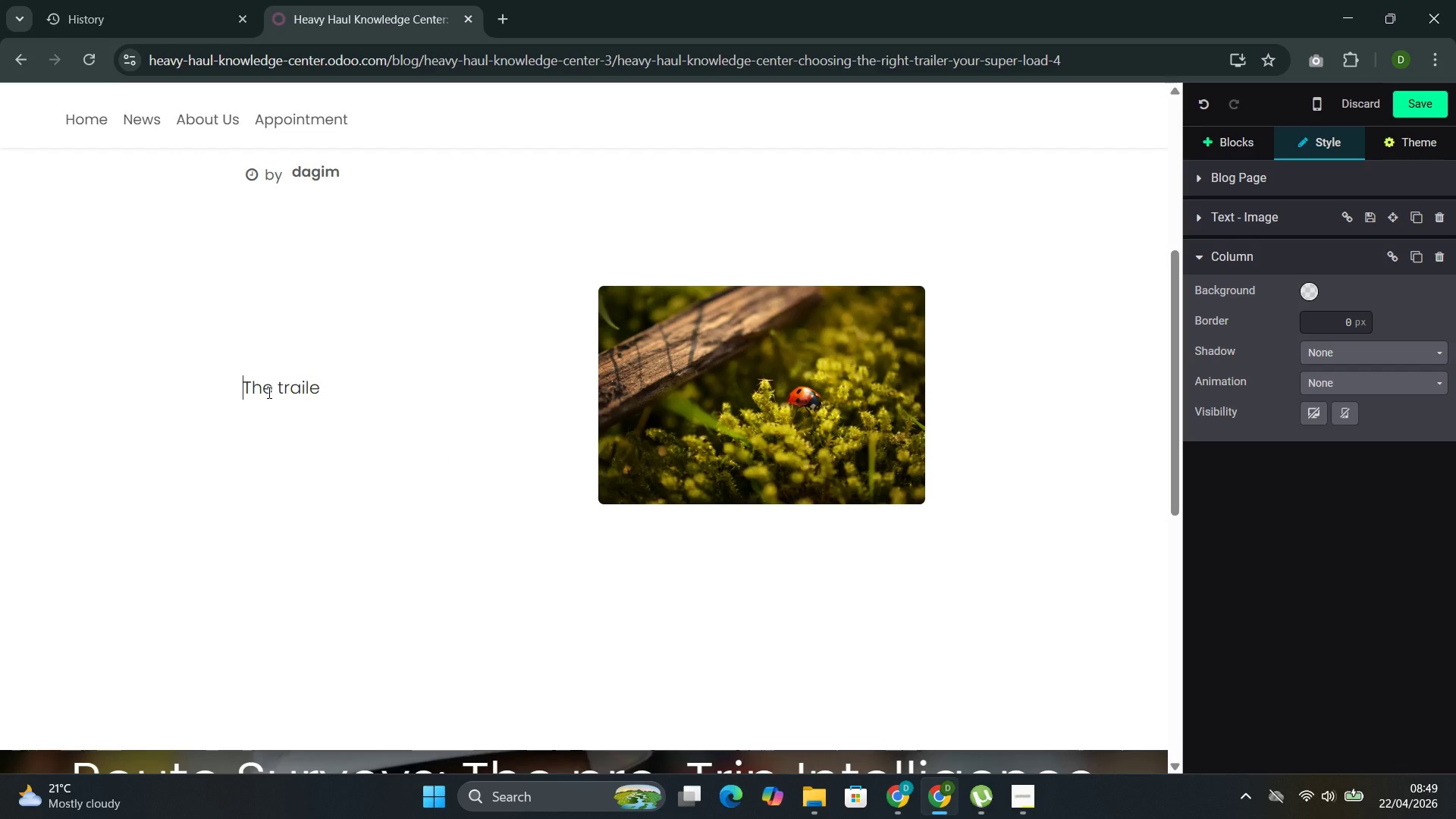 
key(Backspace)
 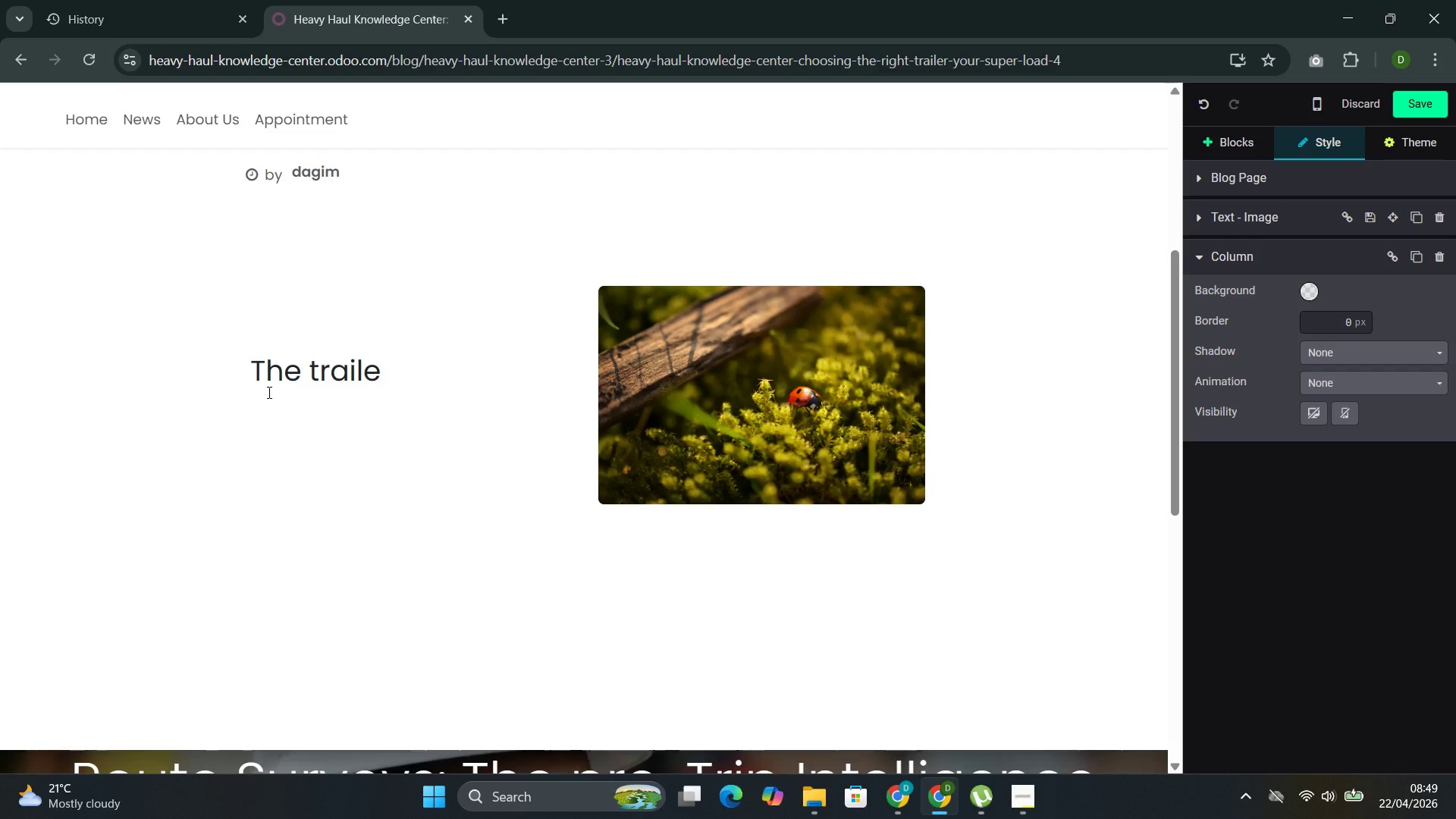 
key(Control+Z)
 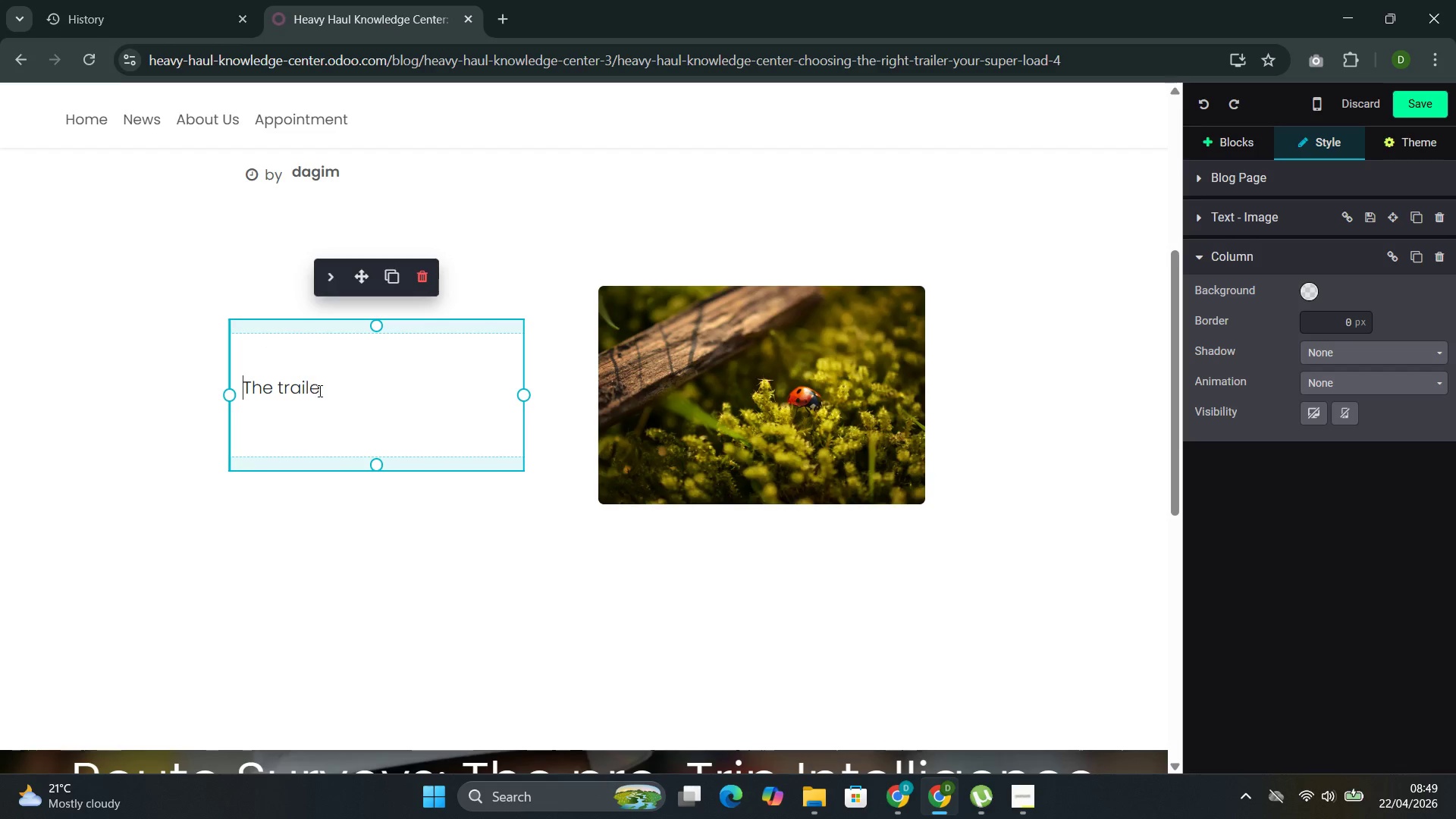 
left_click([326, 386])
 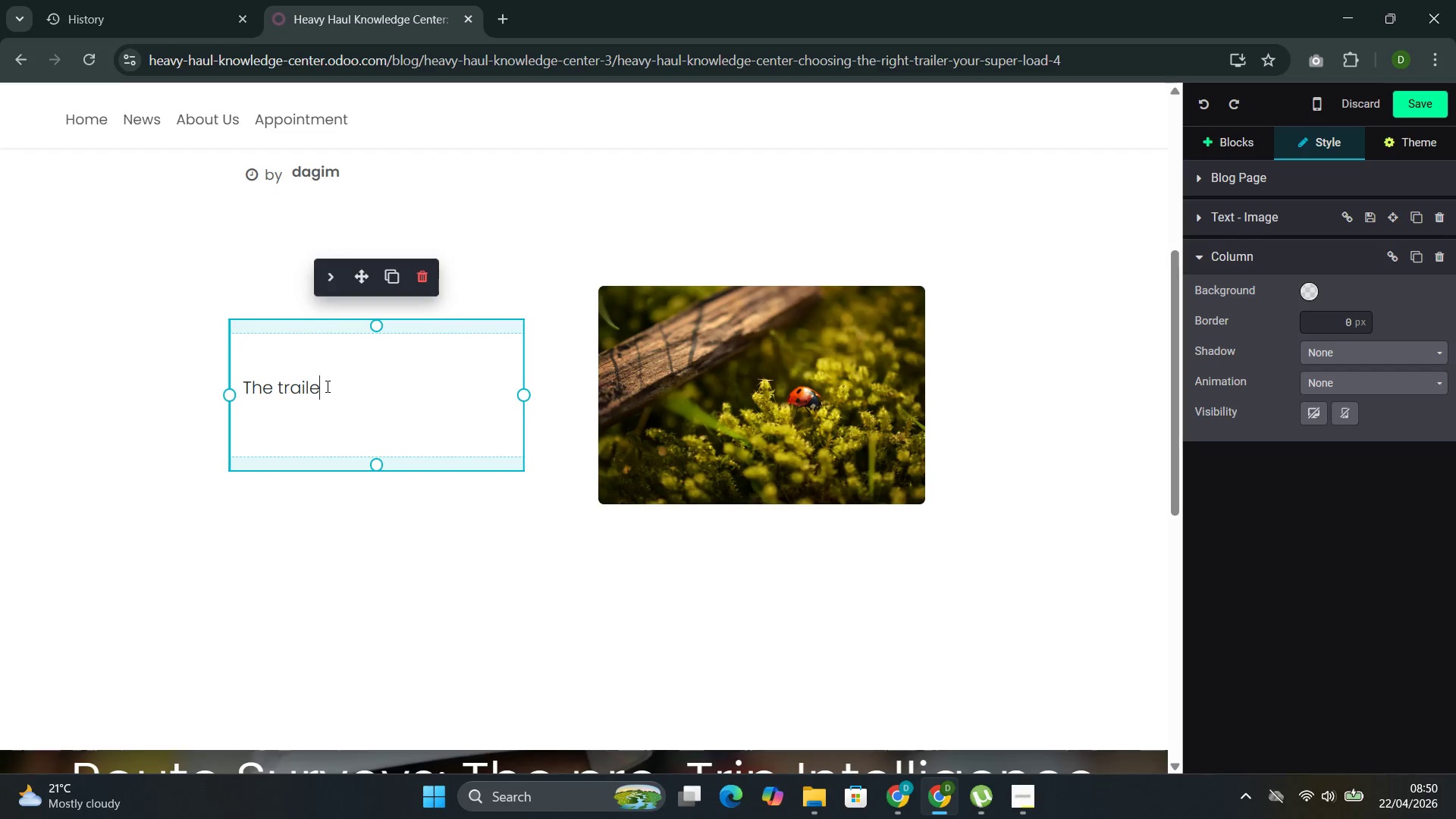 
type( makes the move. A wind turbine blade reqi)
key(Backspace)
type(uires f)
key(Backspace)
type(different platform than a mining excavator )
key(Backspace)
type(. A brig=dg)
key(Backspace)
key(Backspace)
key(Backspace)
key(Backspace)
type(dge )
 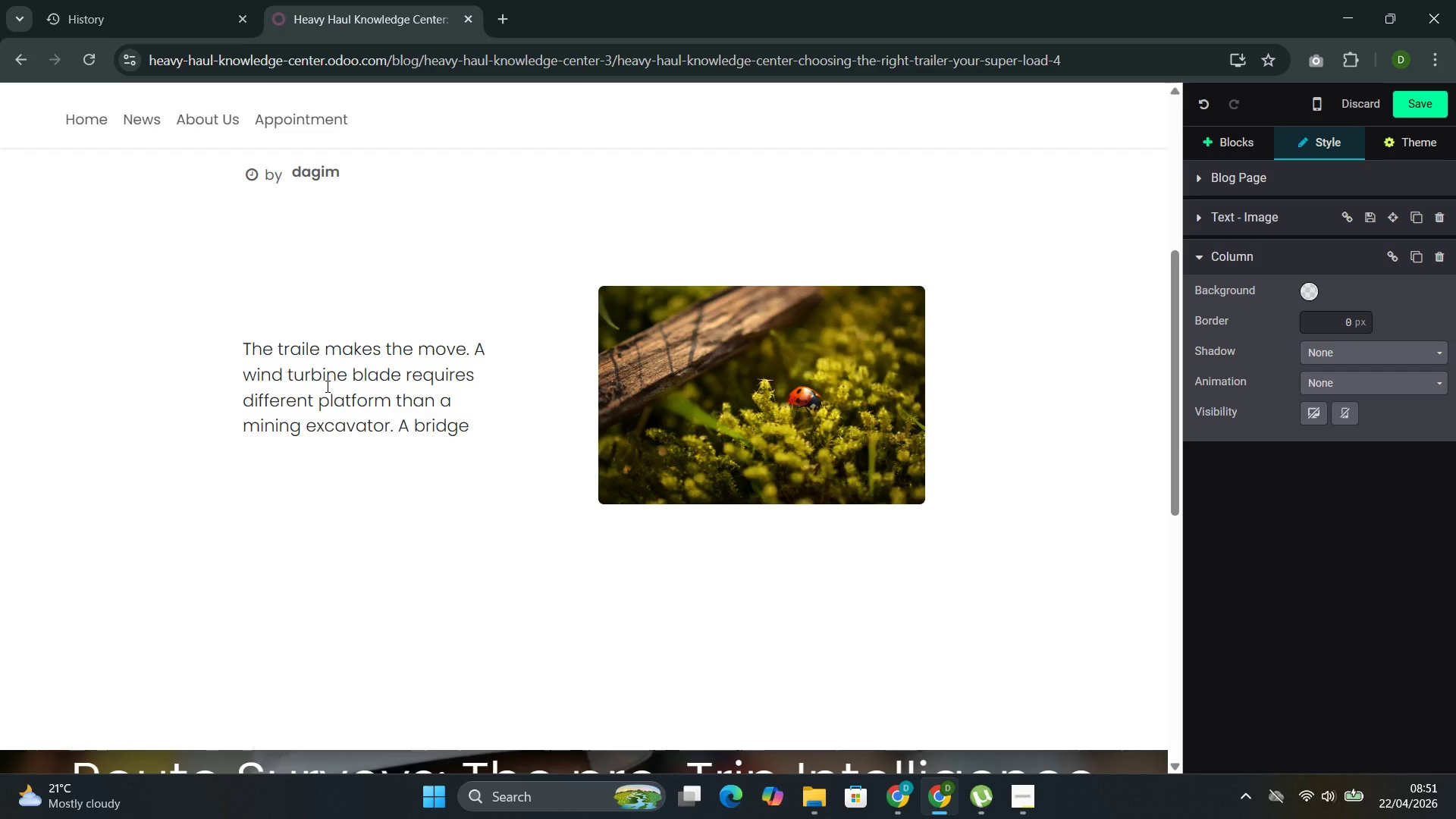 
wait(7.48)
 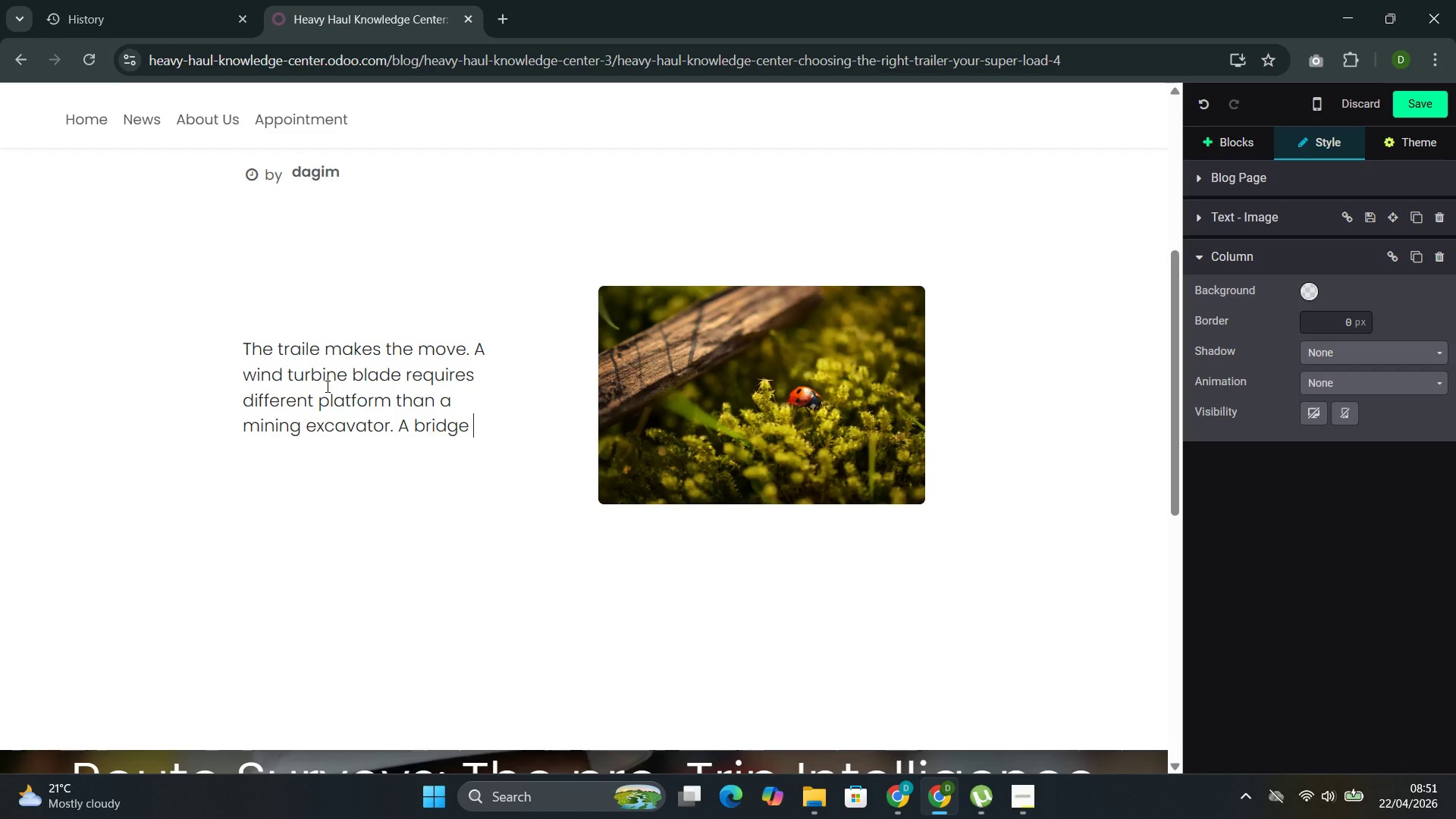 
type( )
key(Backspace)
type(girder demanda)
key(Backspace)
type(s diffre)
key(Backspace)
key(Backspace)
type(erent engineernign)
key(Backspace)
key(Backspace)
key(Backspace)
key(Backspace)
type(ing)
 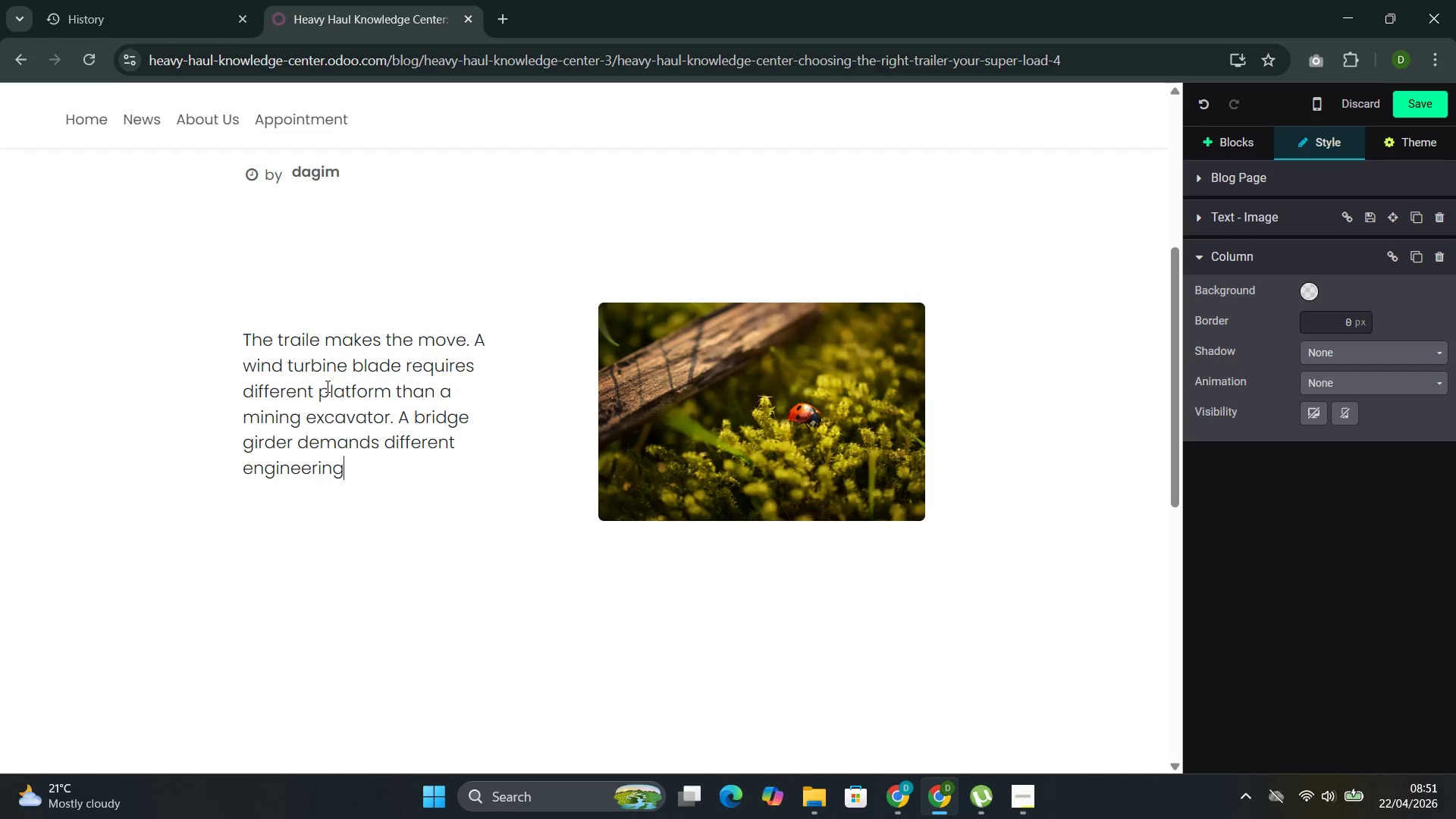 
type( than)
 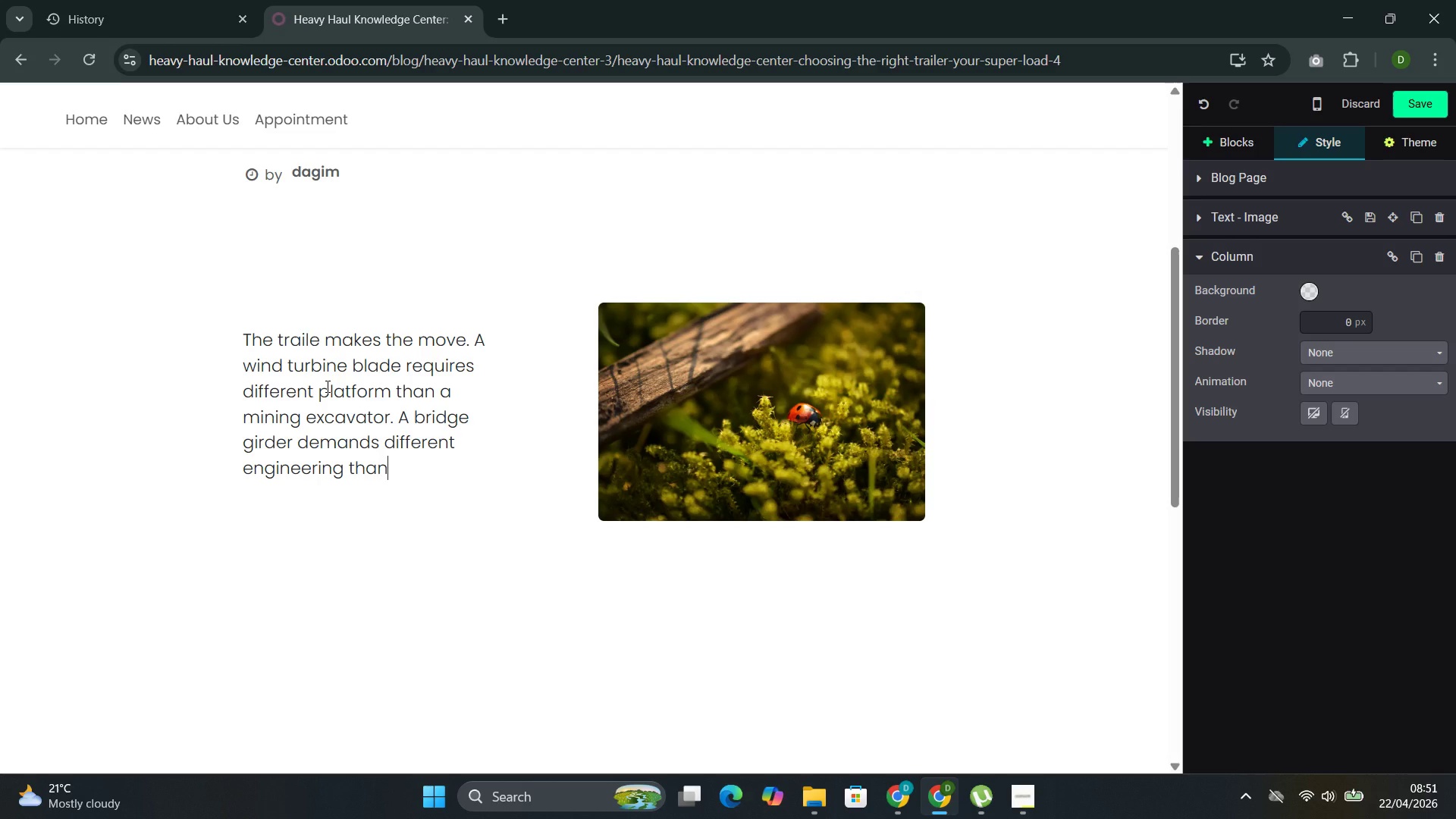 
key(Space)
 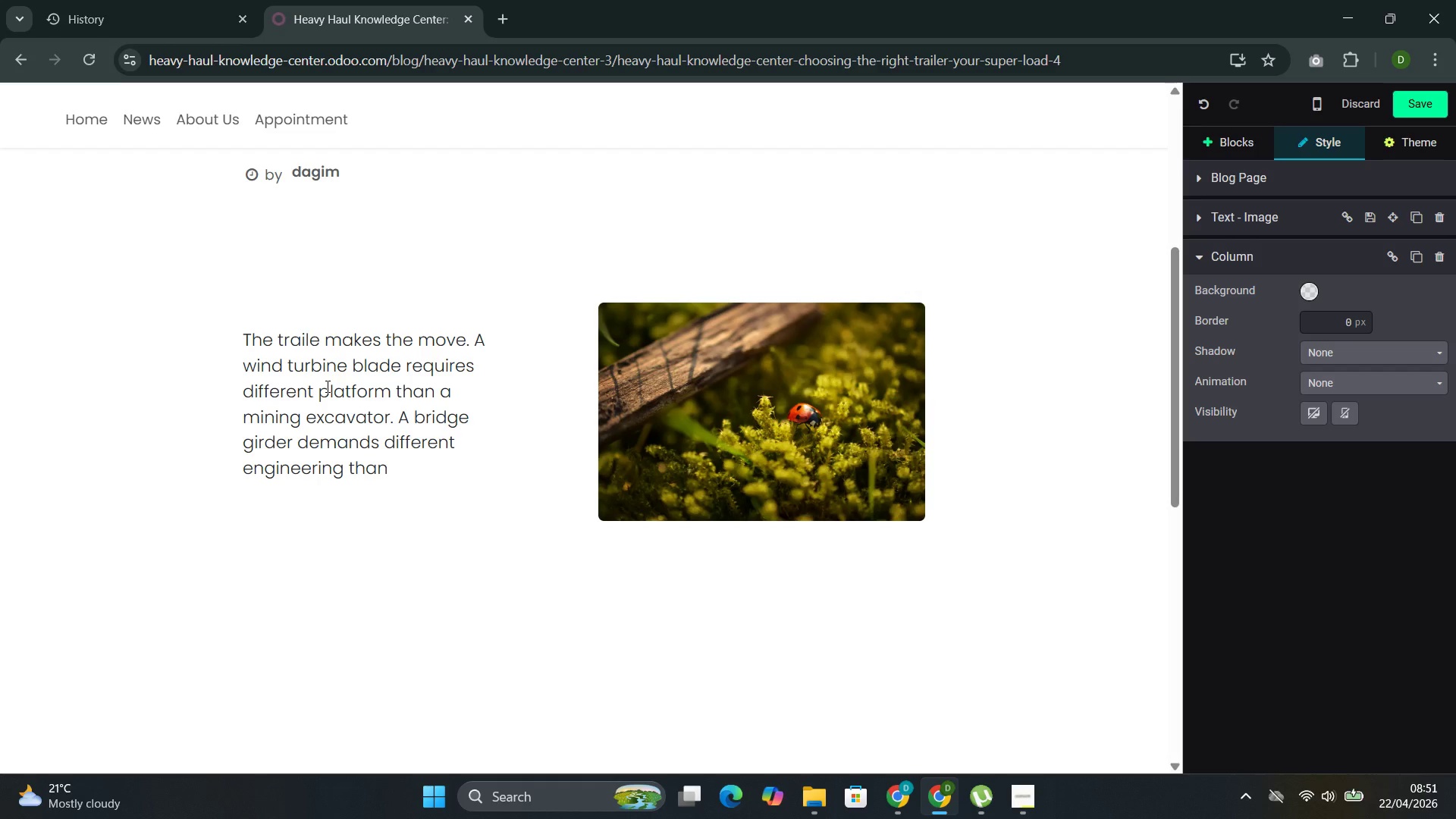 
key(A)
 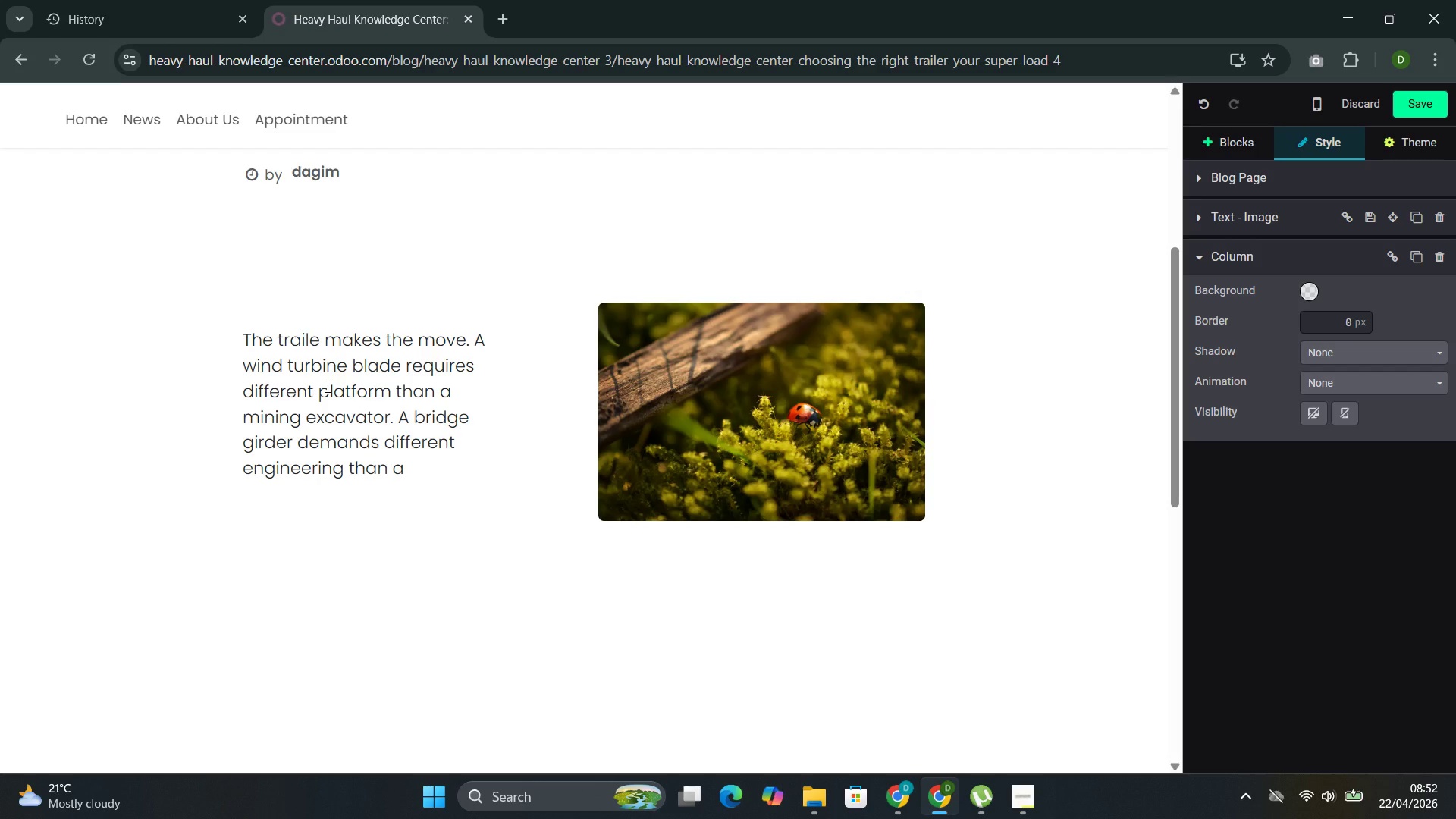 
wait(10.0)
 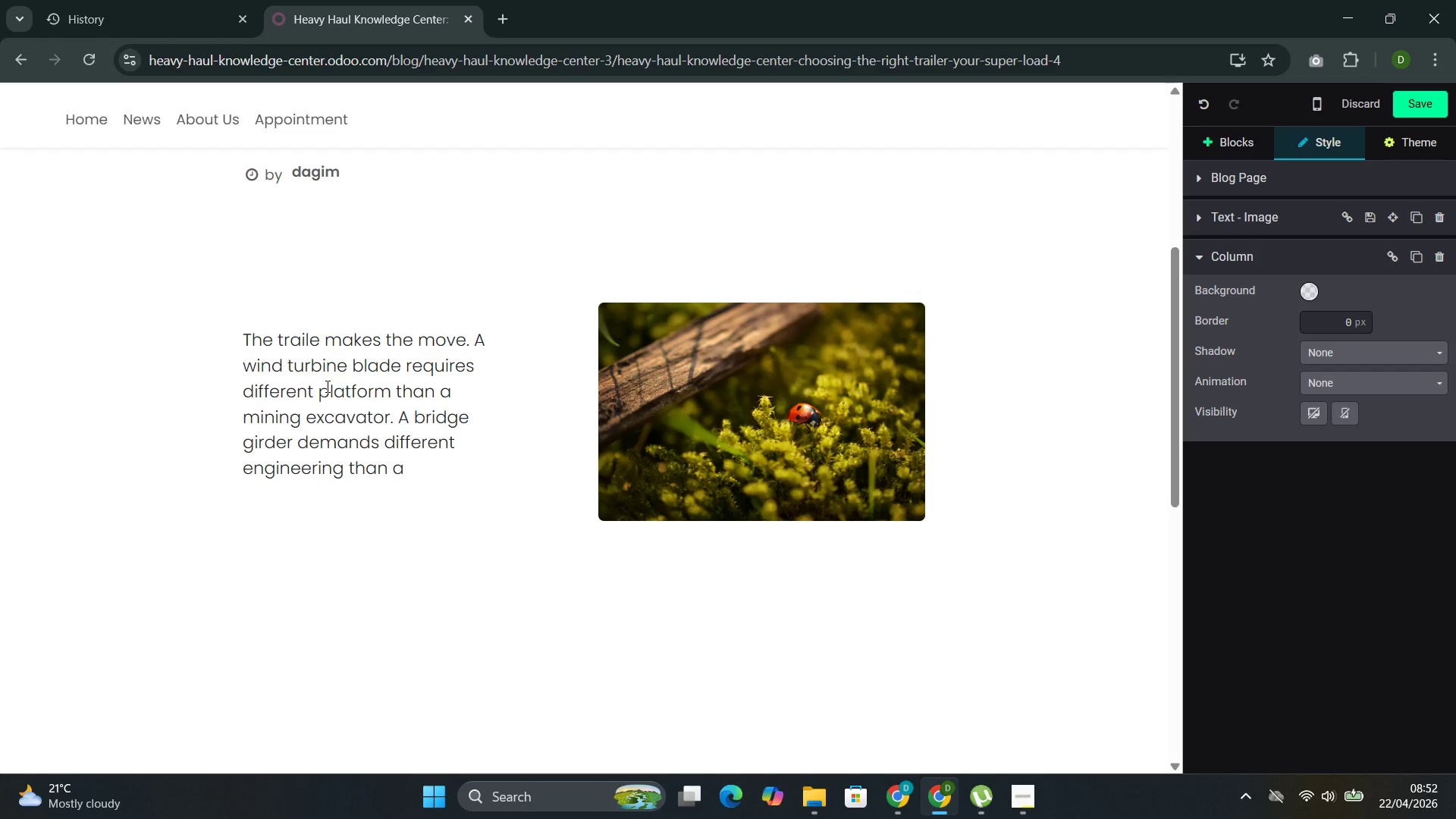 
key(ArrowLeft)
 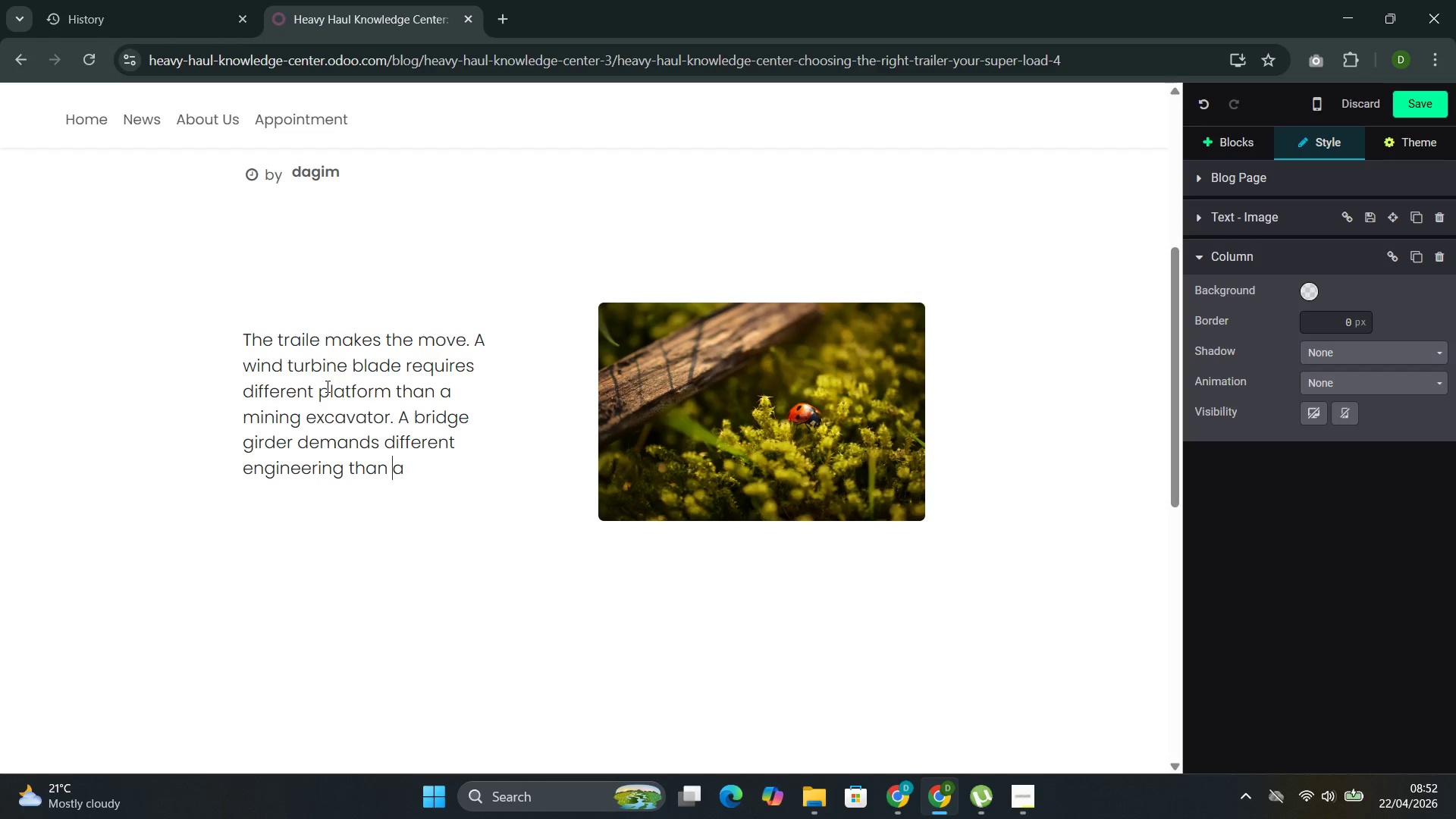 
key(Backspace)
 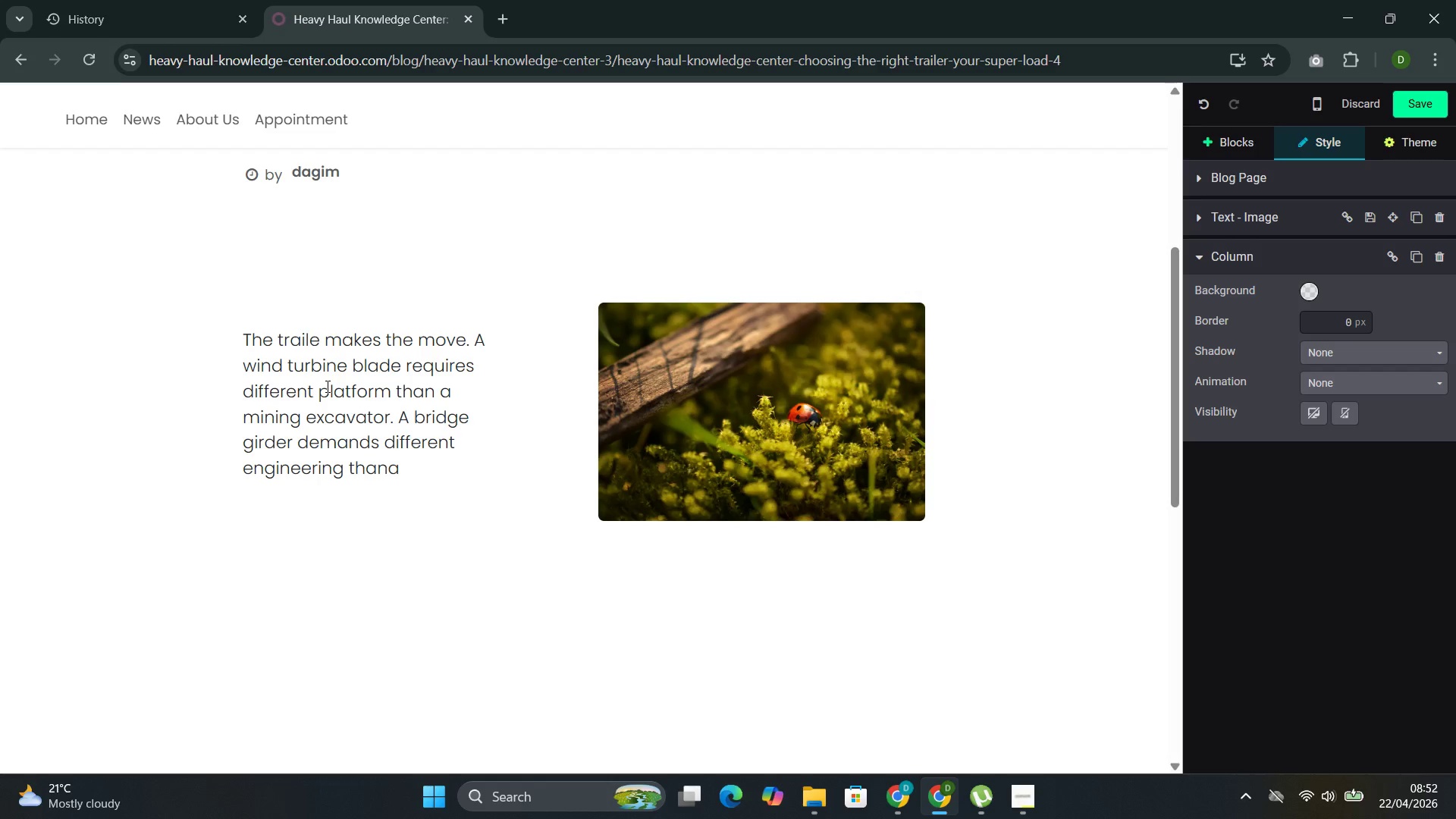 
key(Space)
 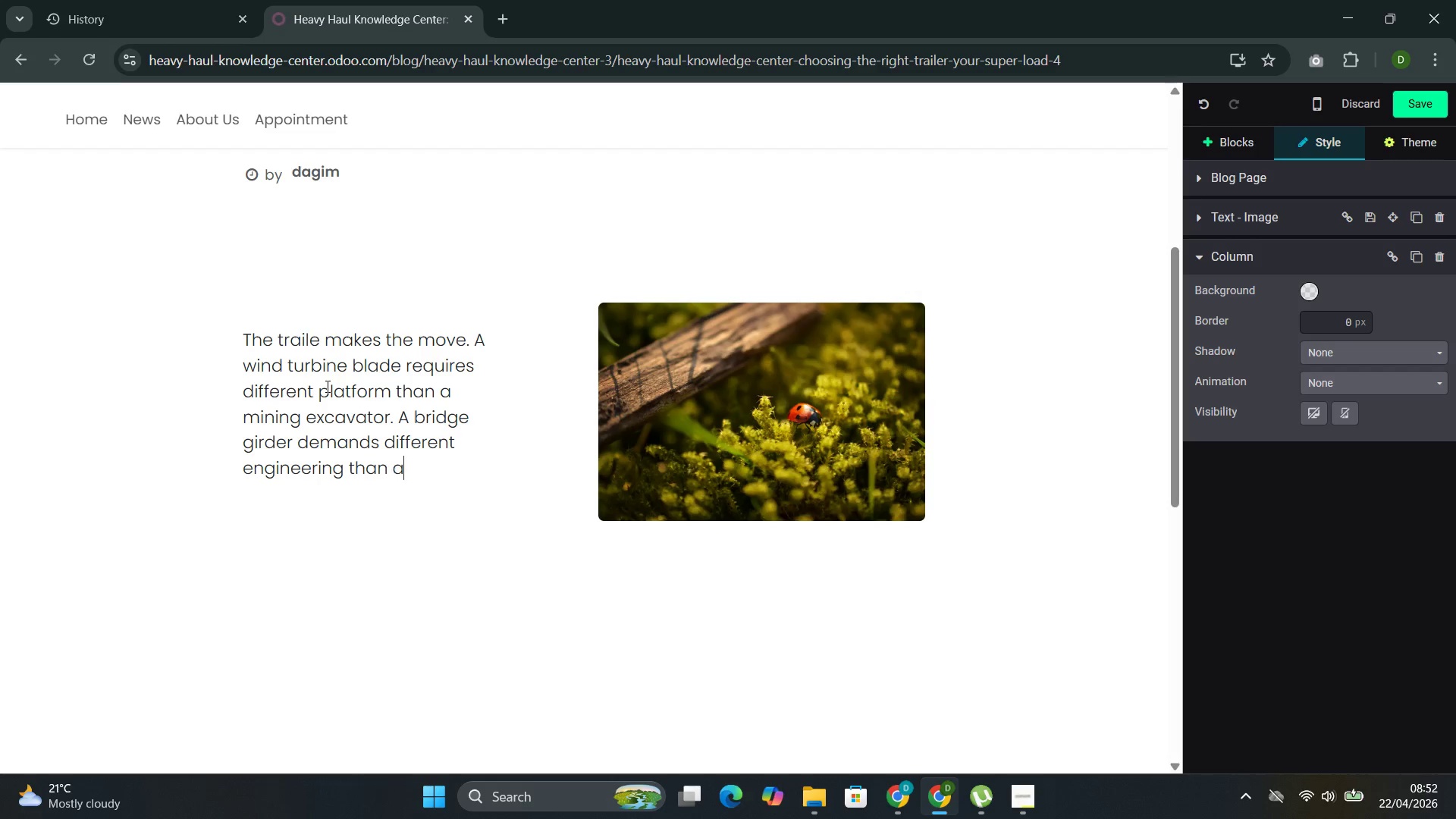 
key(ArrowRight)
 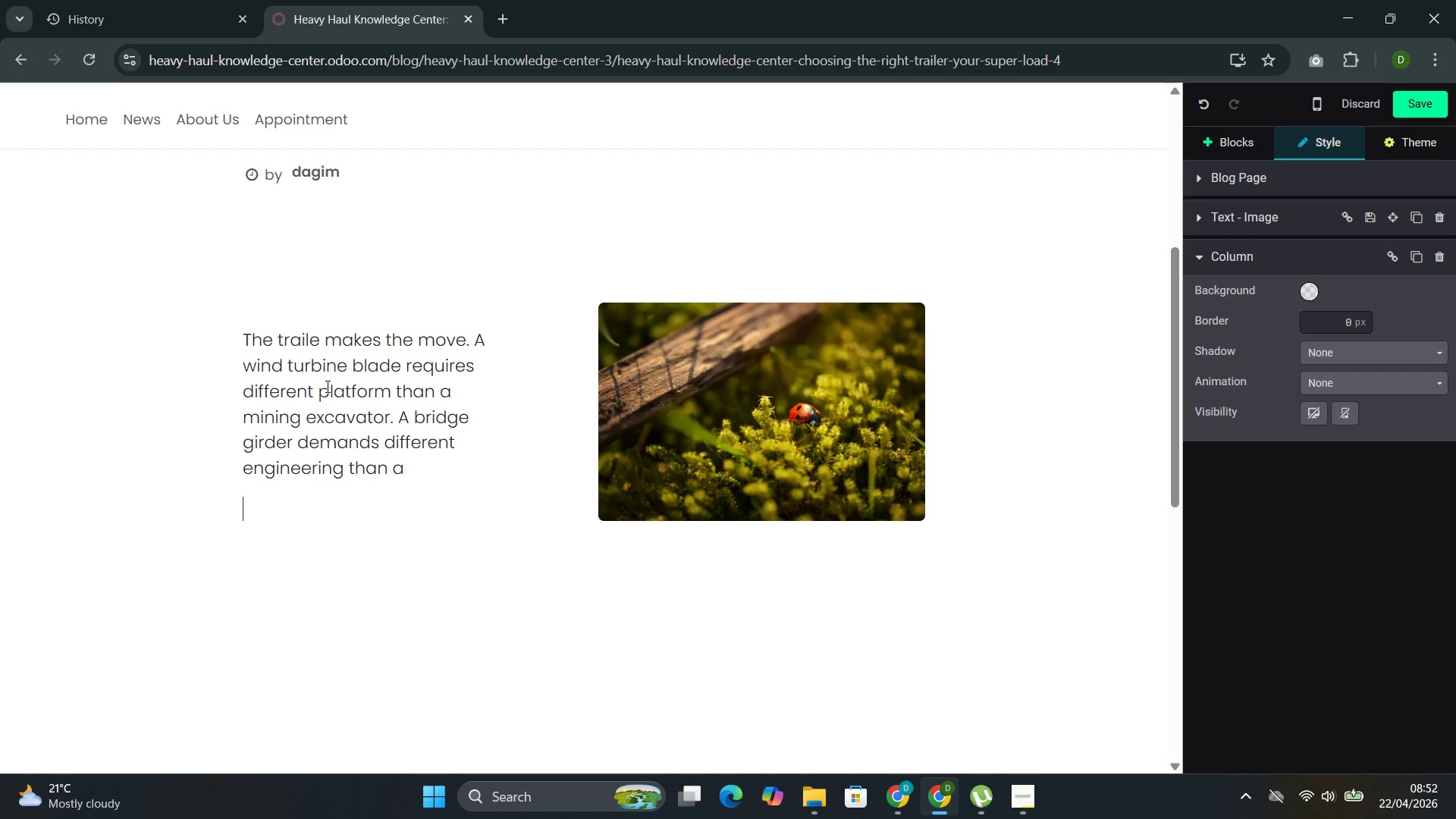 
key(ArrowRight)
 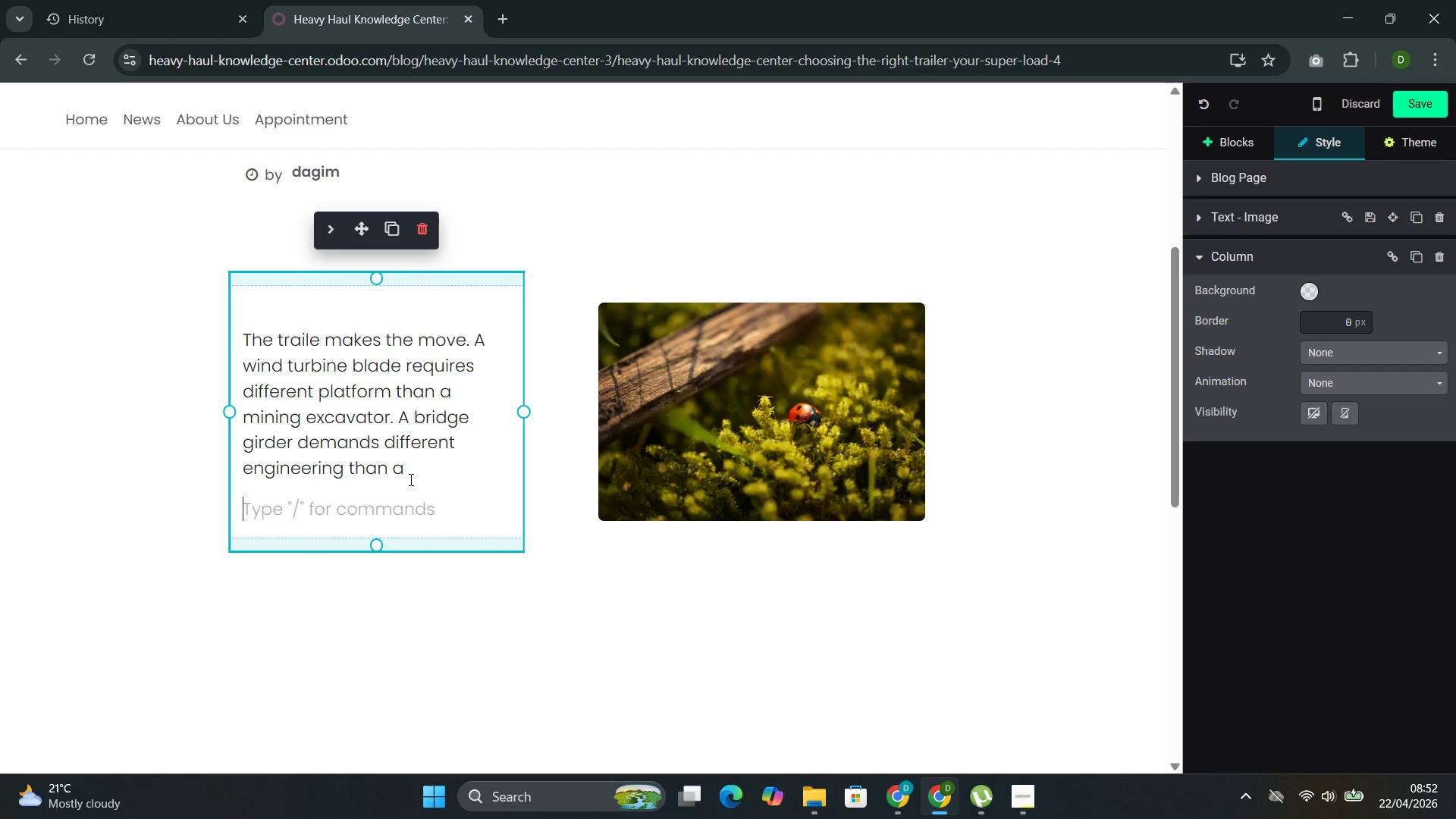 
left_click([410, 477])
 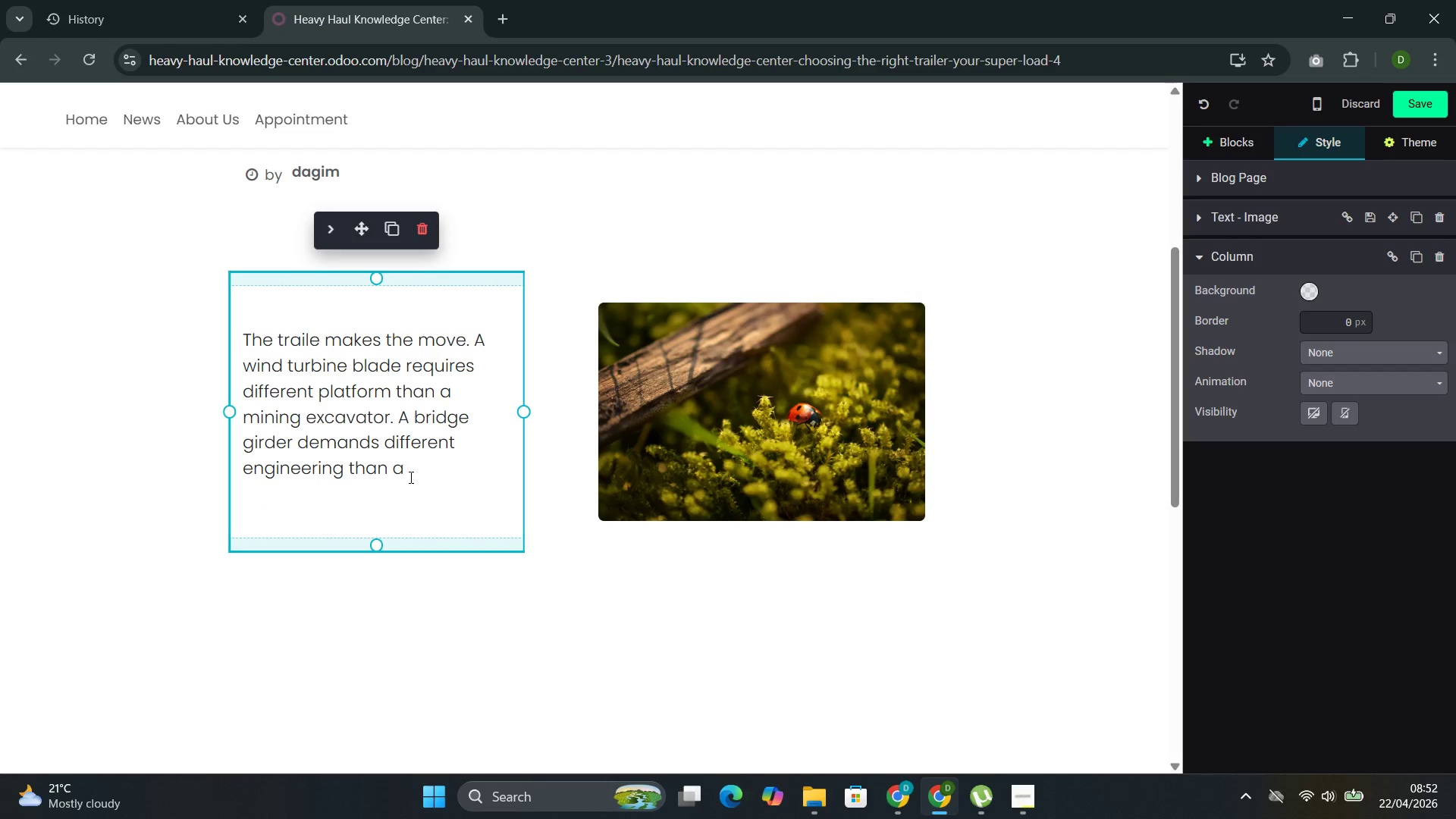 
key(Space)
 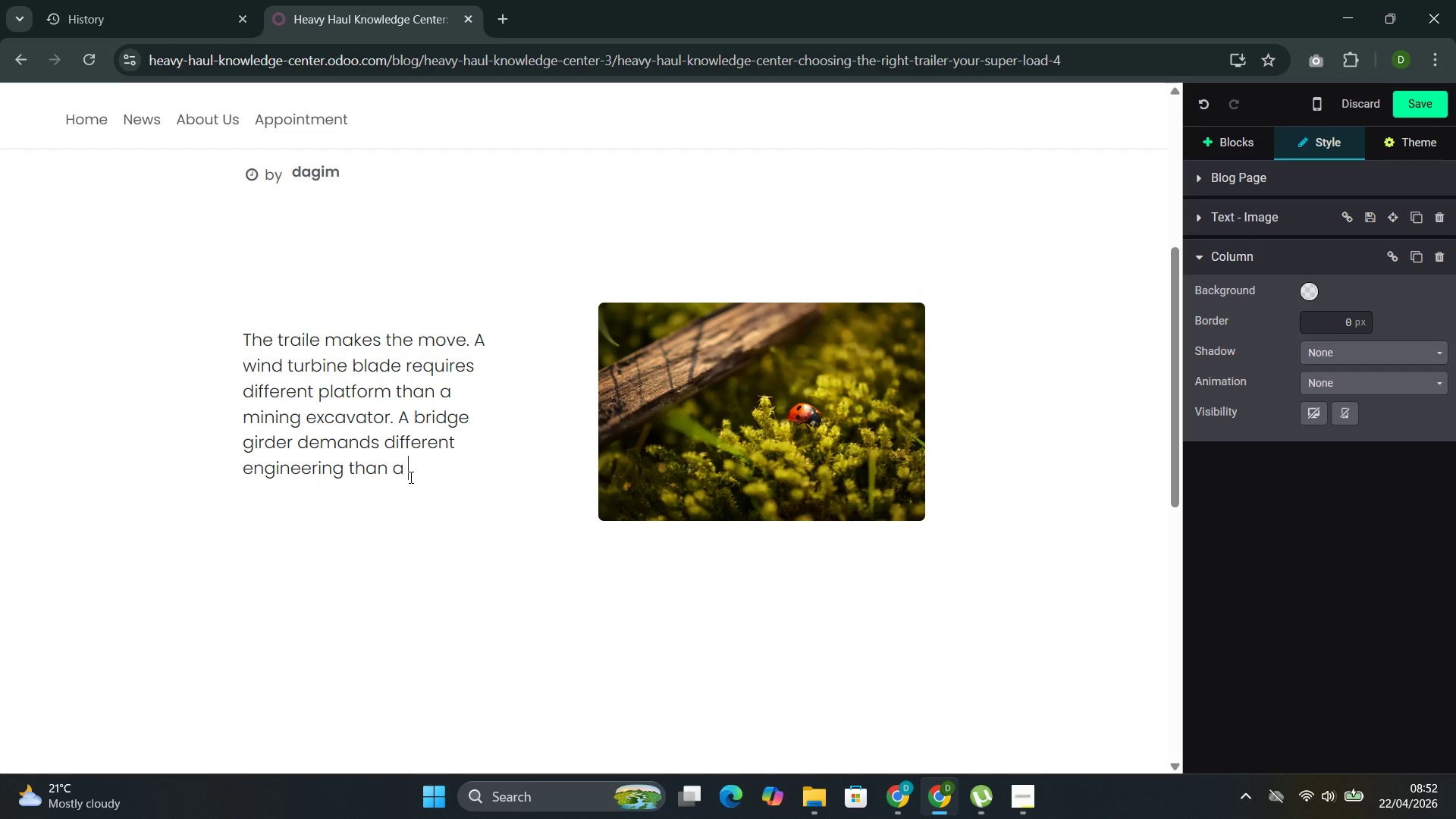 
wait(6.97)
 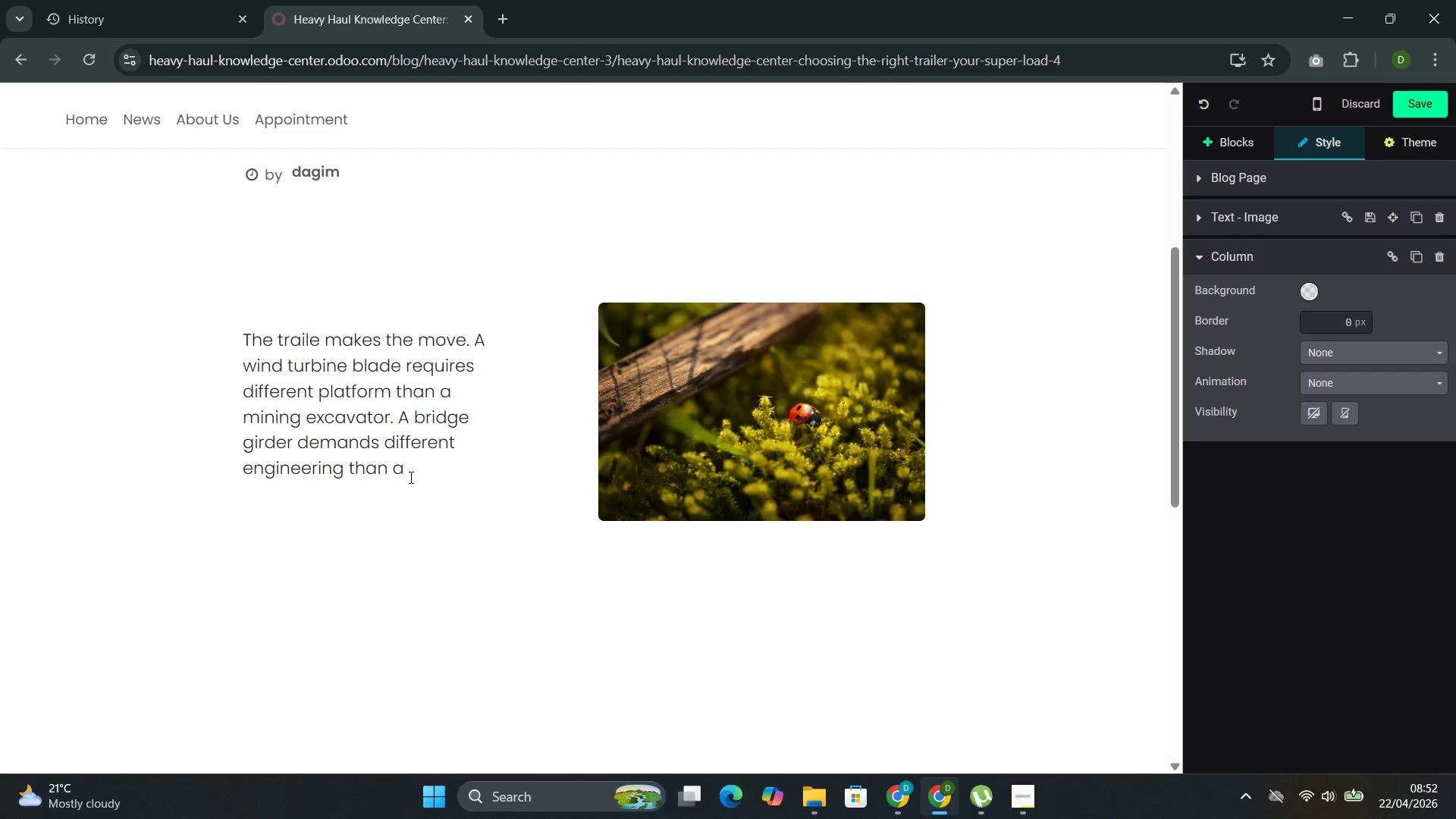 
type(transfo)
 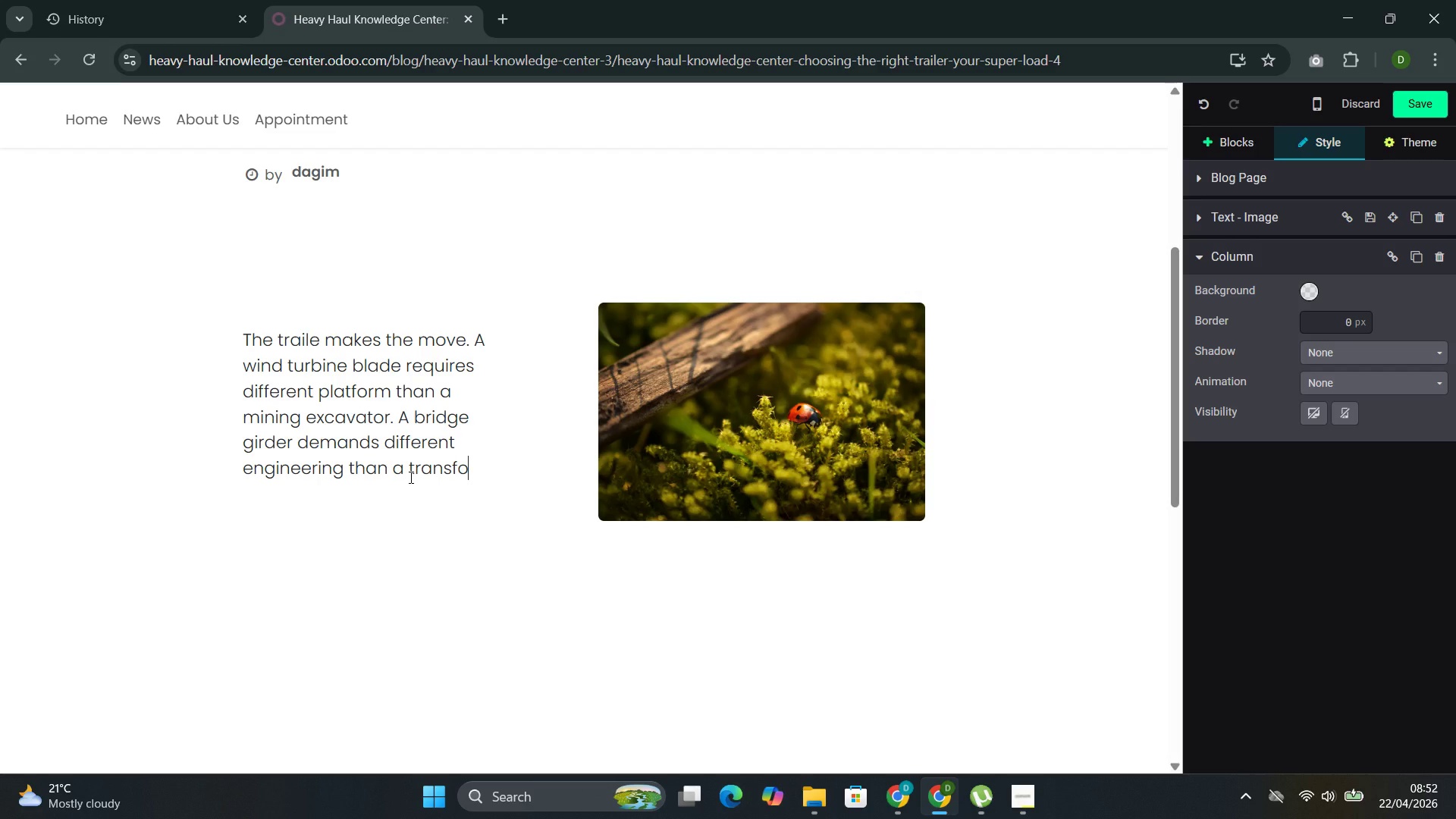 
type(rmer. Selecting the wrong trai)
 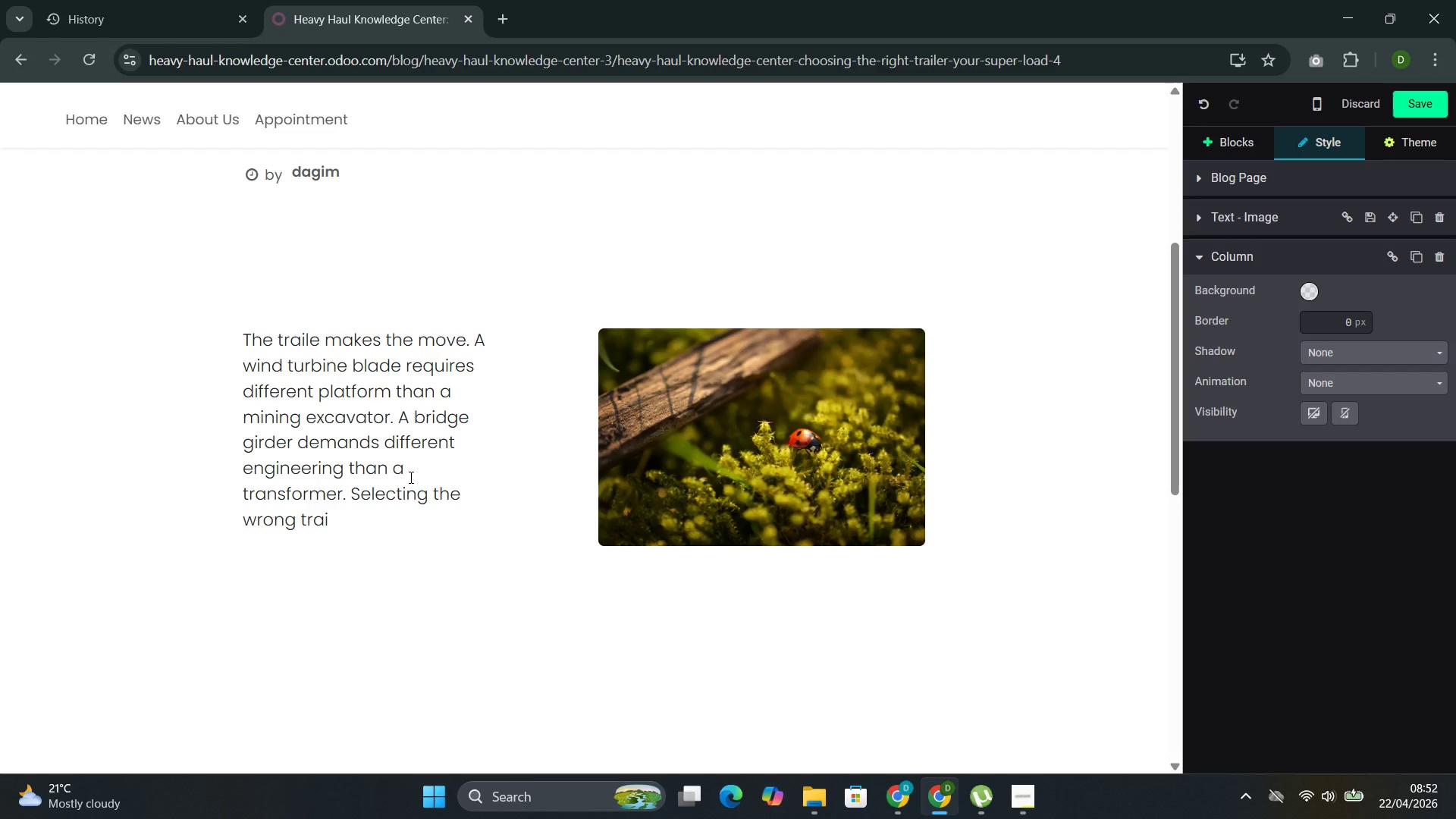 
type(ler confi)
 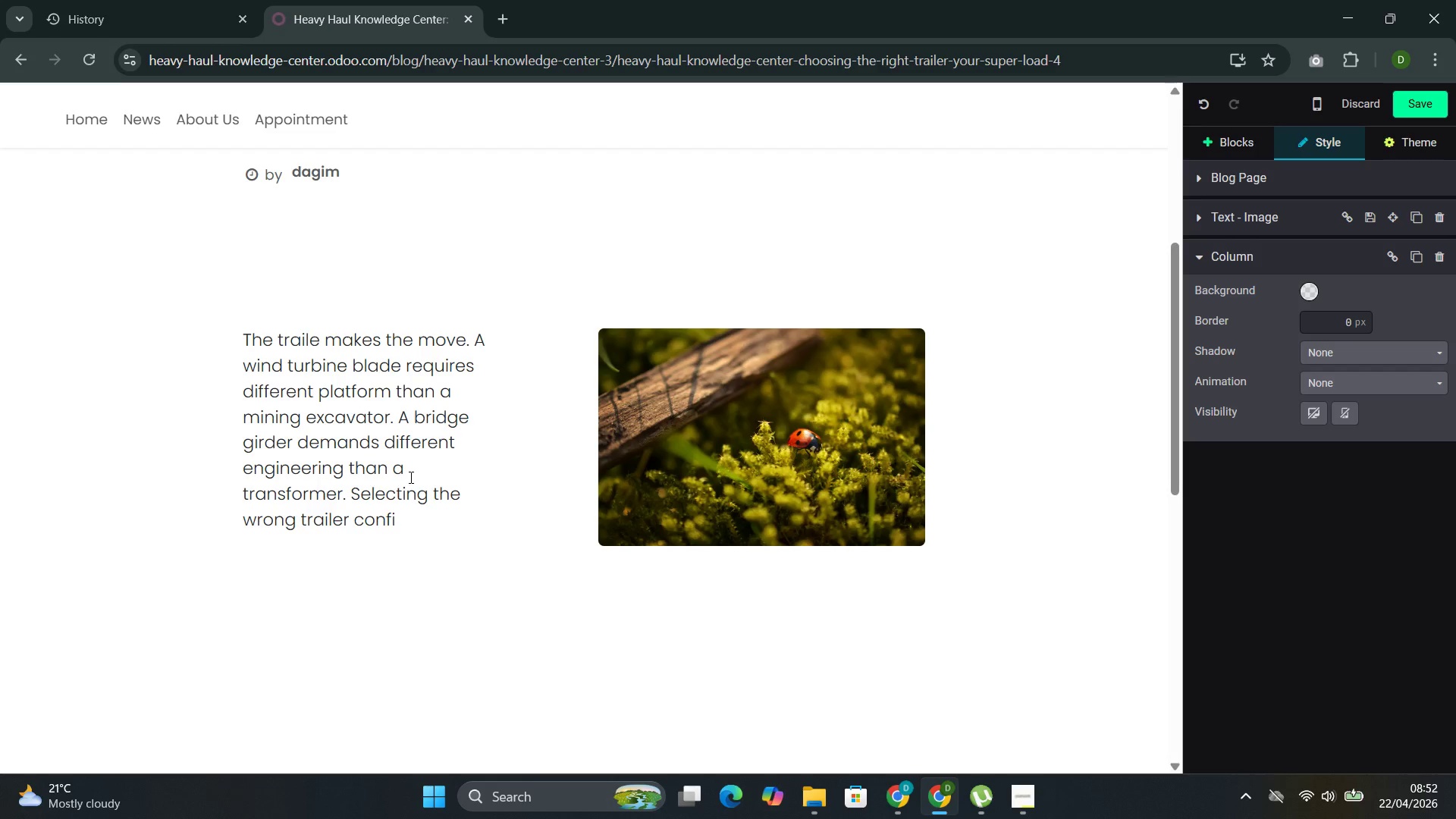 
wait(5.05)
 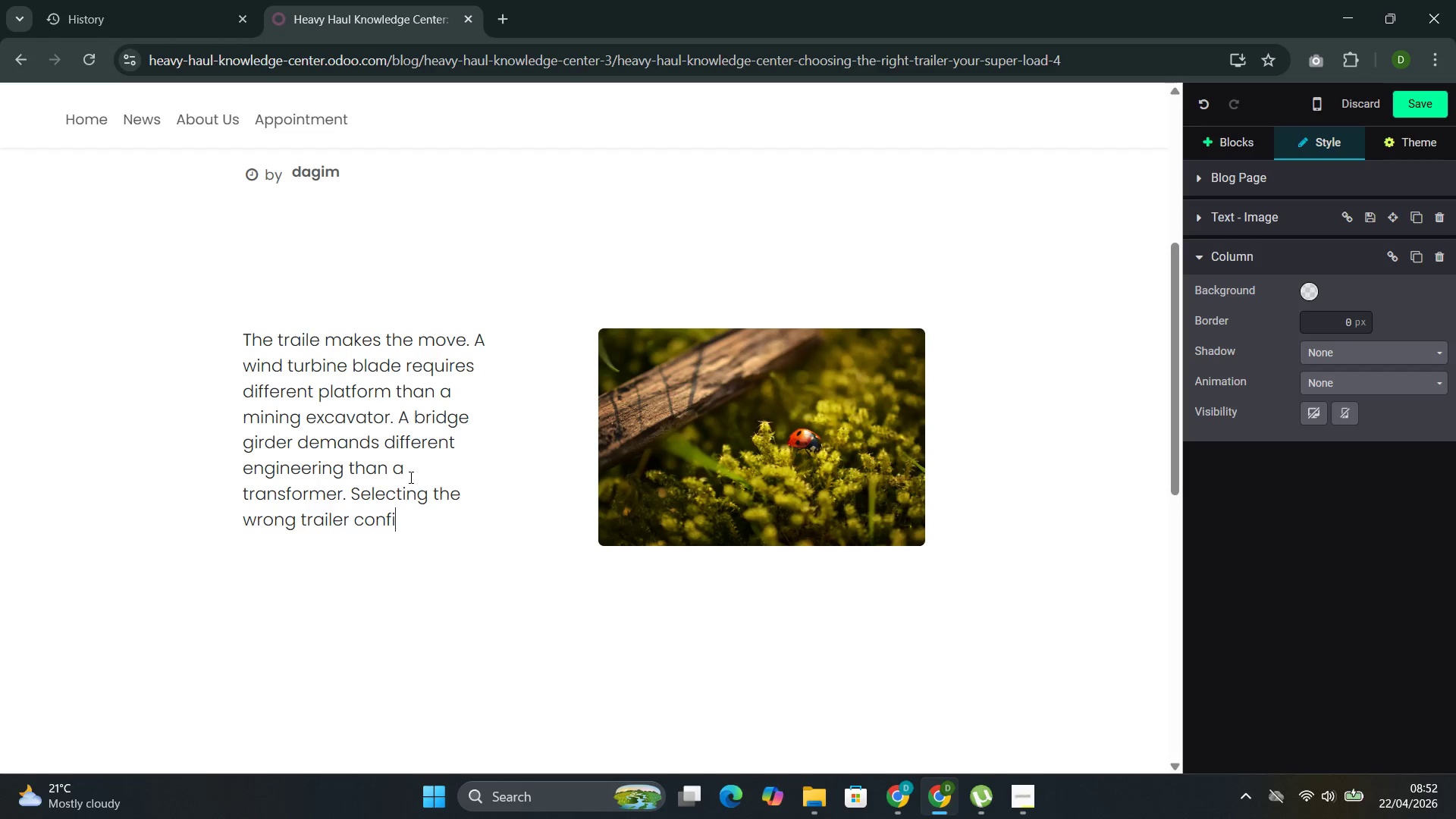 
type(guration doea)
key(Backspace)
type(sn;)
key(Backspace)
type('r)
key(Backspace)
type(t h)
key(Backspace)
type(just risk the load )
key(Backspace)
type(--it can make an oy)
key(Backspace)
type(therwise feasibel)
key(Backspace)
key(Backspace)
type(le route impose)
key(Backspace)
type(e)
key(Backspace)
type(se)
key(Backspace)
type(ible )
key(Backspace)
type(.)
 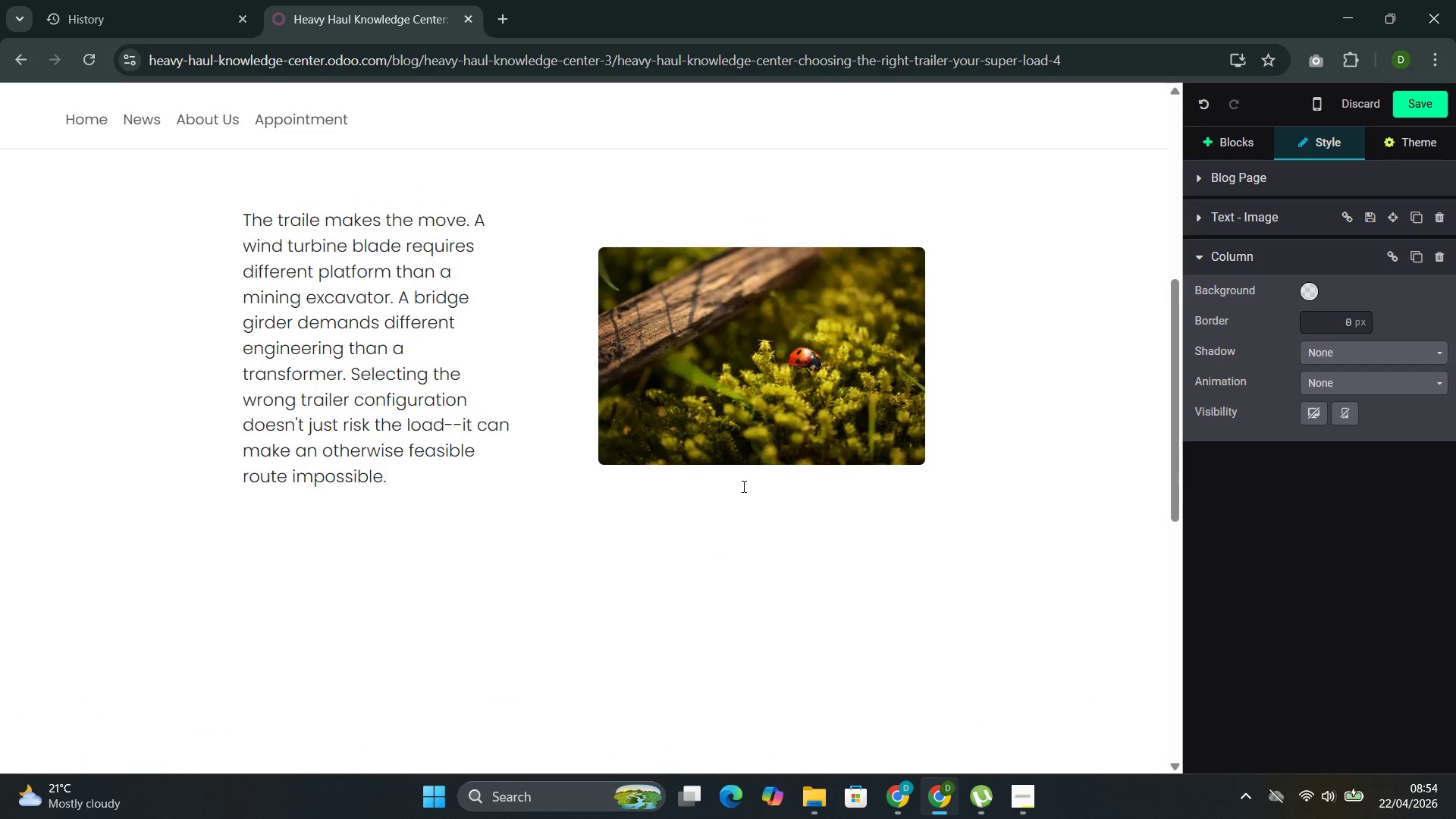 
left_click([701, 524])
 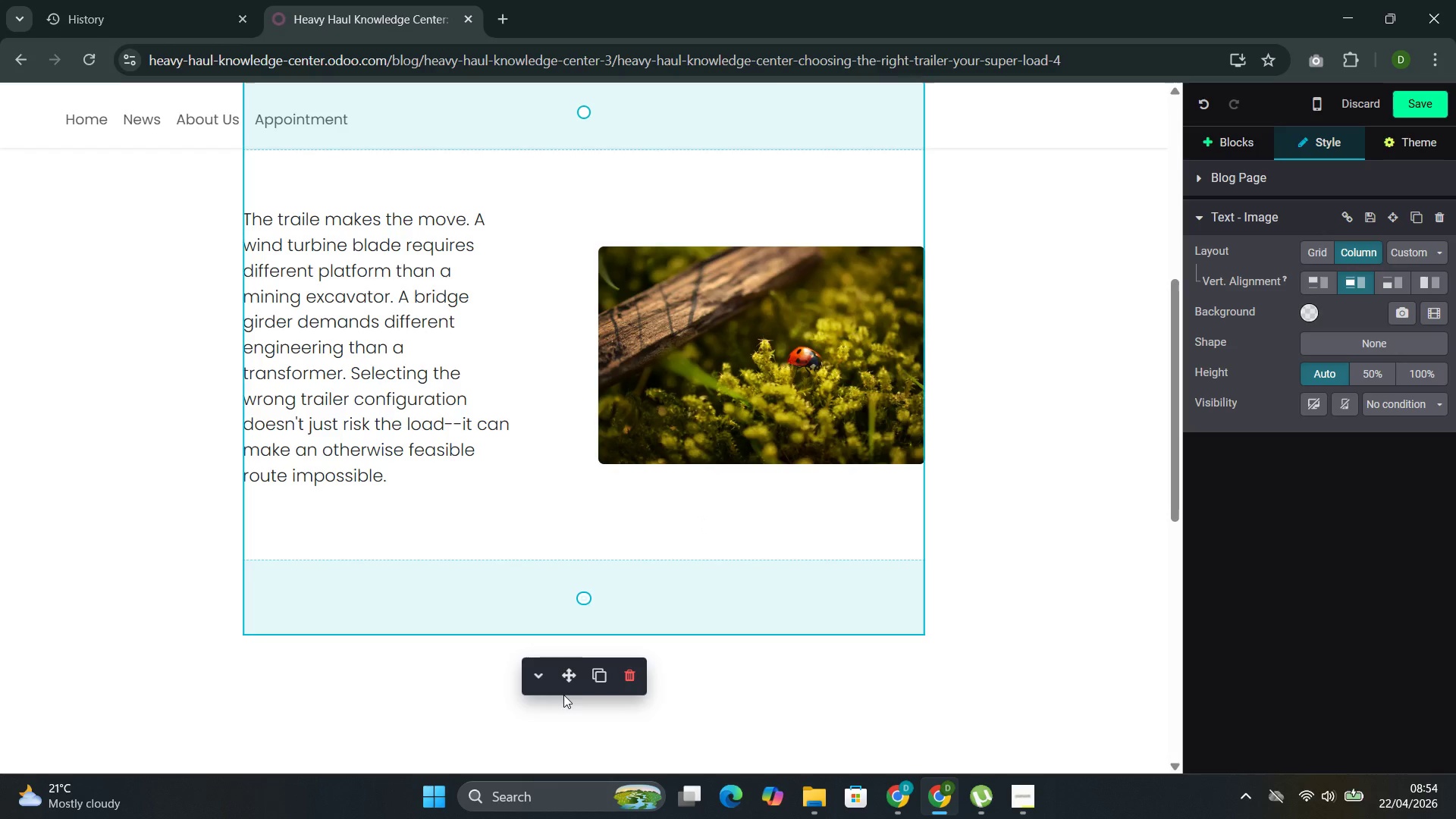 
left_click([600, 678])
 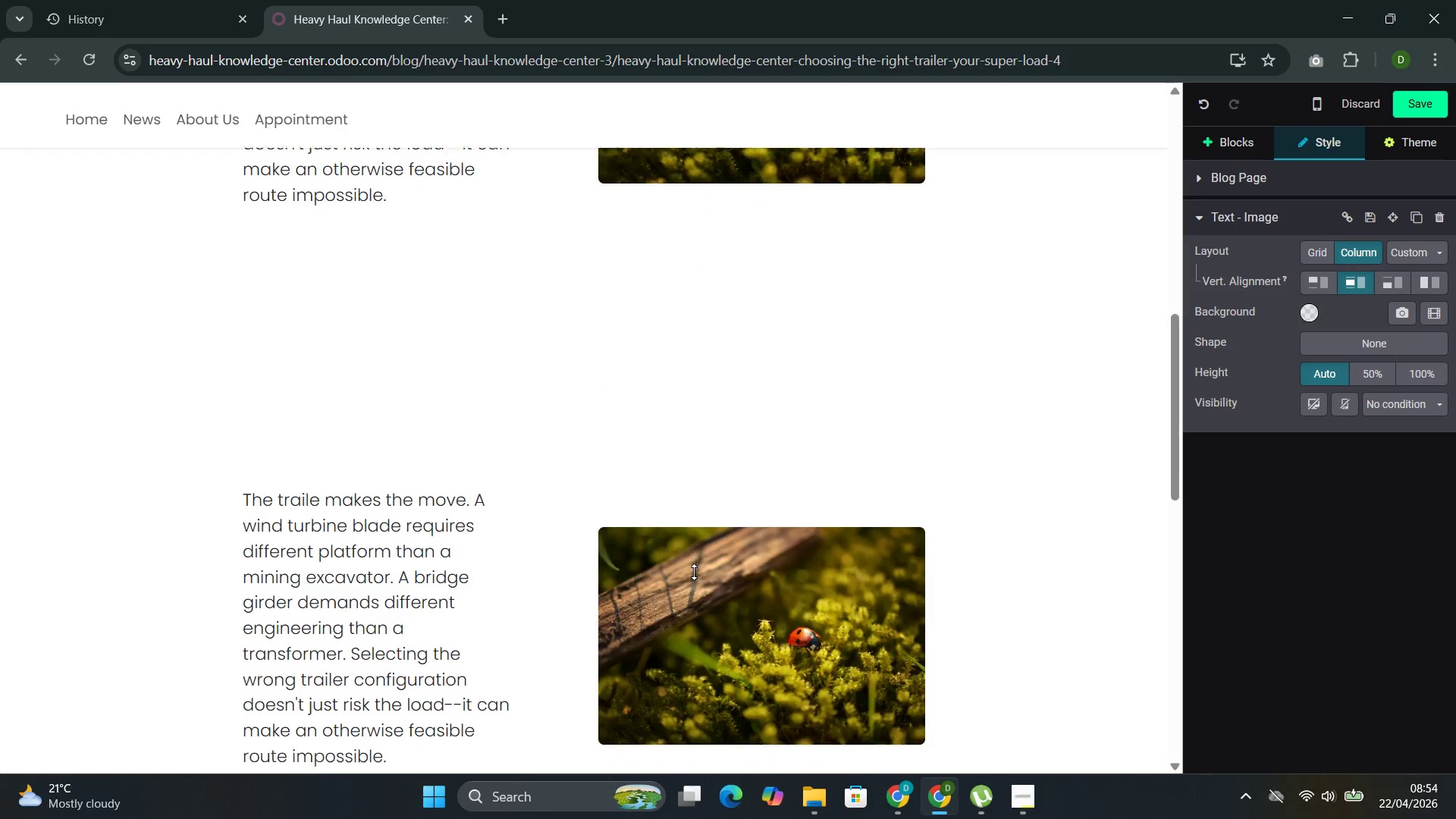 
left_click([608, 386])
 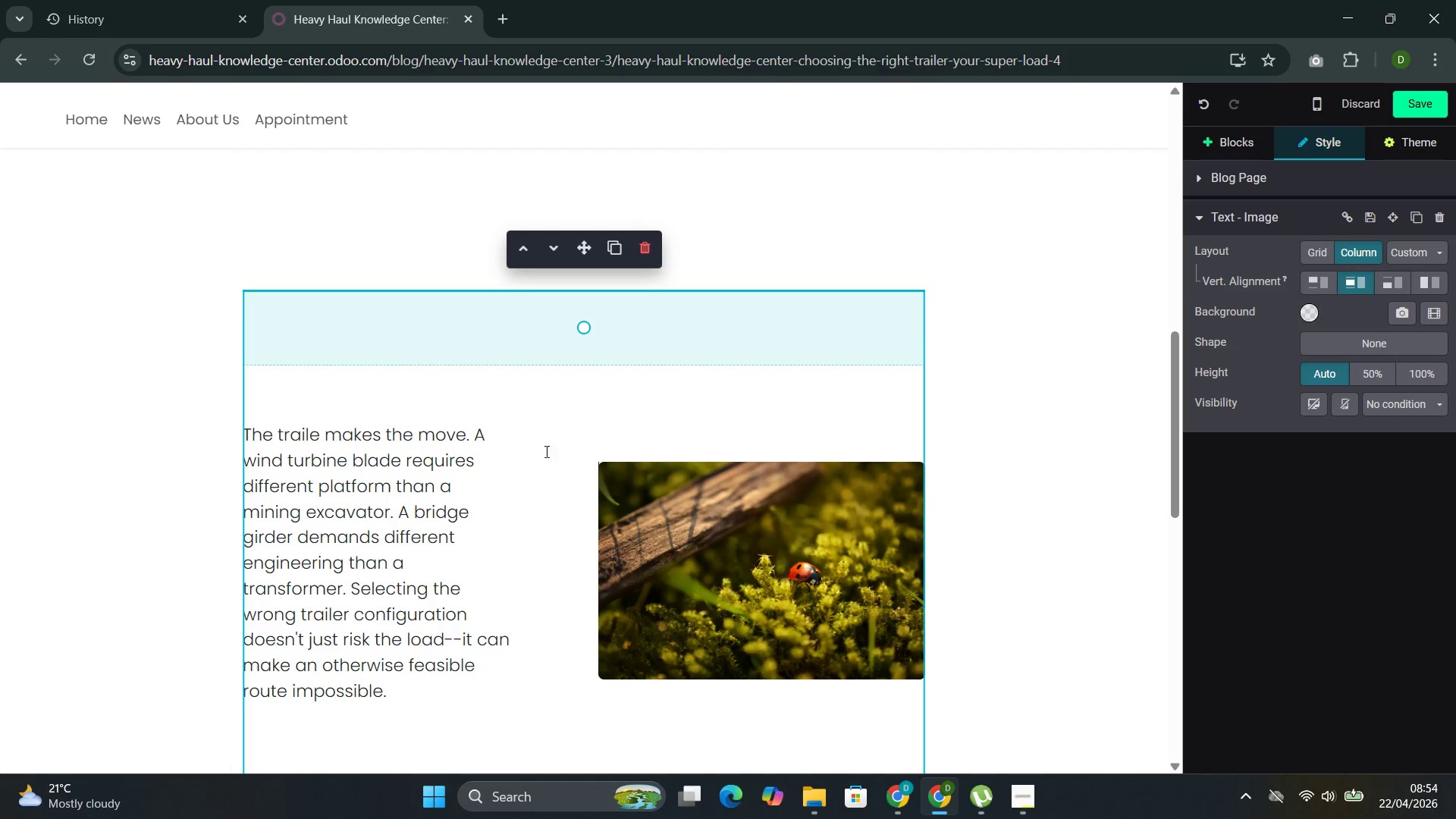 
left_click([739, 441])
 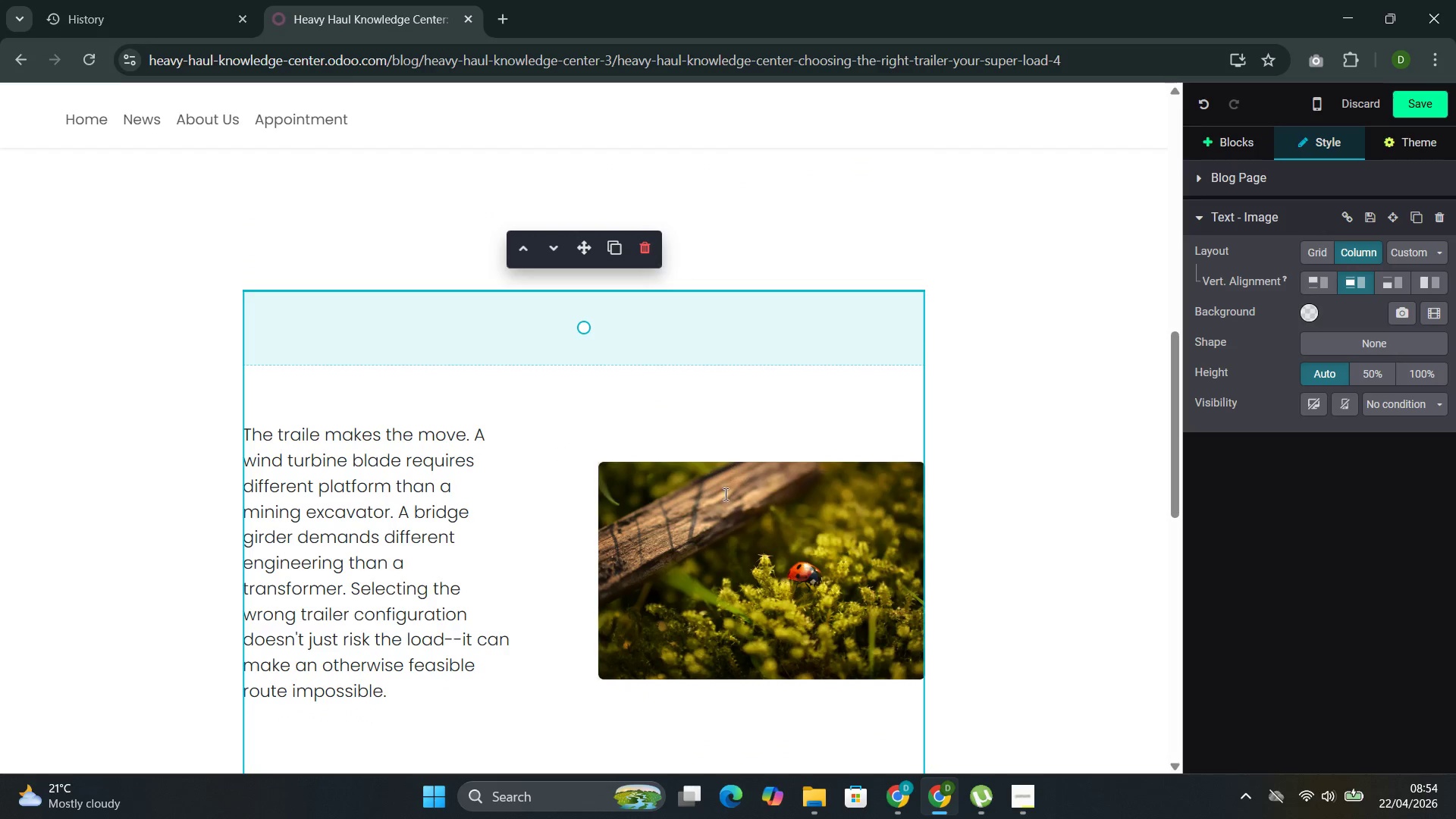 
left_click([711, 566])
 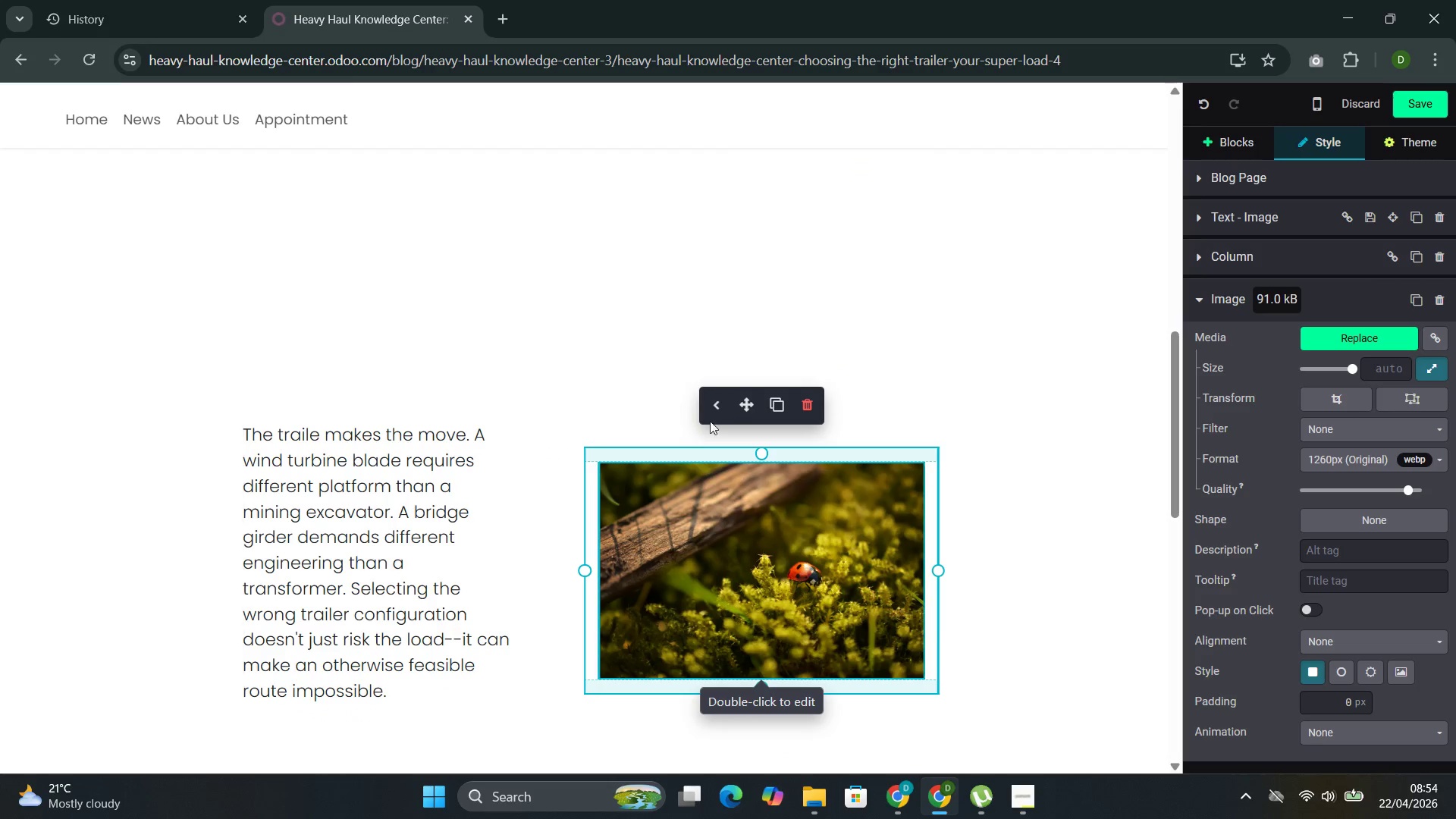 
left_click([719, 409])
 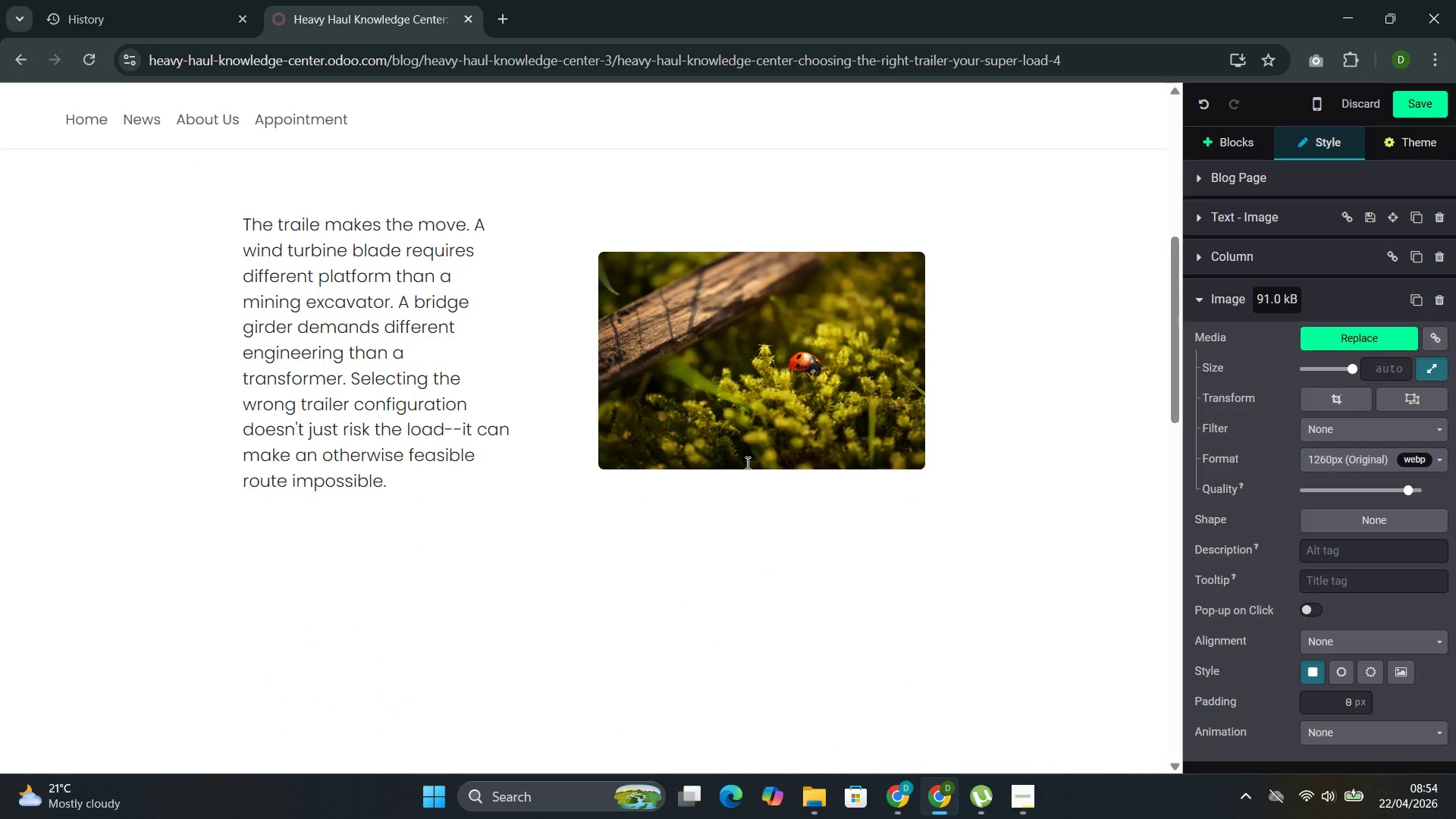 
left_click([632, 368])
 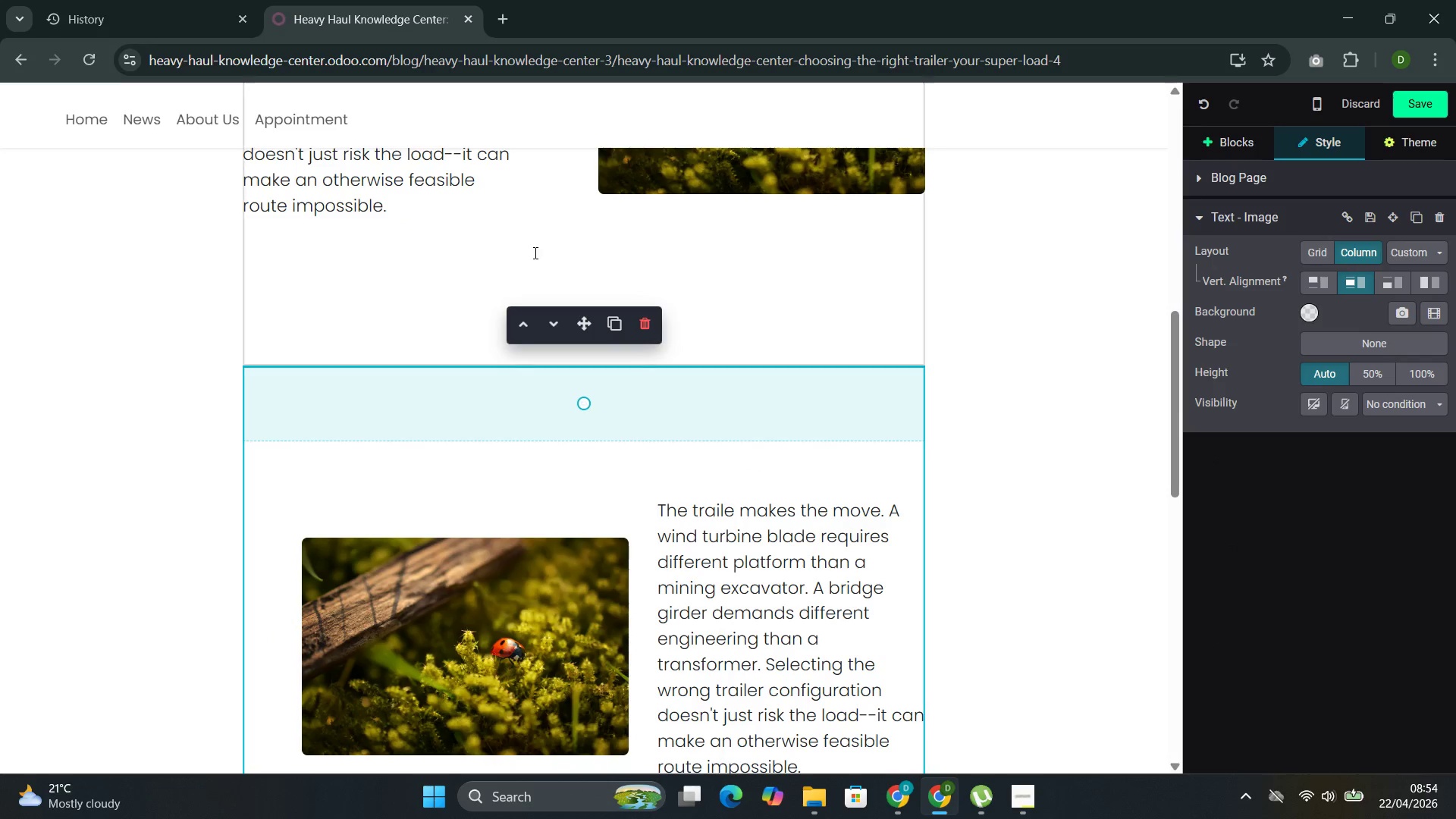 
left_click([534, 253])
 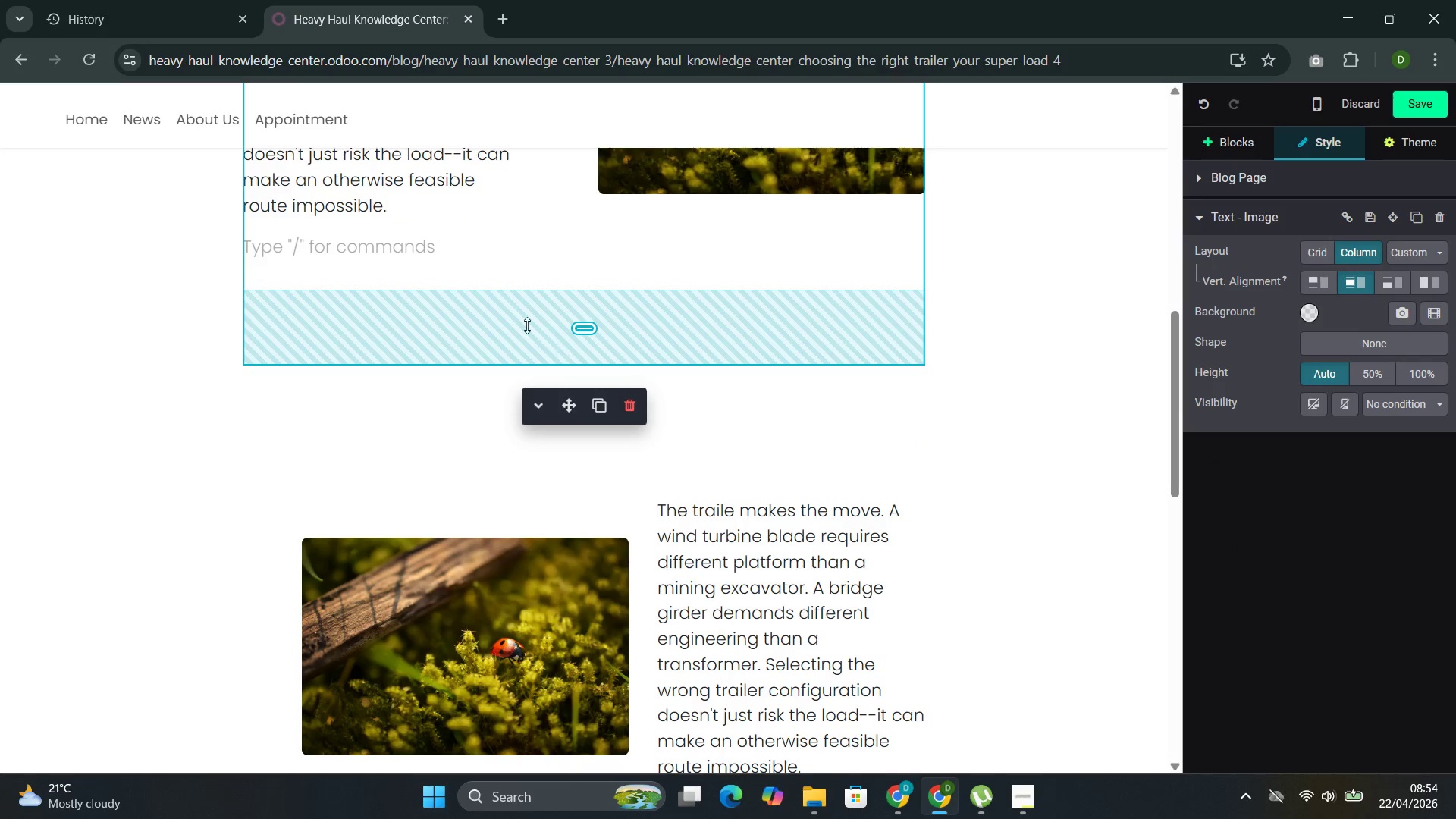 
key(Backspace)
 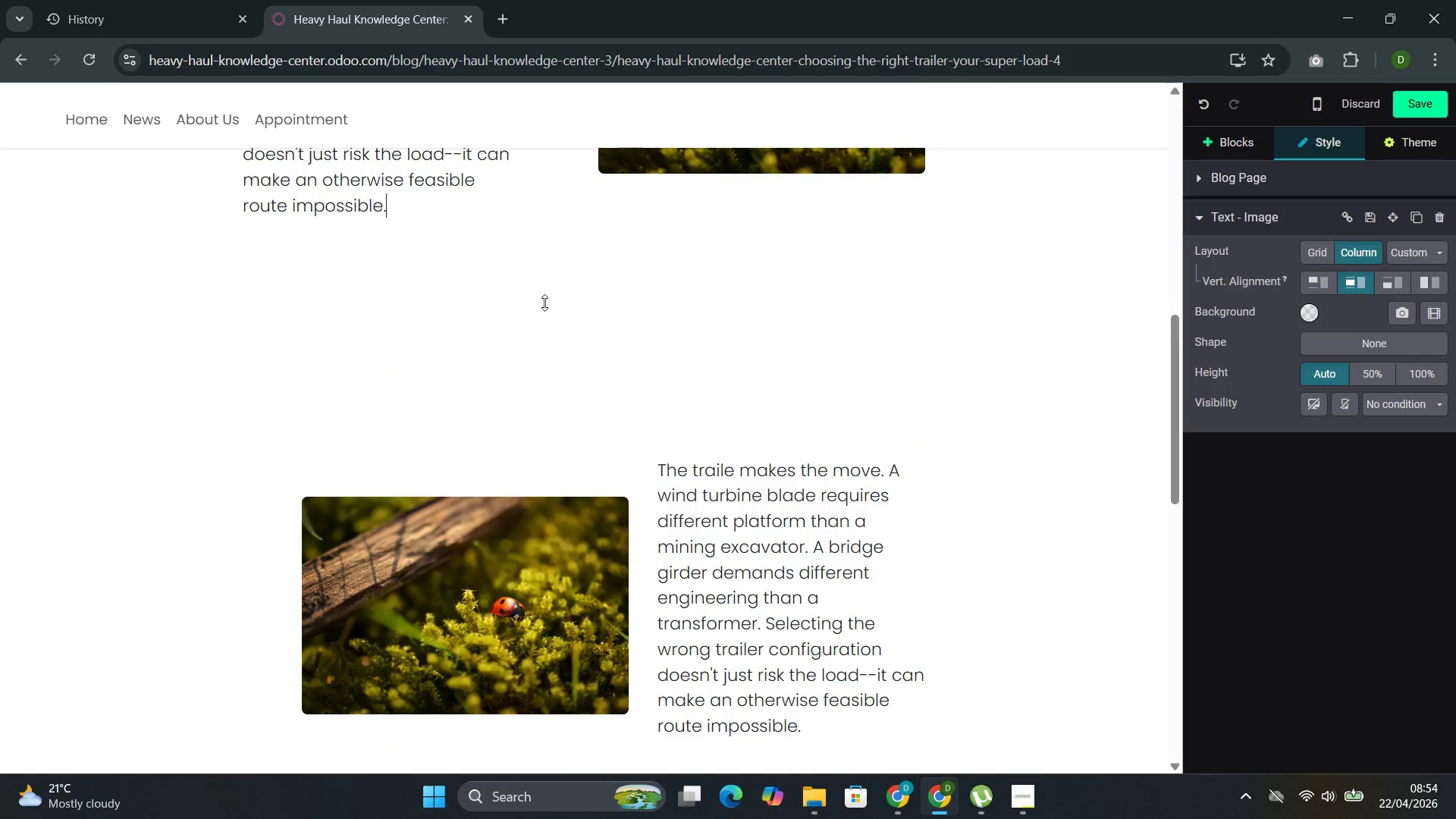 
left_click([554, 284])
 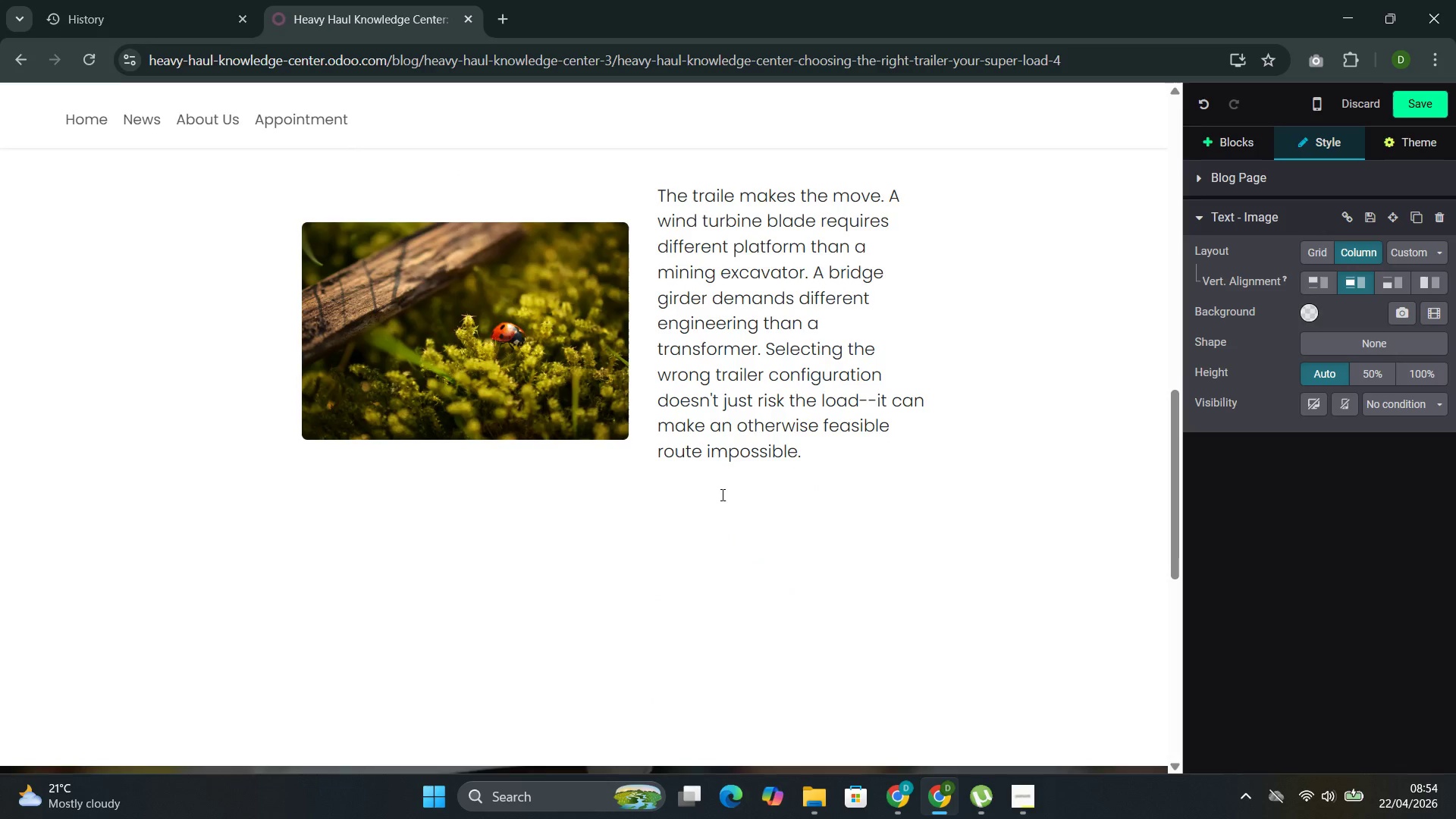 
left_click([817, 455])
 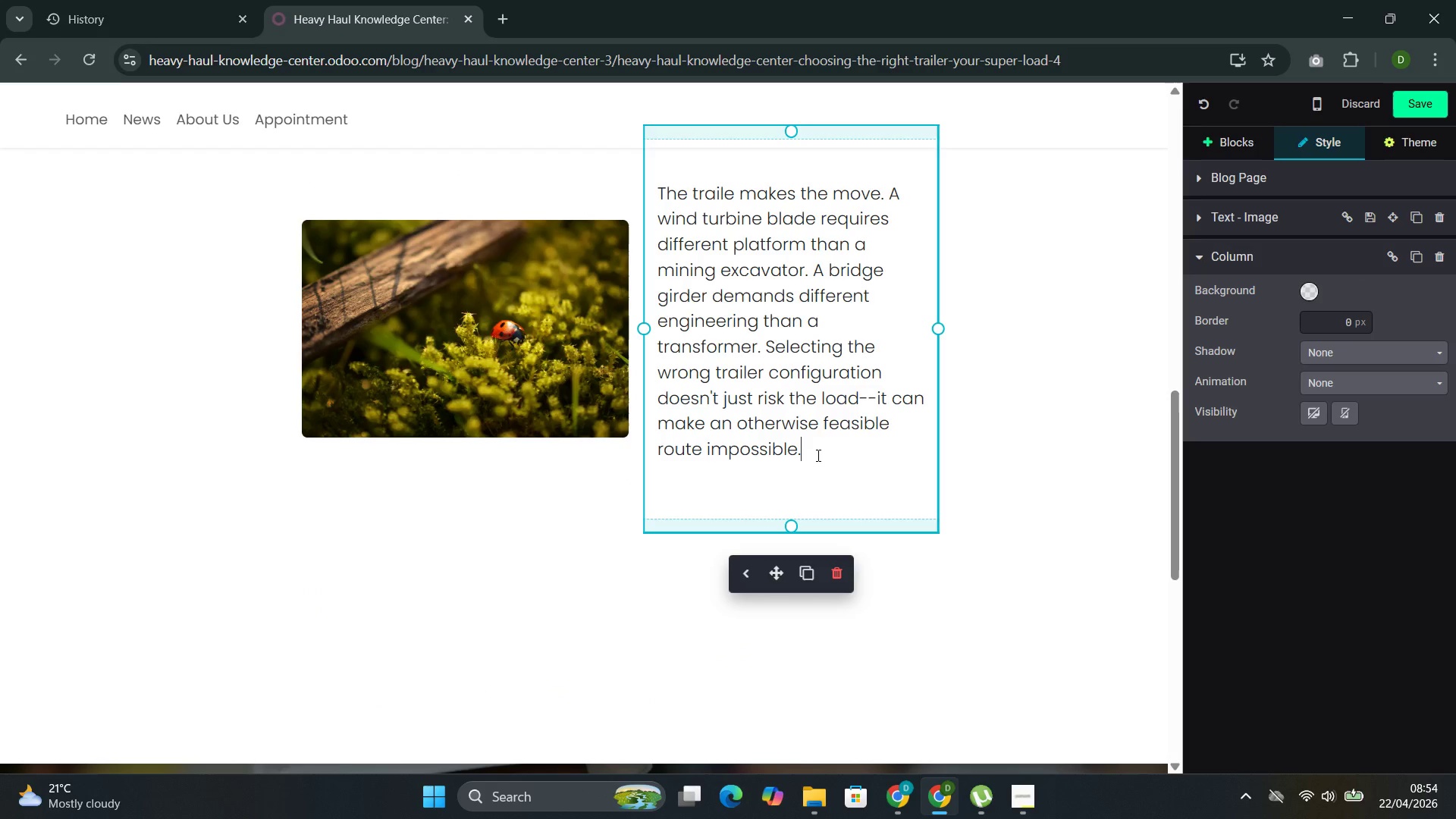 
left_click_drag(start_coordinate=[817, 455], to_coordinate=[663, 200])
 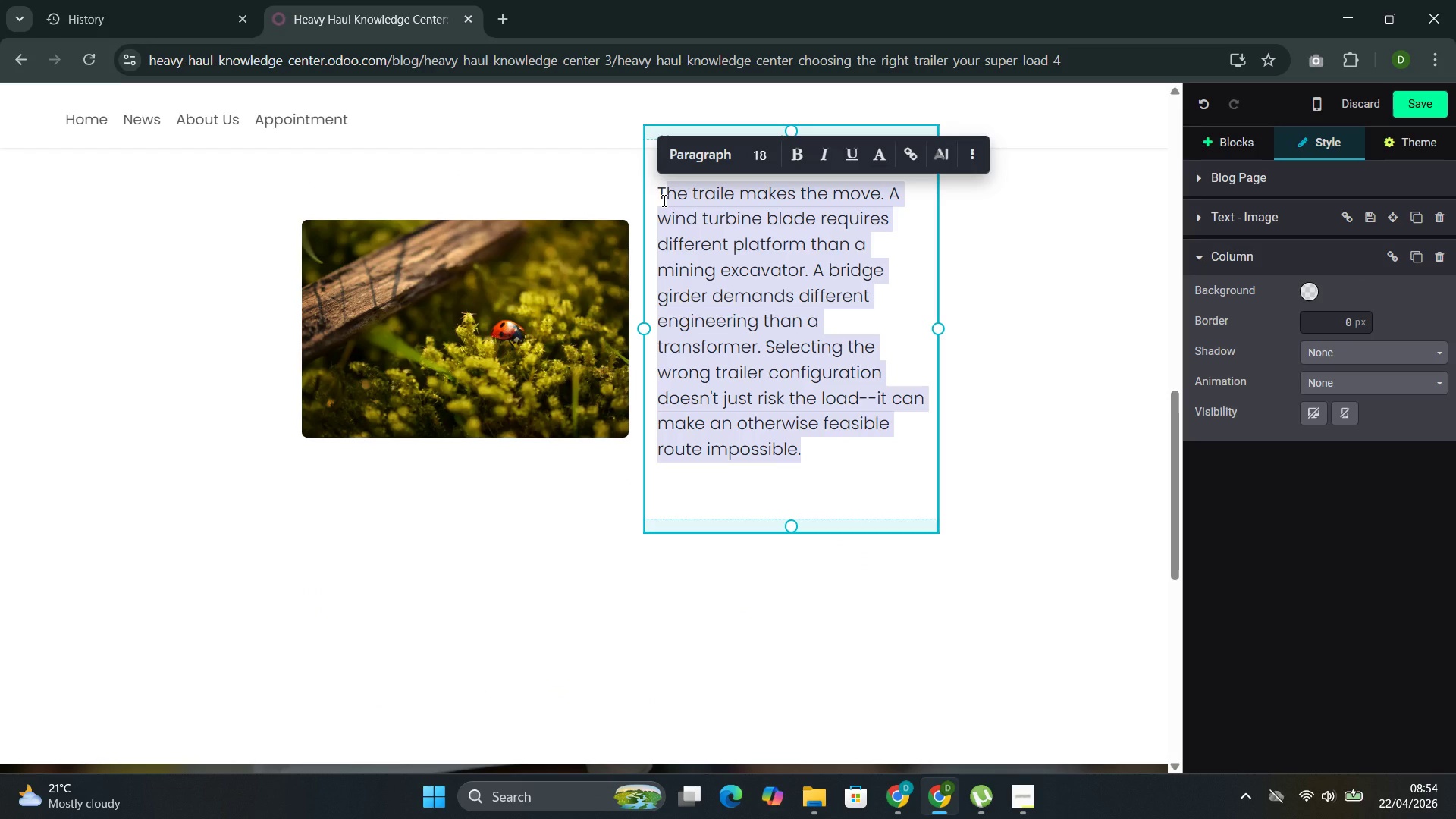 
key(Backspace)
key(Backspace)
type(For [)
key(Backspace)
type(project ,a)
key(Backspace)
key(Backspace)
type(manager )
 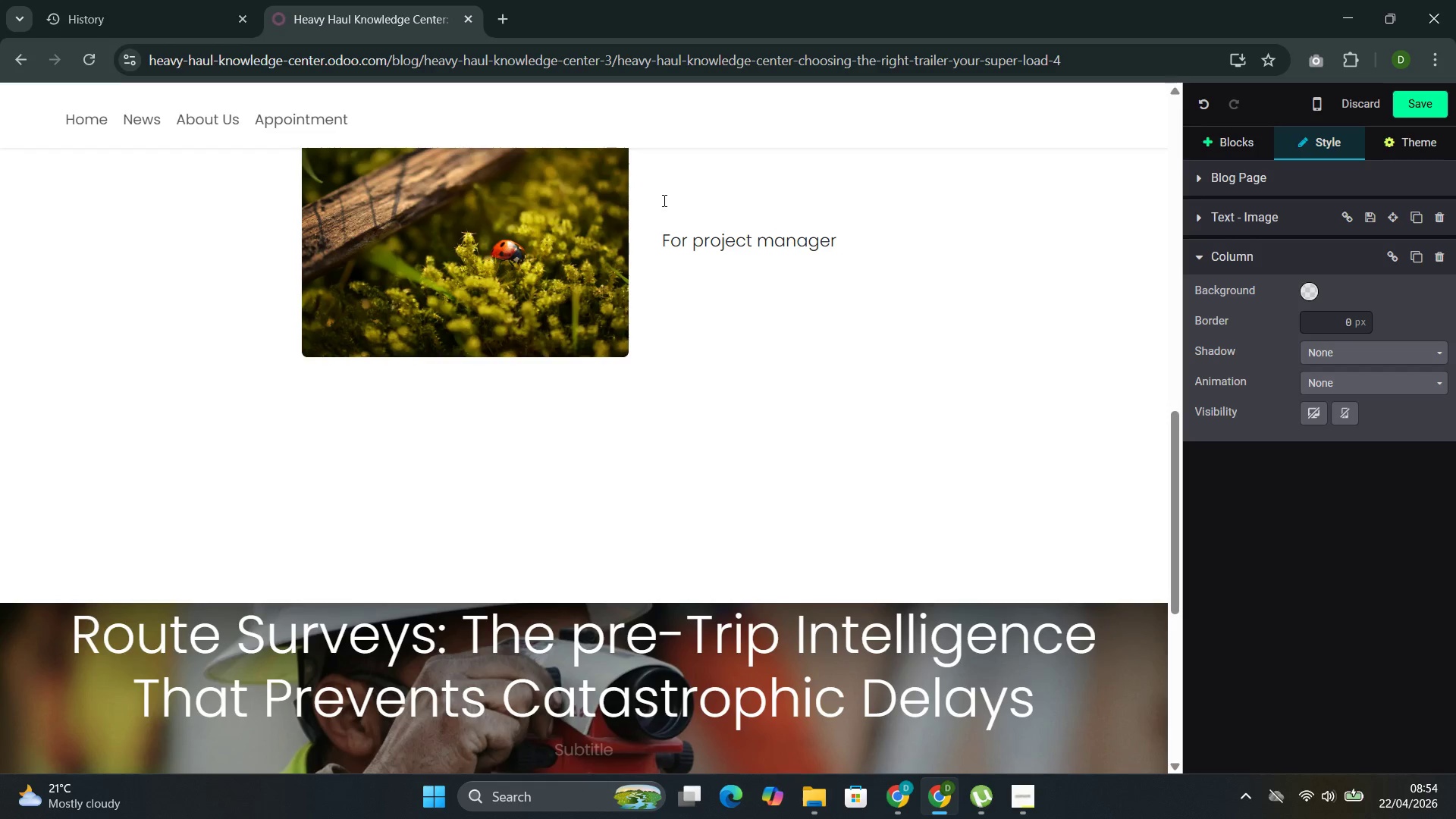 
key(Backspace)
type(s coordinating )
 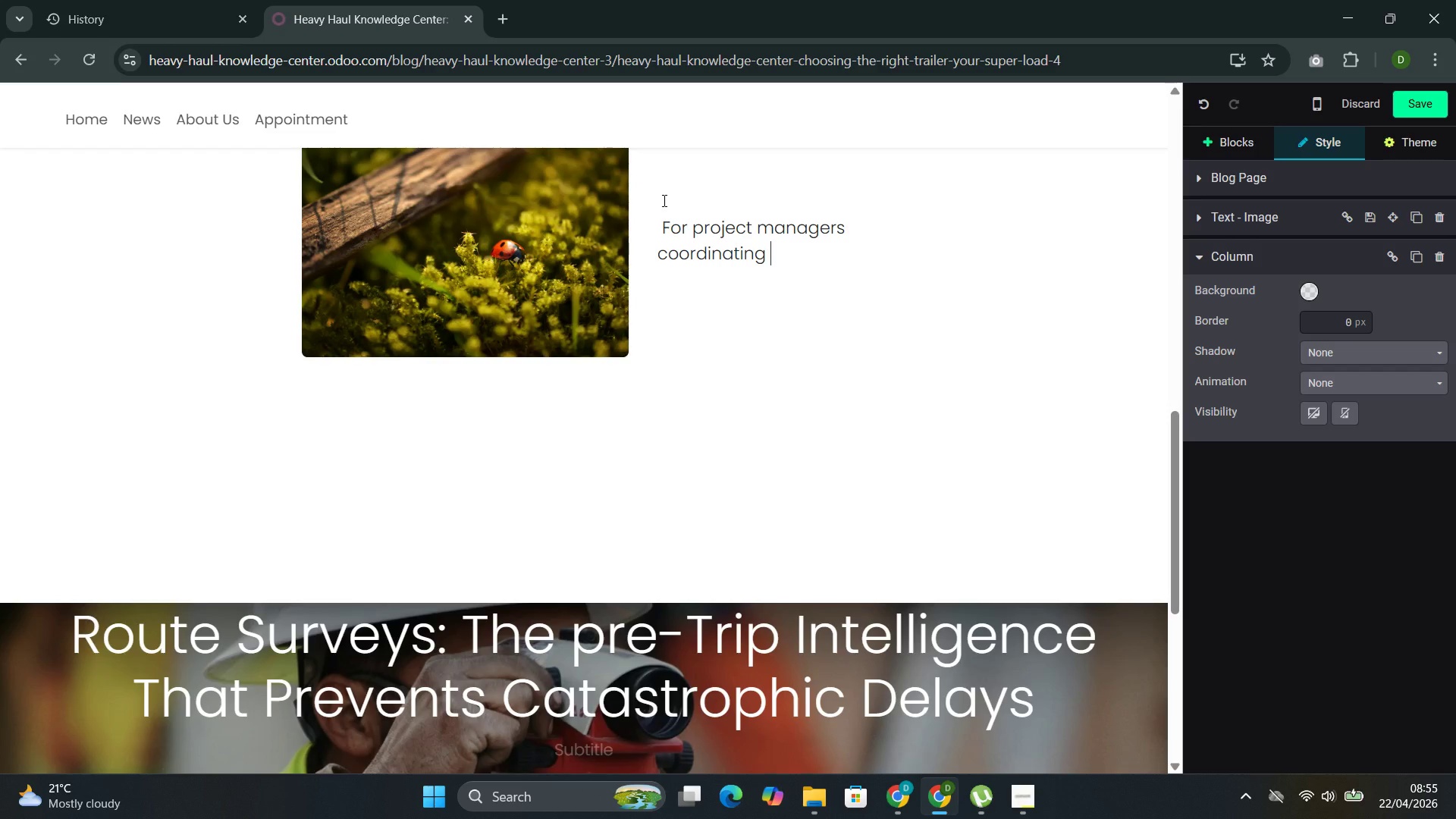 
wait(6.17)
 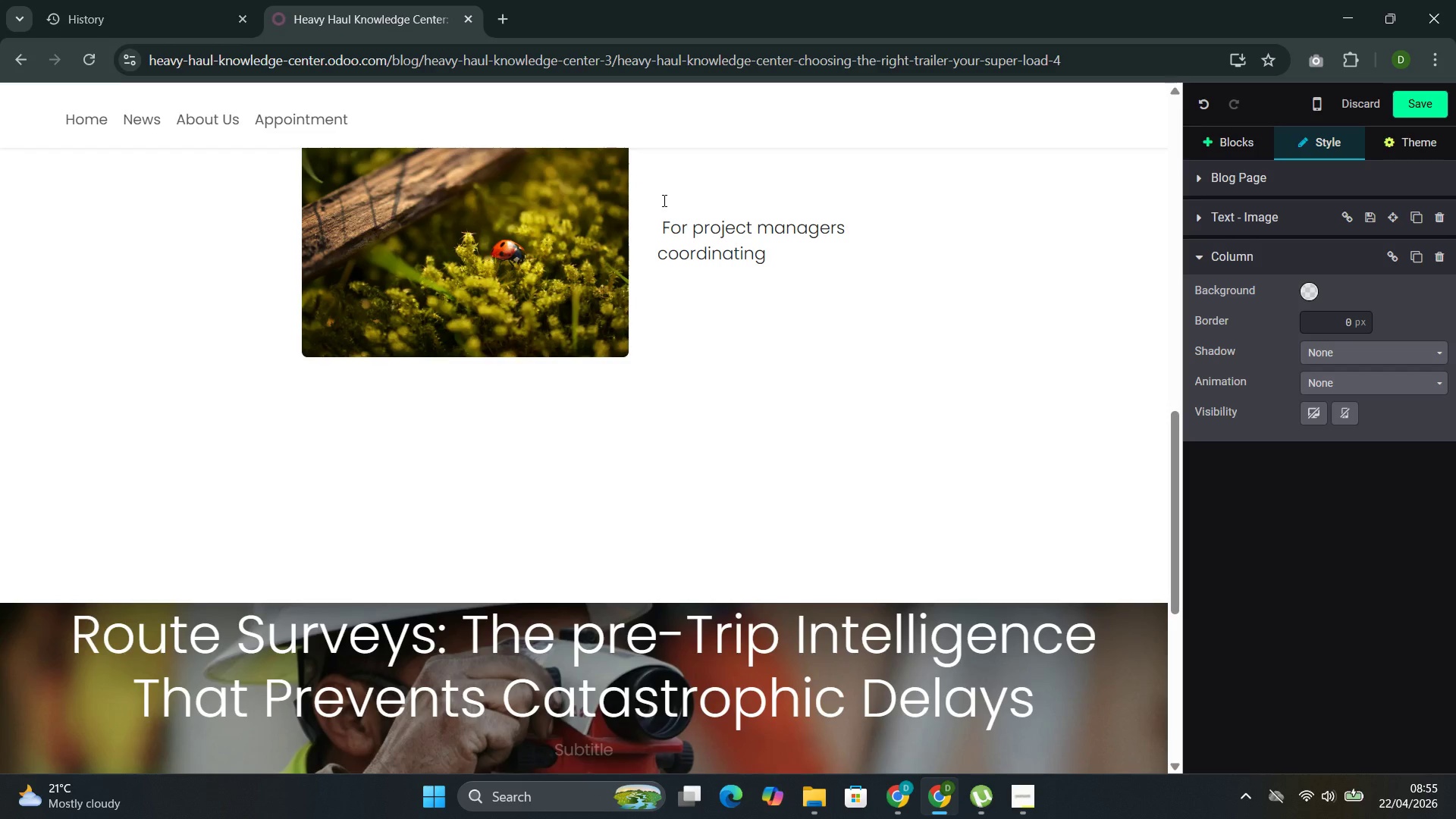 
type(indua)
key(Backspace)
type(strial q)
key(Backspace)
type(equipmeny)
key(Backspace)
type(t trans)
 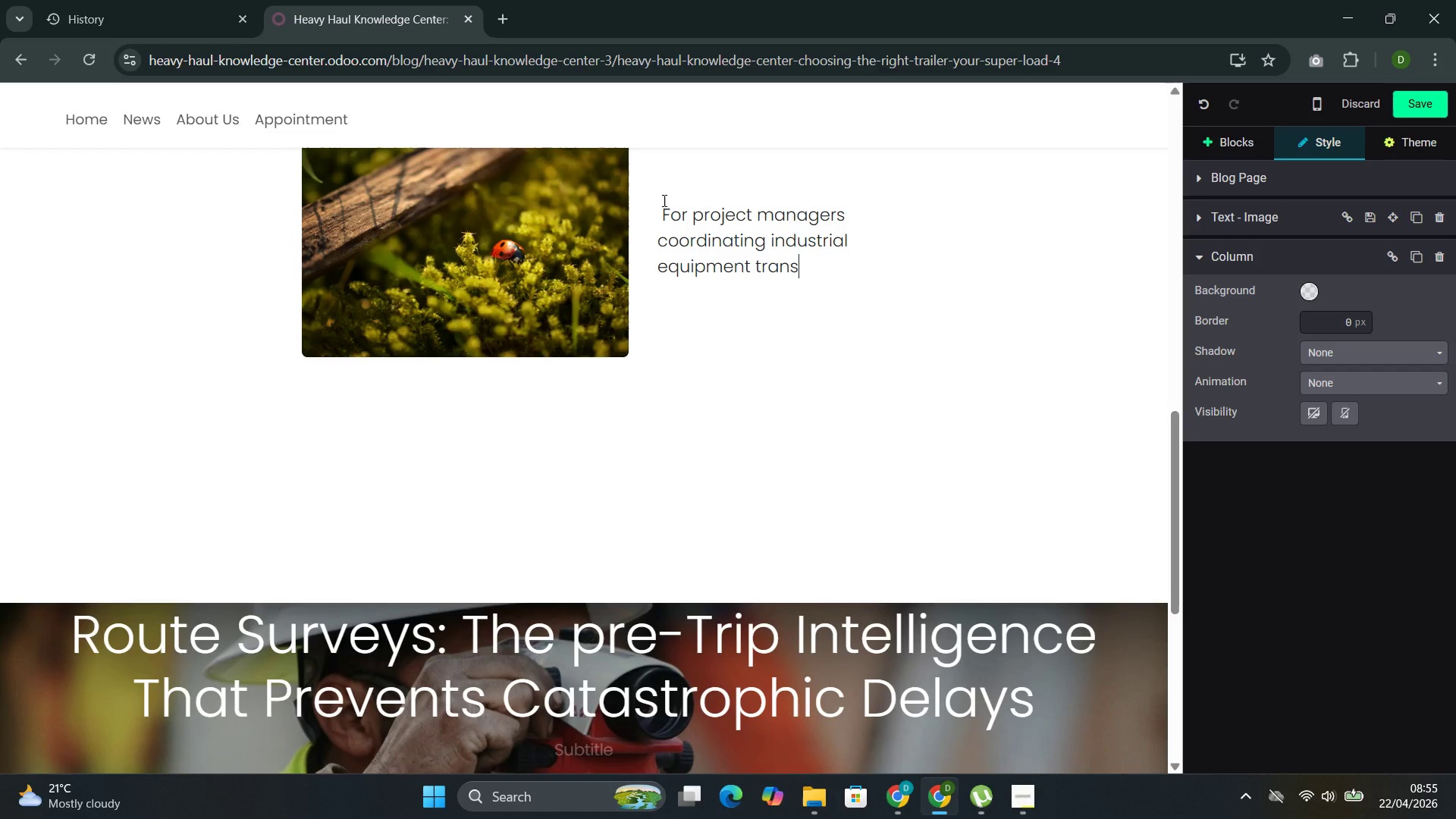 
type(port, understanding trailer )
 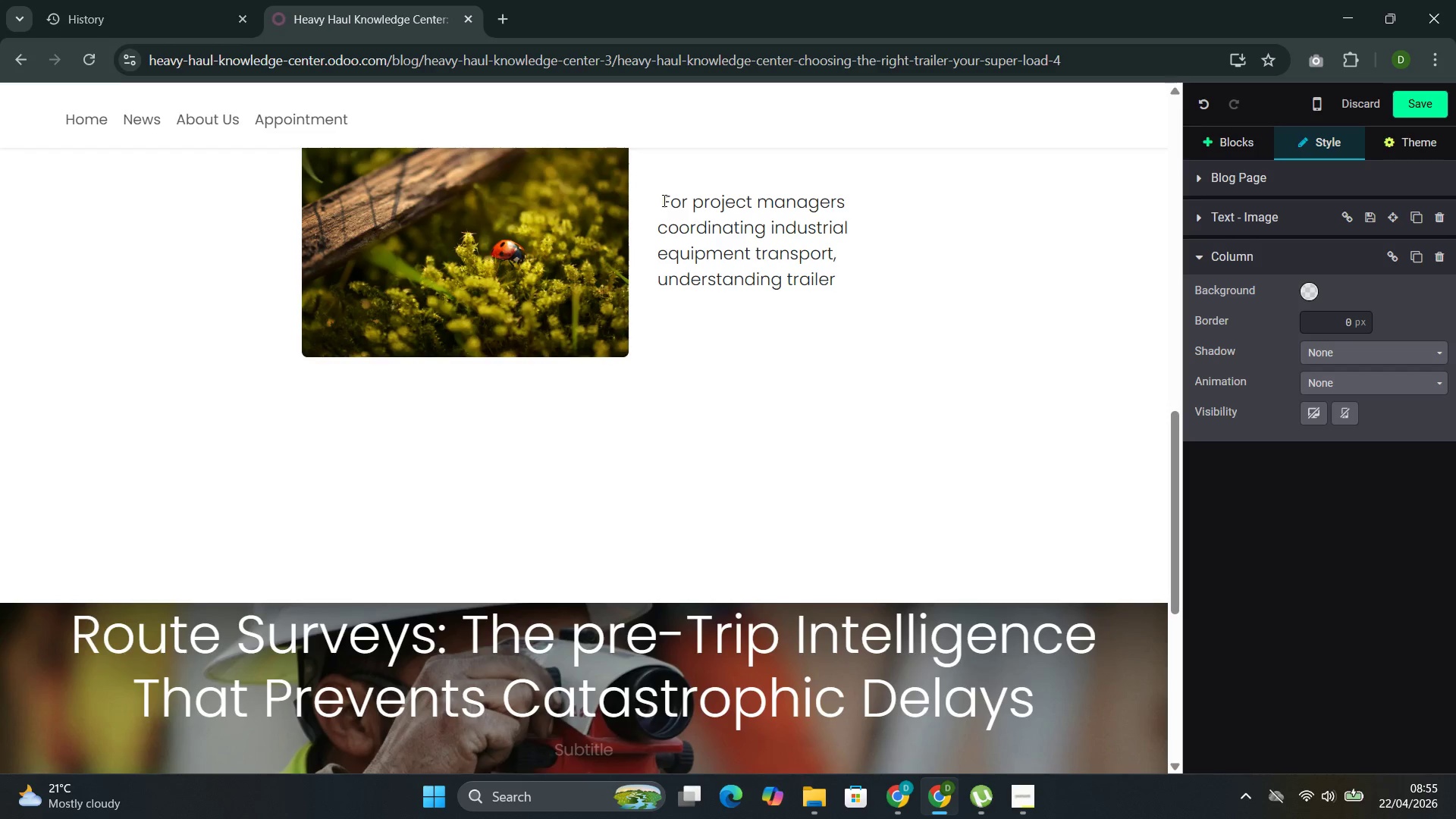 
type(types )
 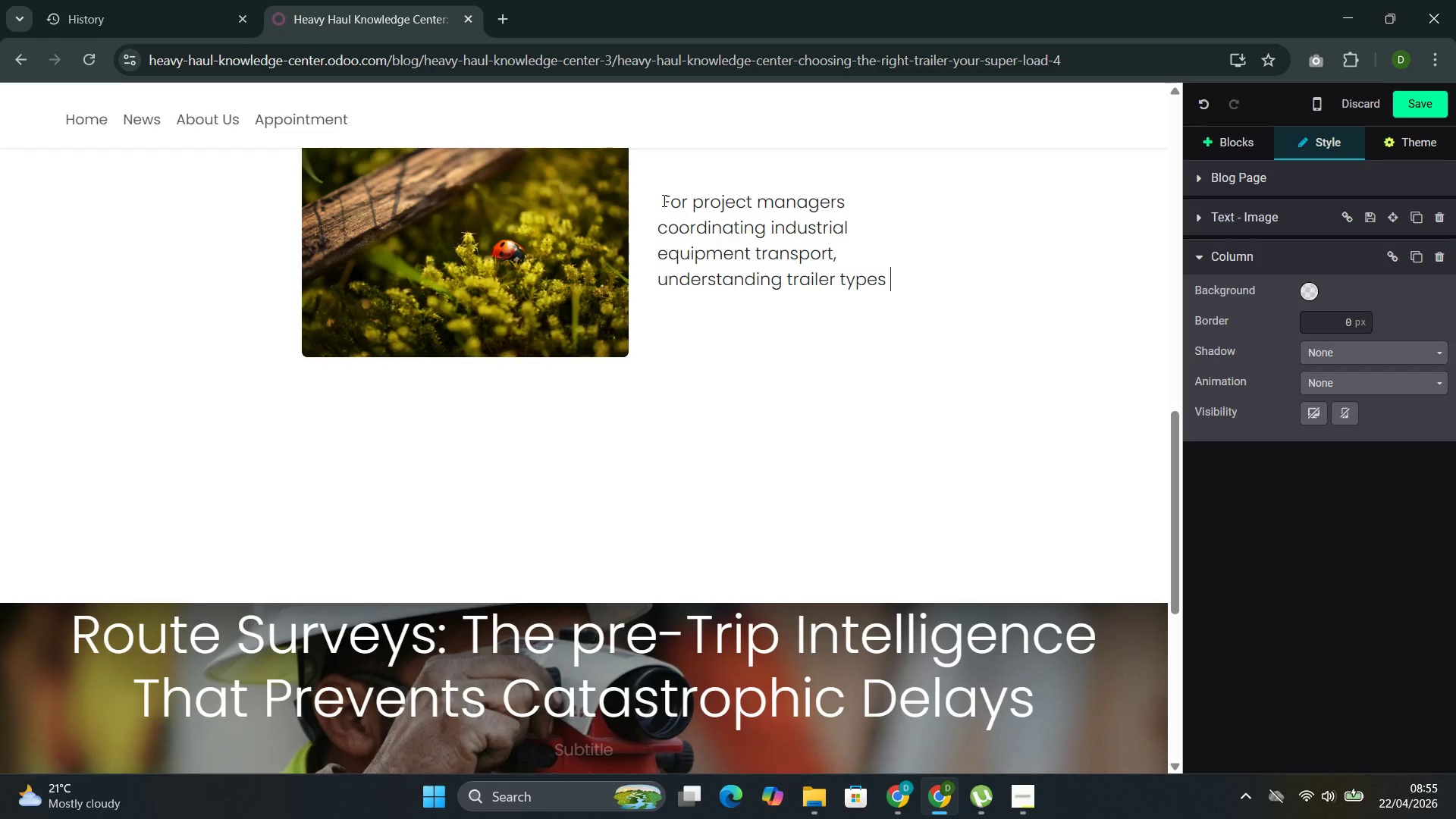 
type(an their specici)
key(Backspace)
key(Backspace)
type(fic applications enables informatio)
 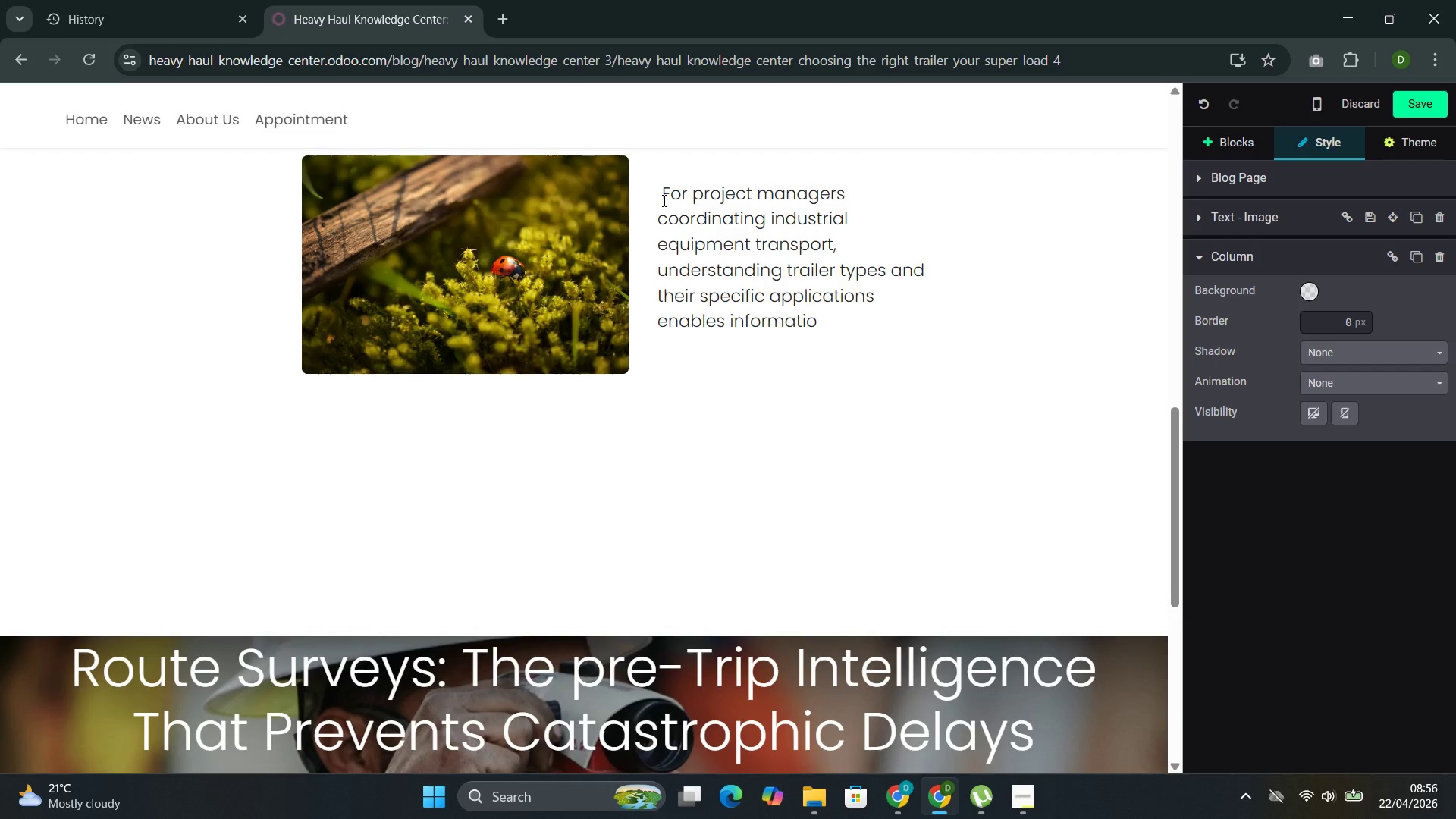 
hold_key(key=D, duration=0.33)
 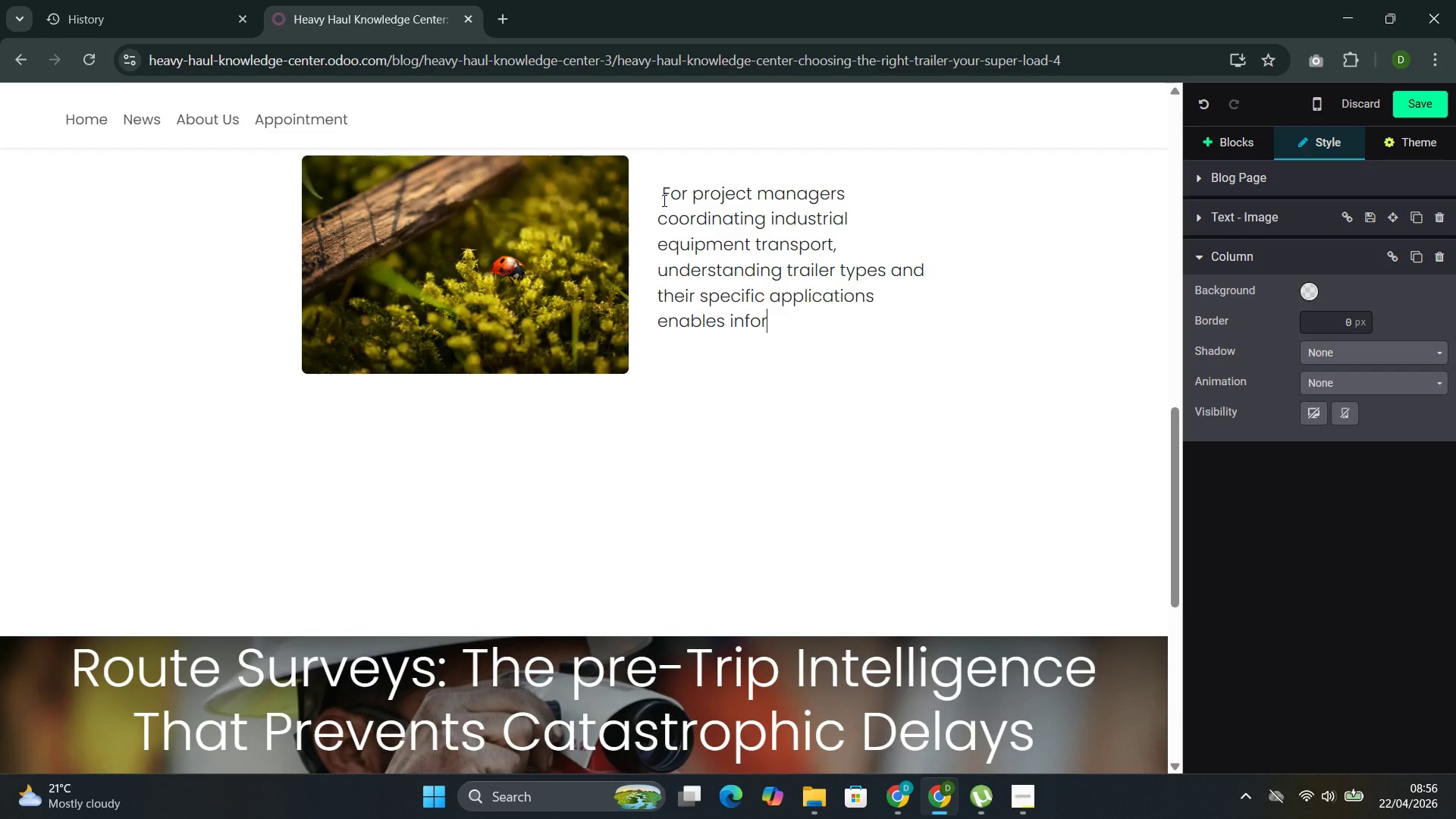 
hold_key(key=Backspace, duration=0.34)
 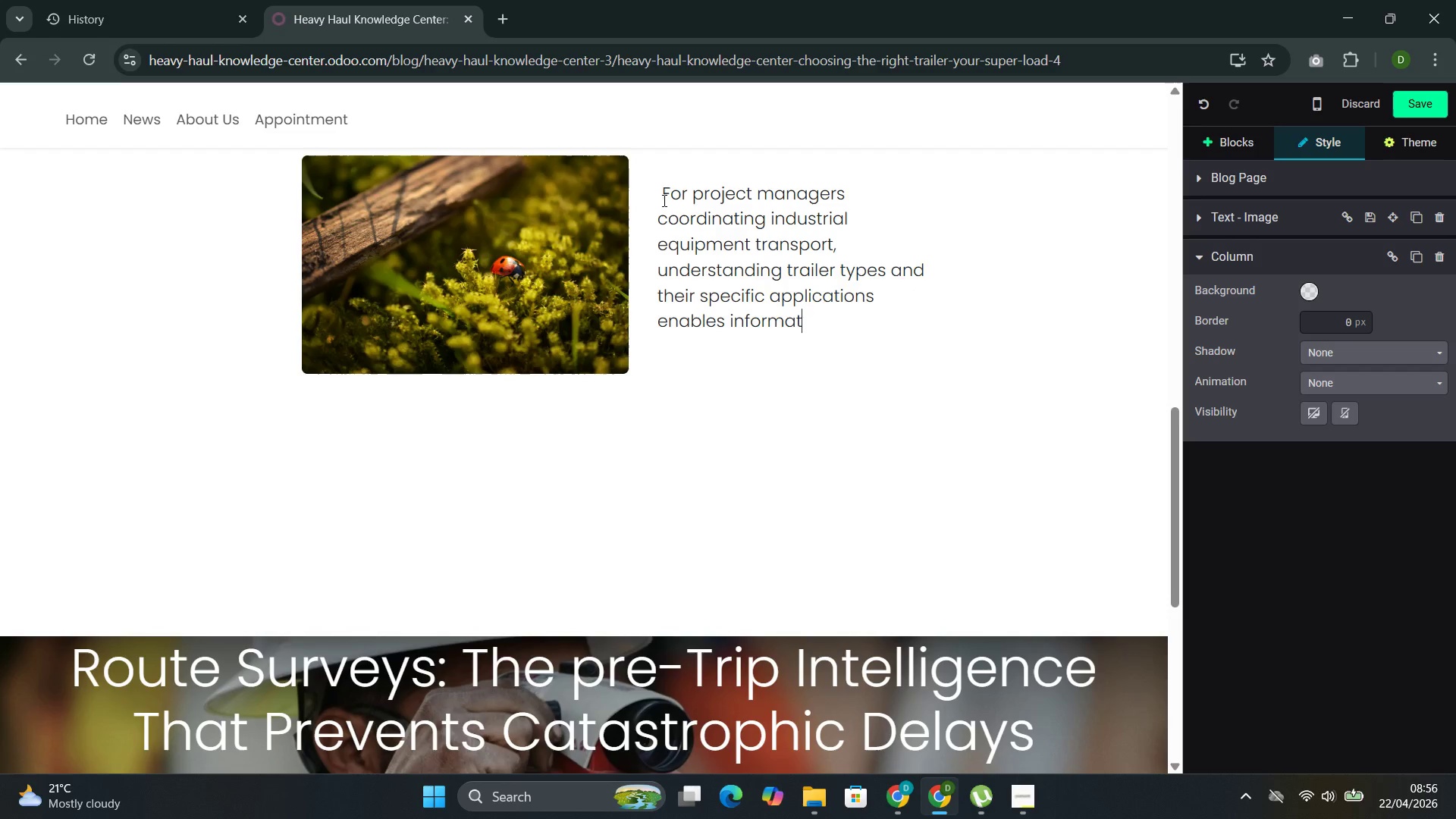 
key(Backspace)
key(Backspace)
key(Backspace)
type(ed conversations eith carriers and realistic project planning )
key(Backspace)
type(. )
 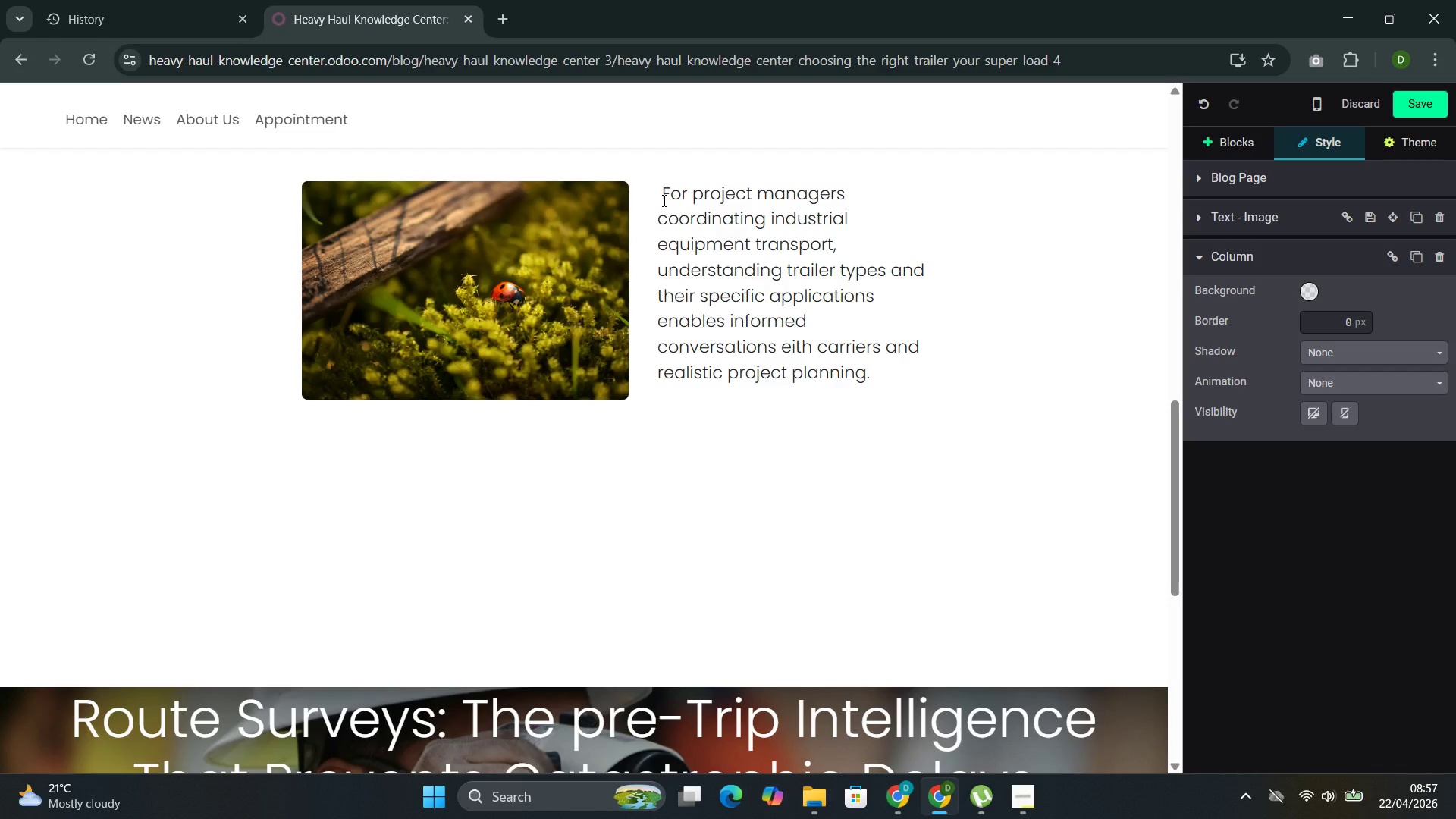 
wait(13.5)
 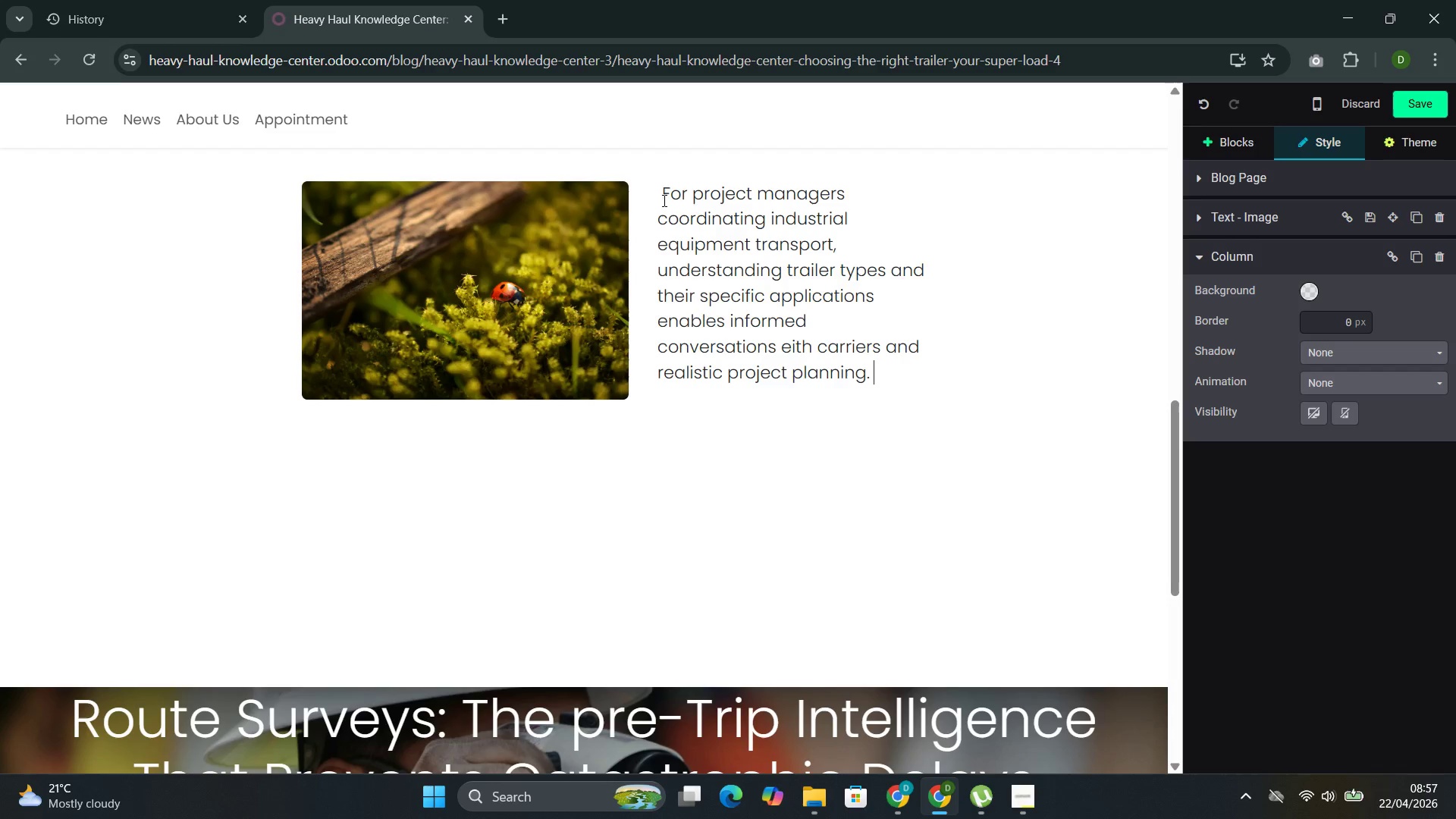 
type(This guide ci)
key(Backspace)
type(overs the most common specialized trai)
 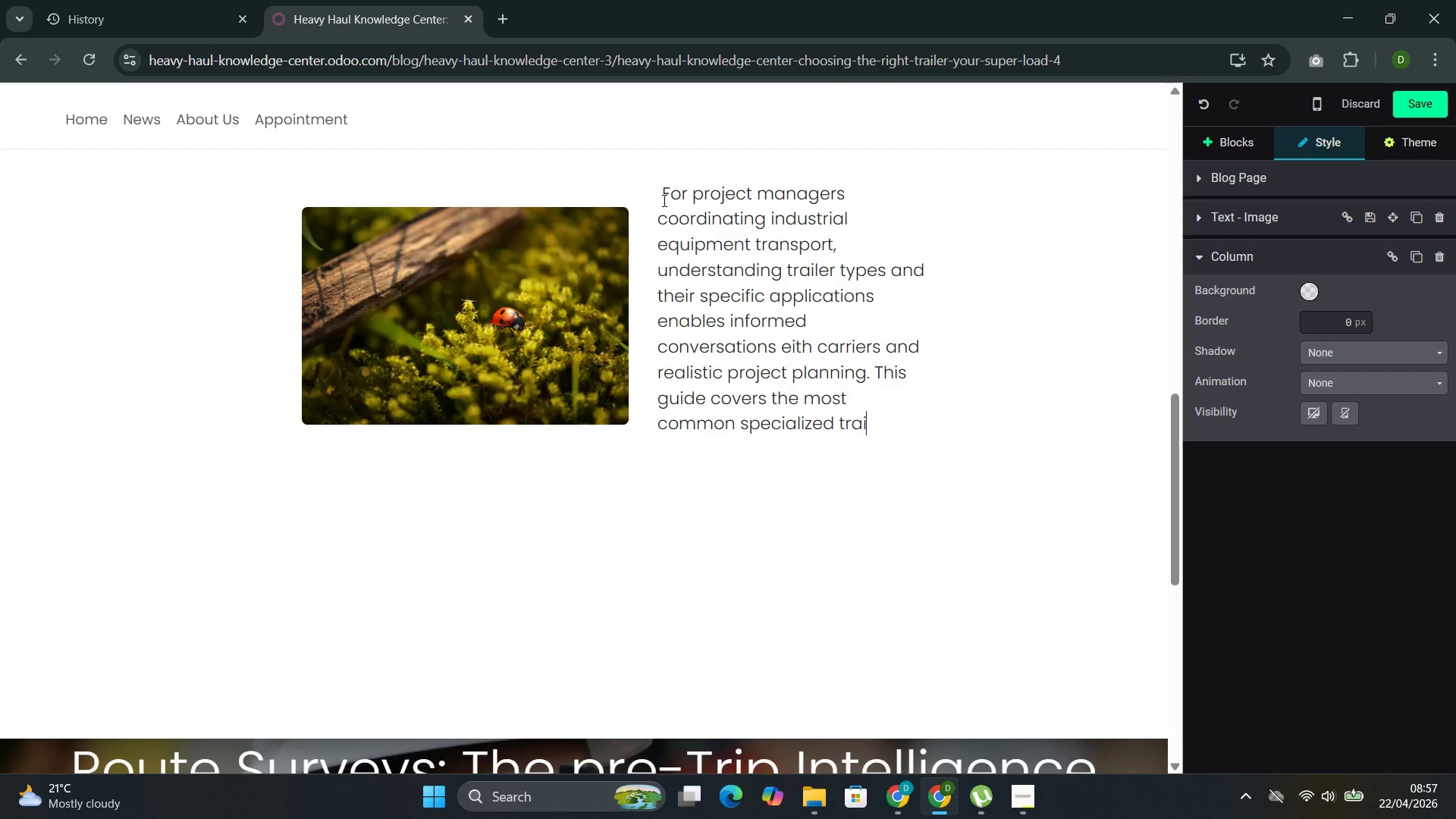 
type(lers )
 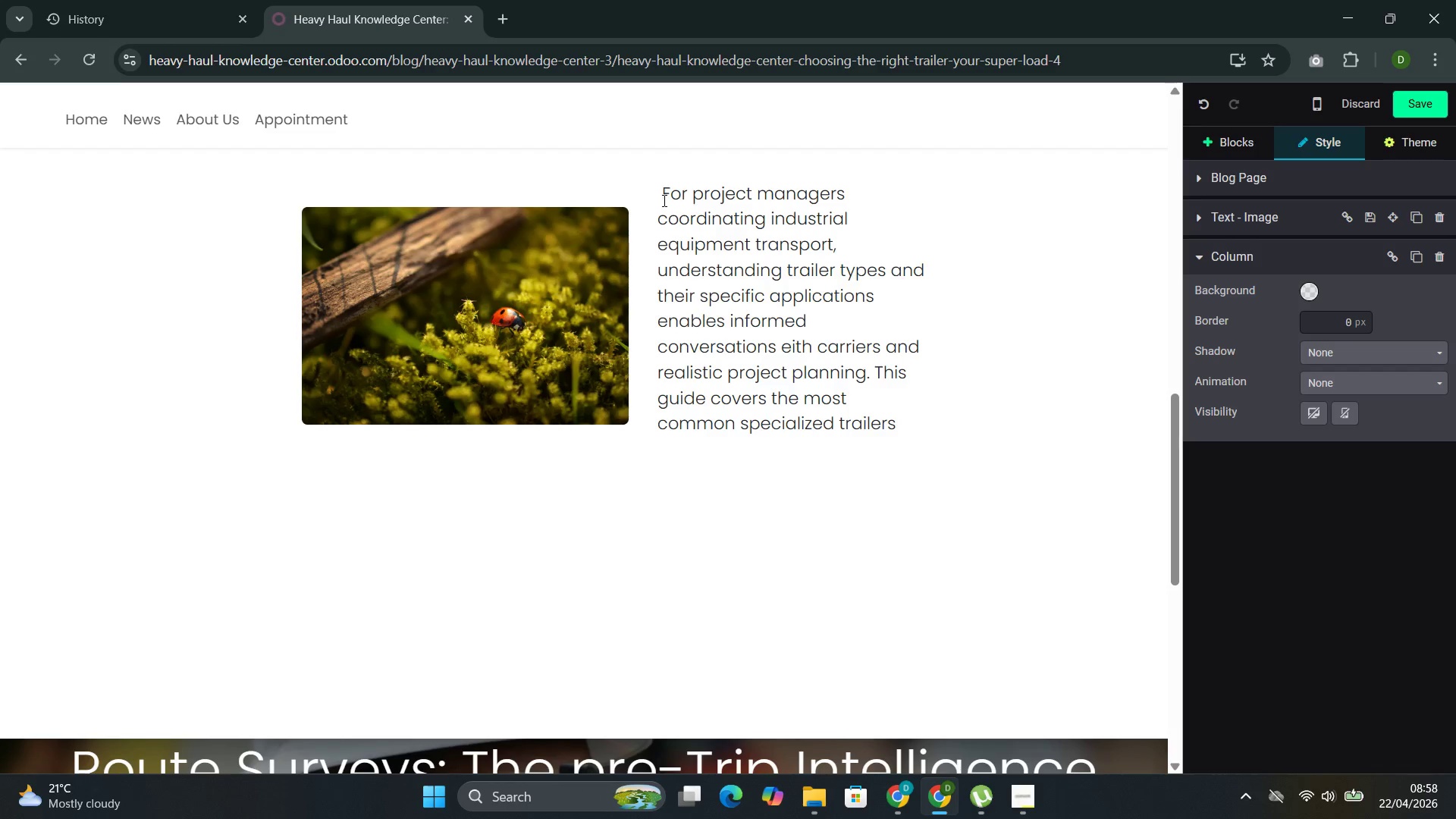 
wait(5.05)
 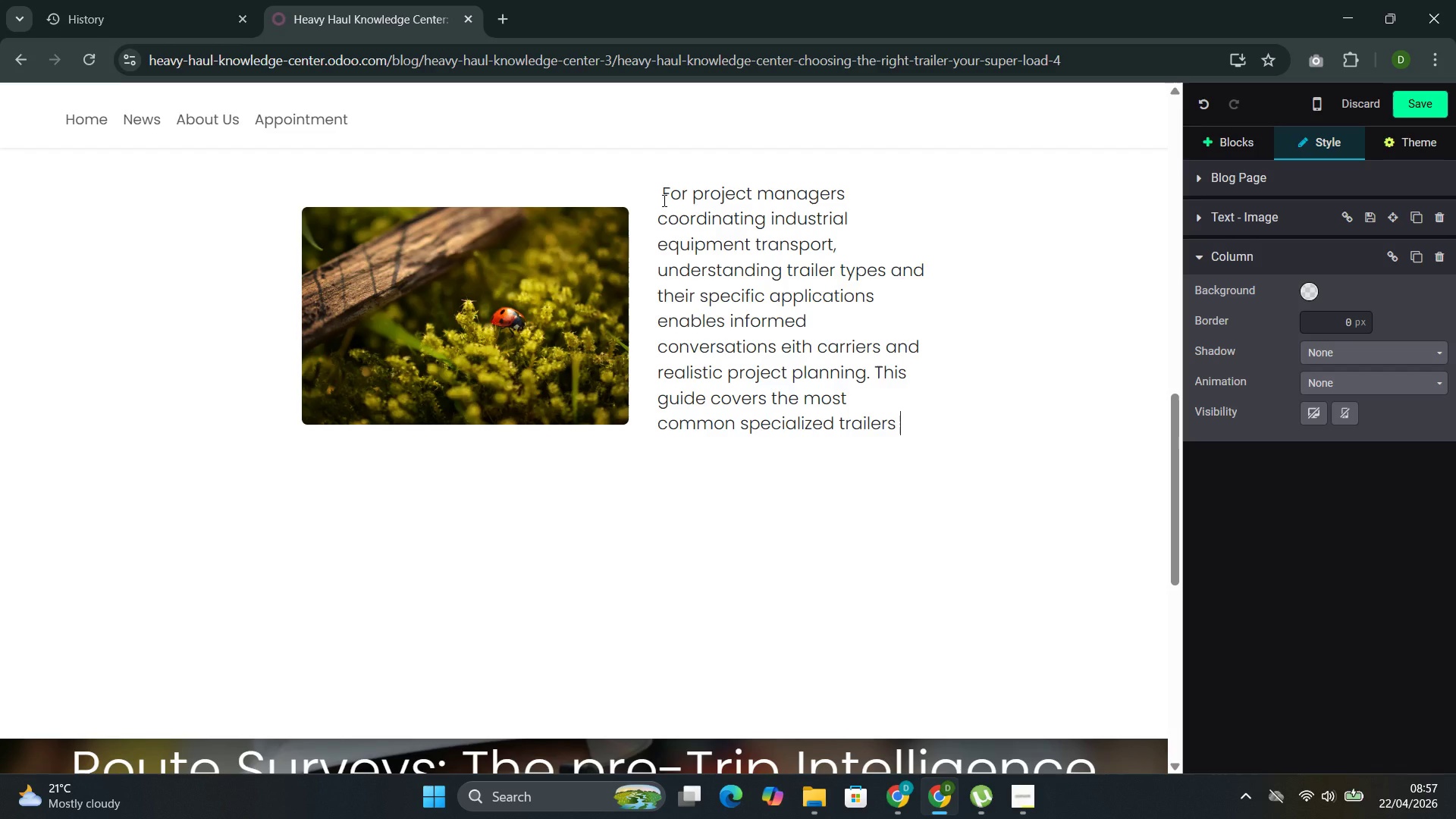 
key(Space)
 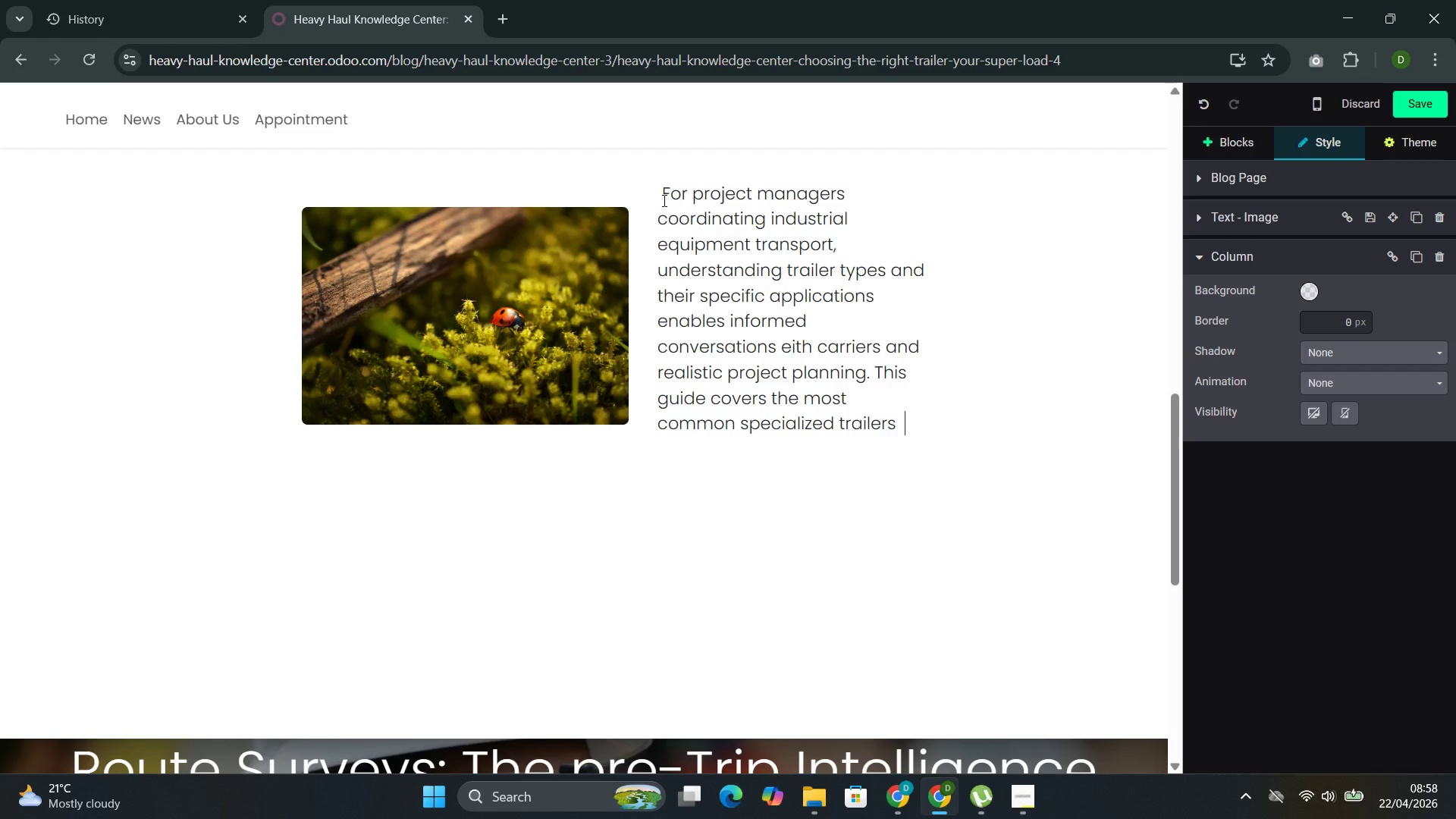 
key(Backspace)
type(o)
key(Backspace)
type(in )
 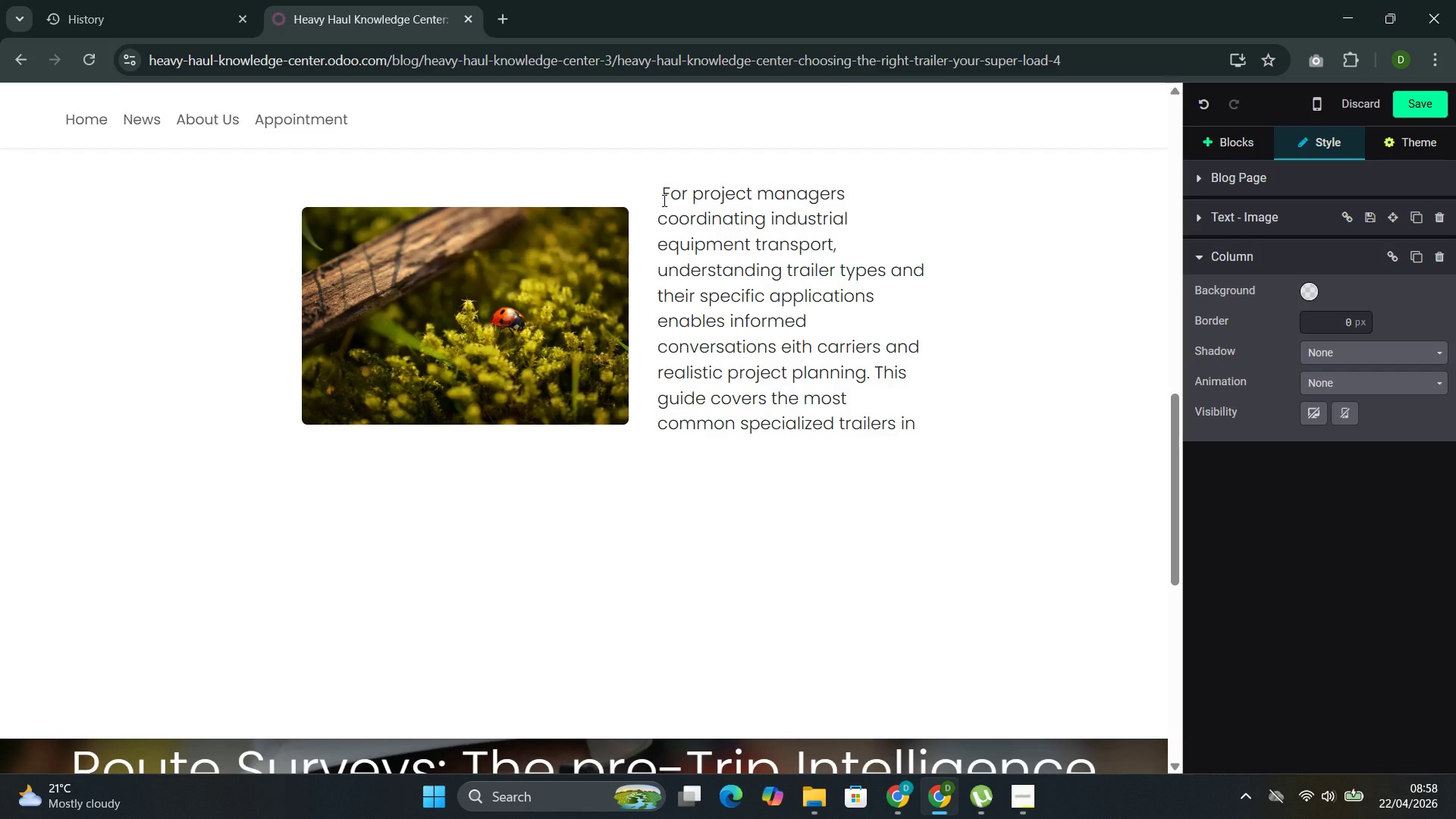 
type(heavy )
 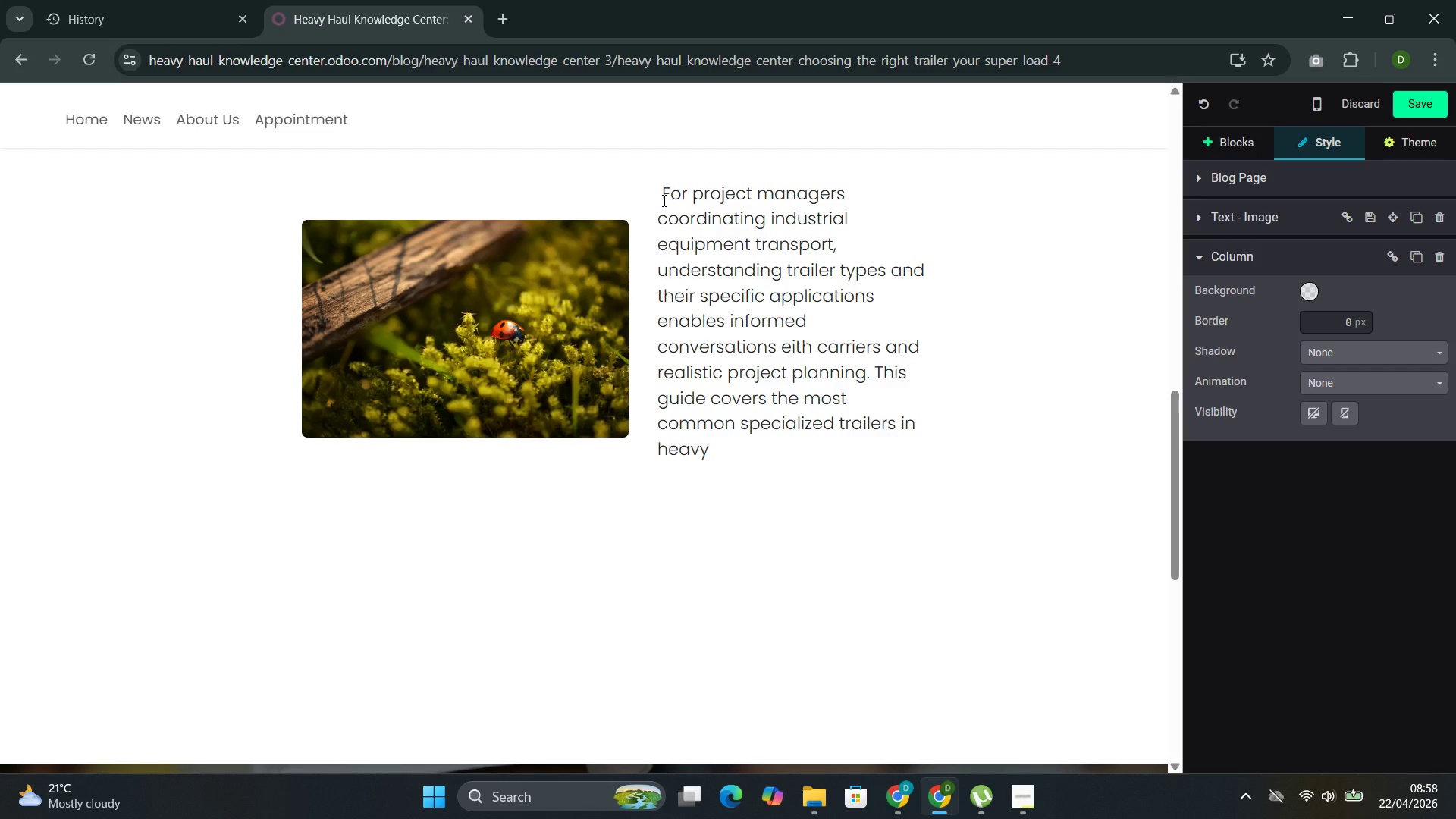 
wait(5.36)
 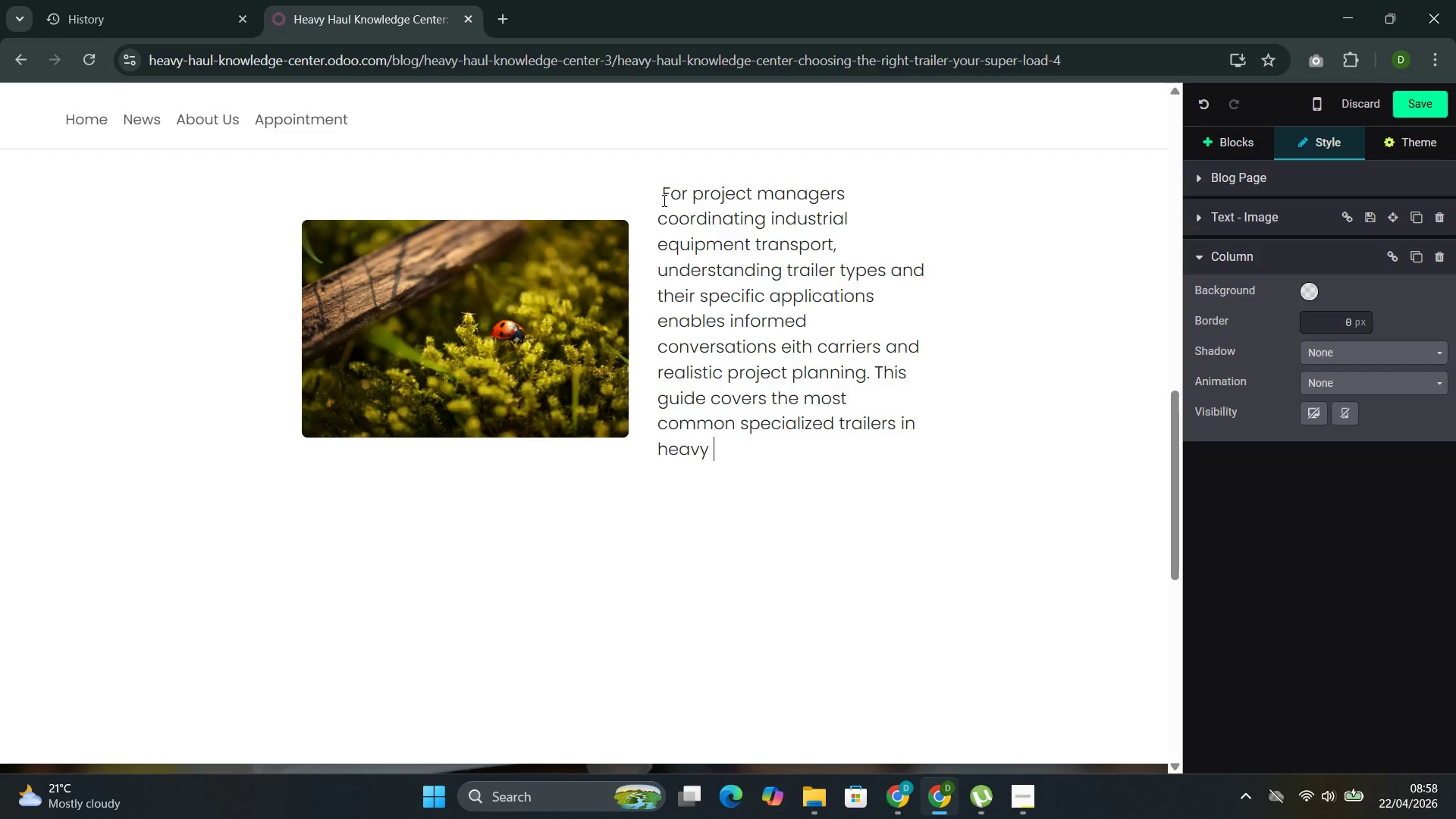 
type(haul and explains when each configuration is appropriate.)
 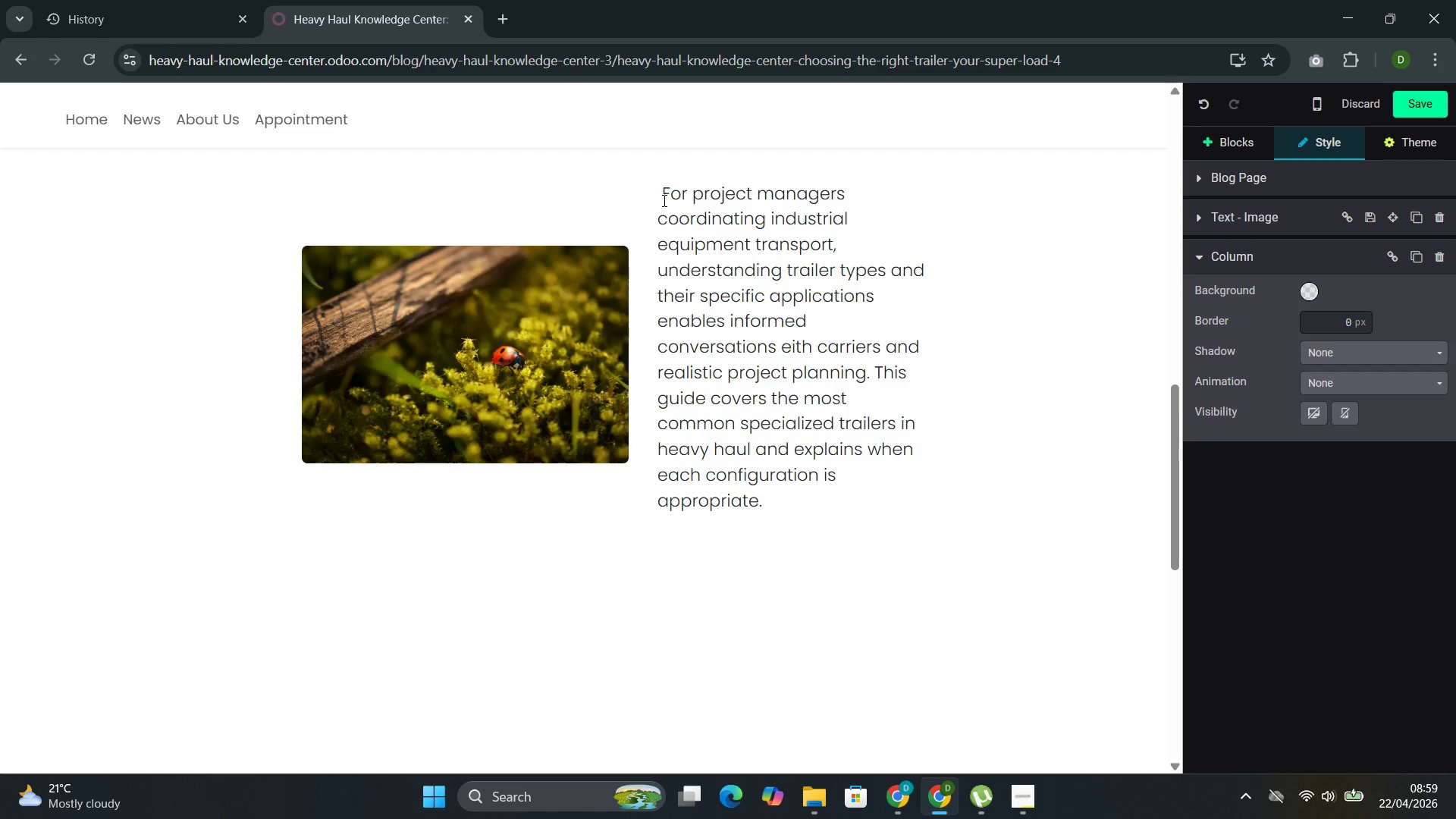 
wait(6.53)
 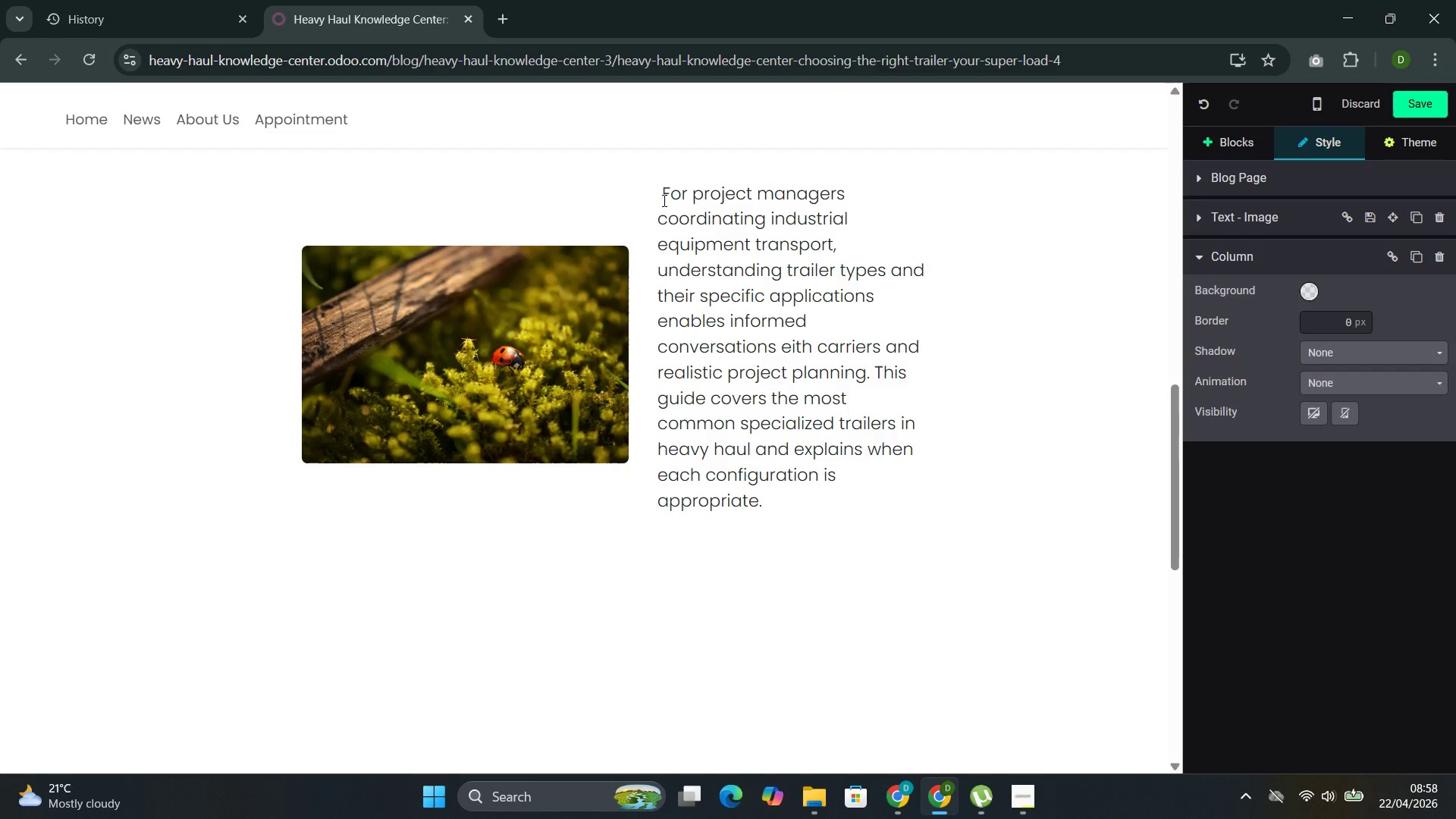 
left_click([497, 305])
 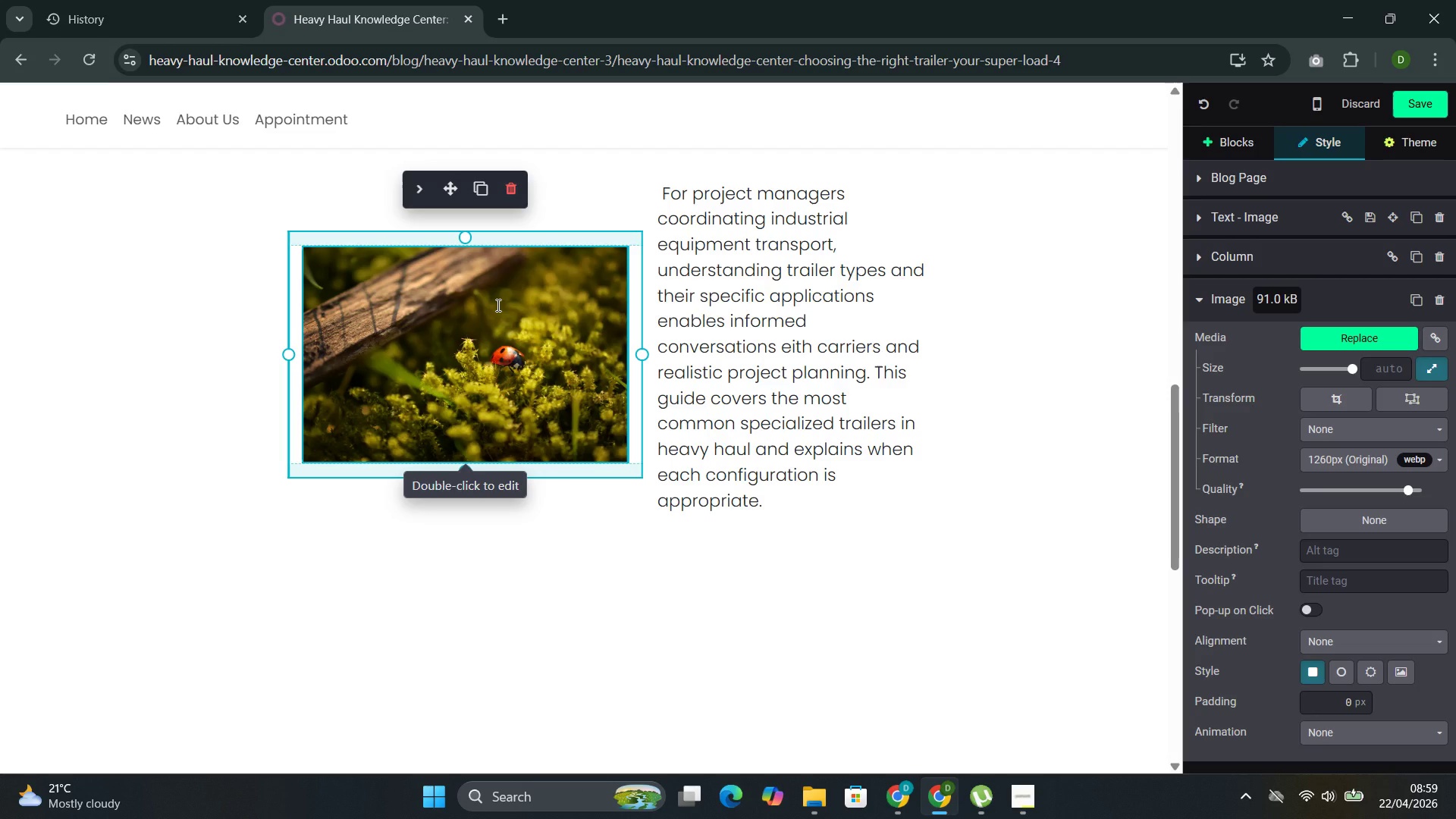 
left_click([497, 305])
 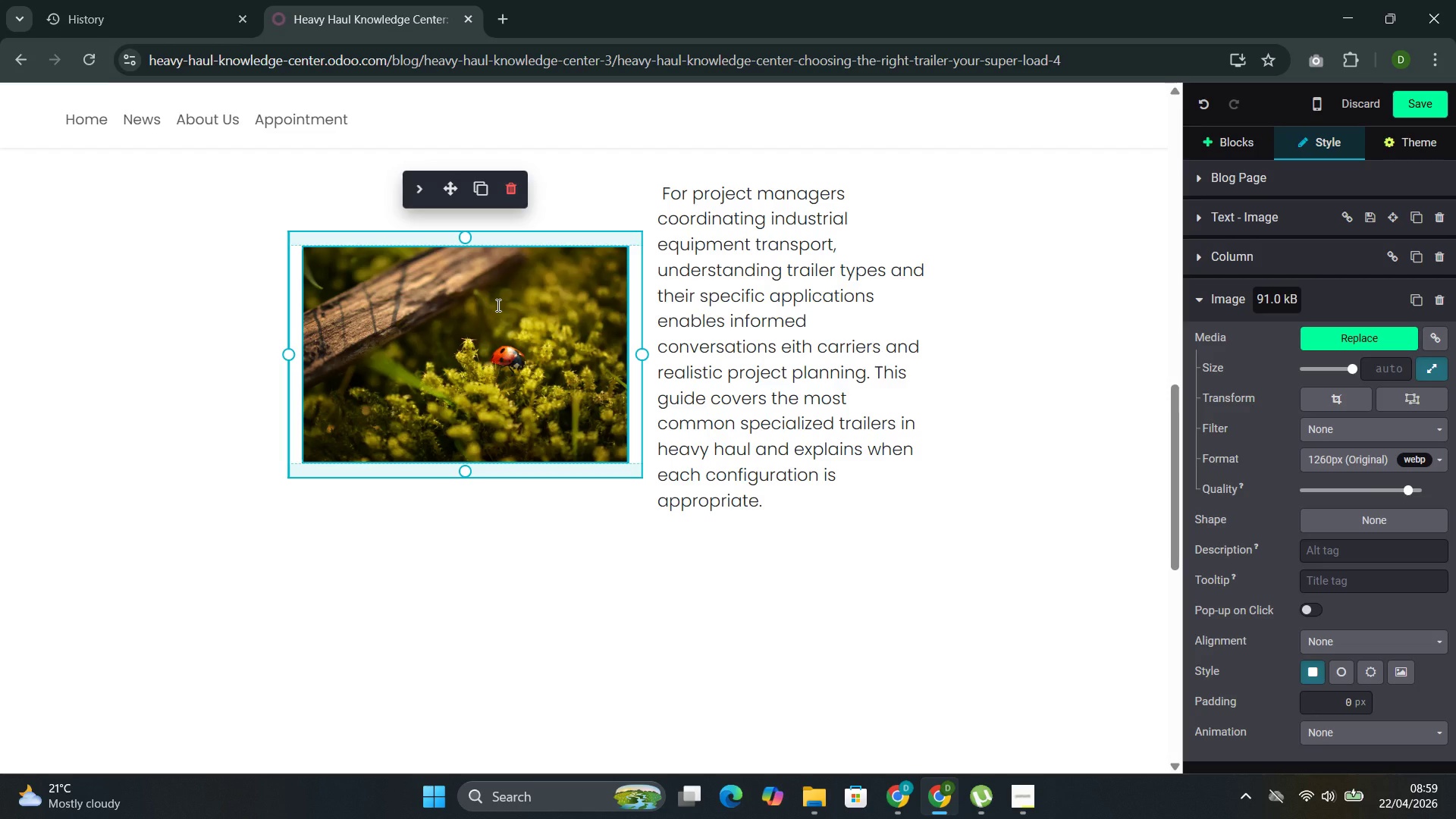 
double_click([473, 380])
 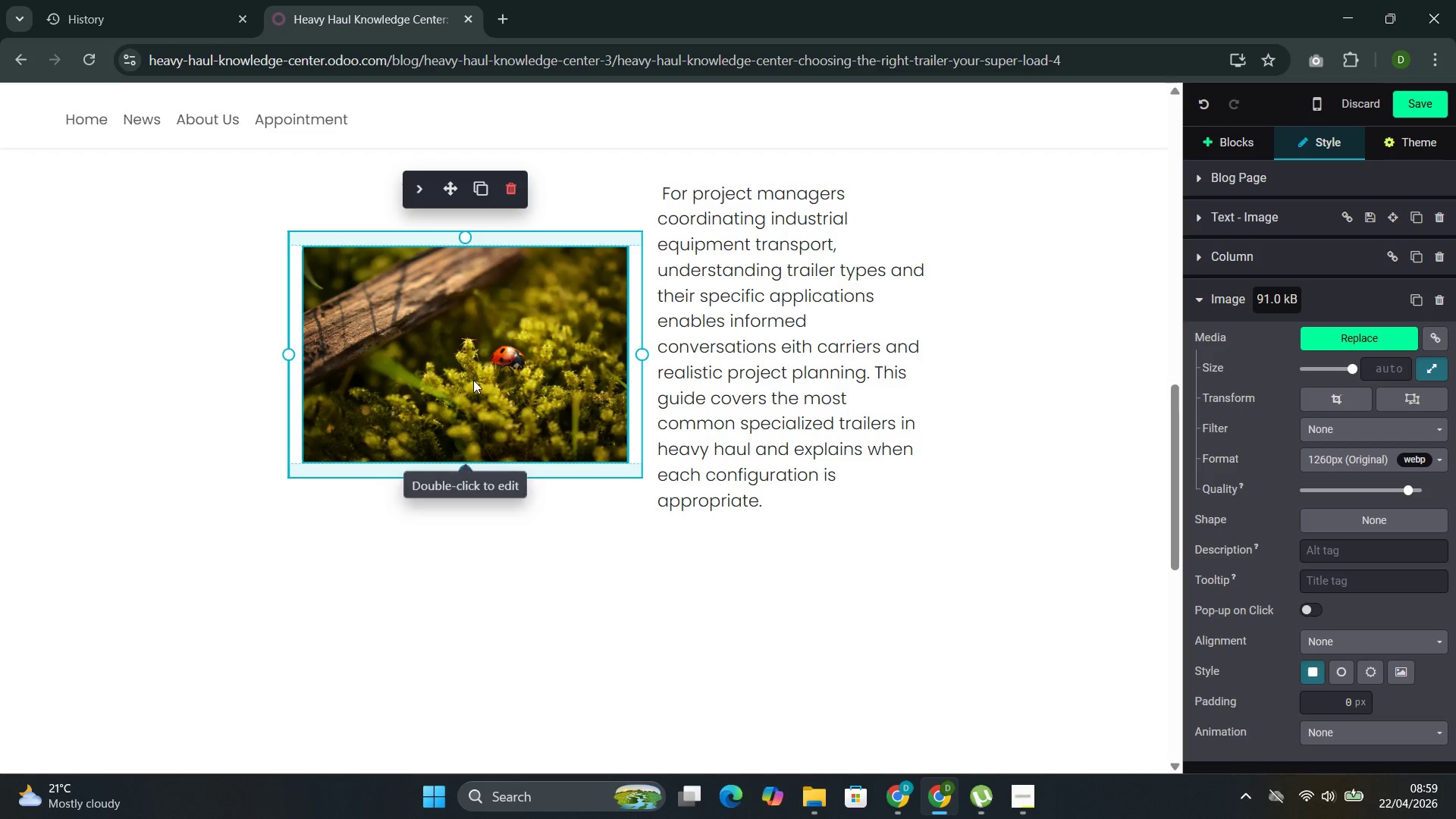 
triple_click([473, 380])
 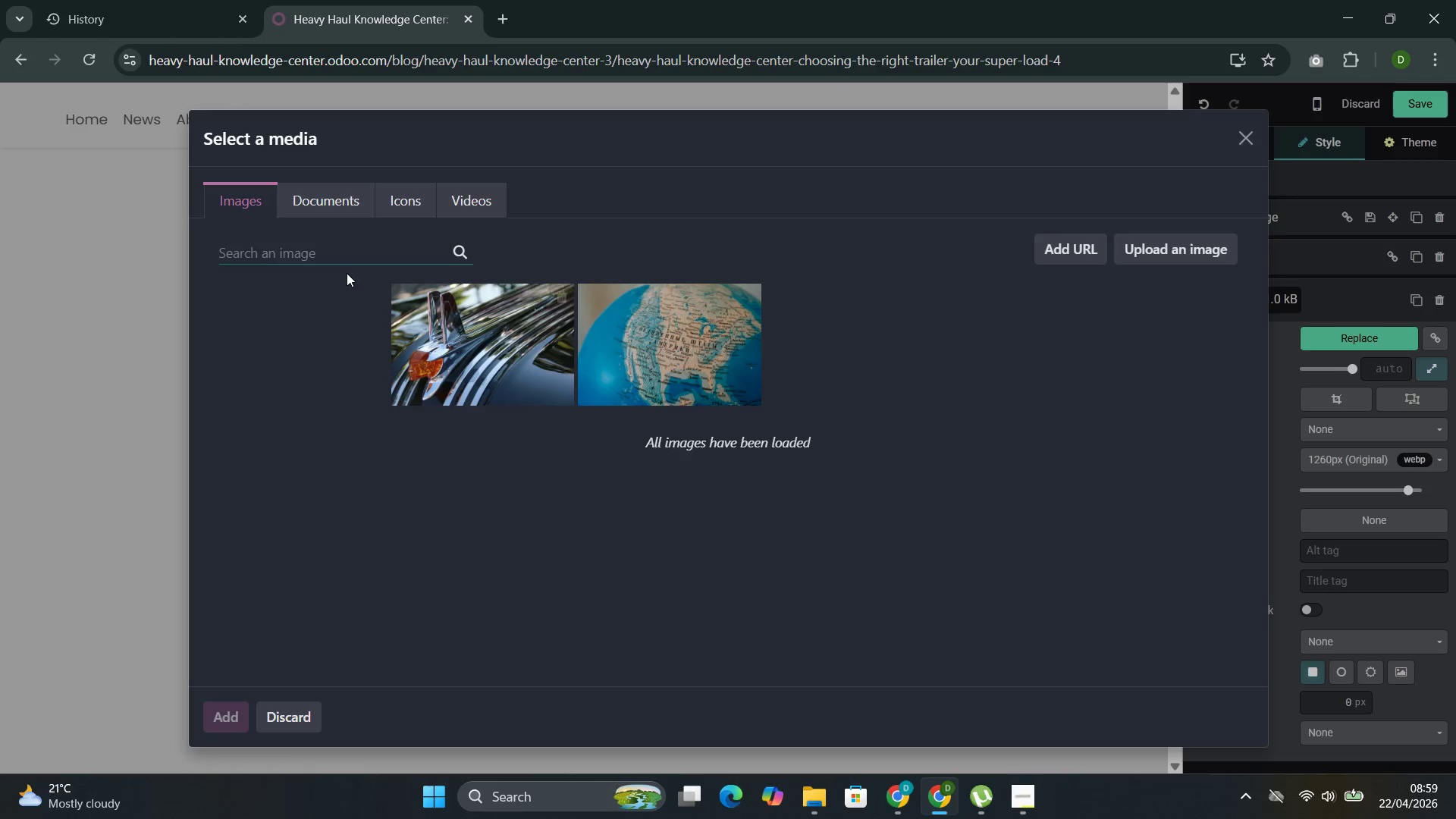 
left_click([344, 251])
 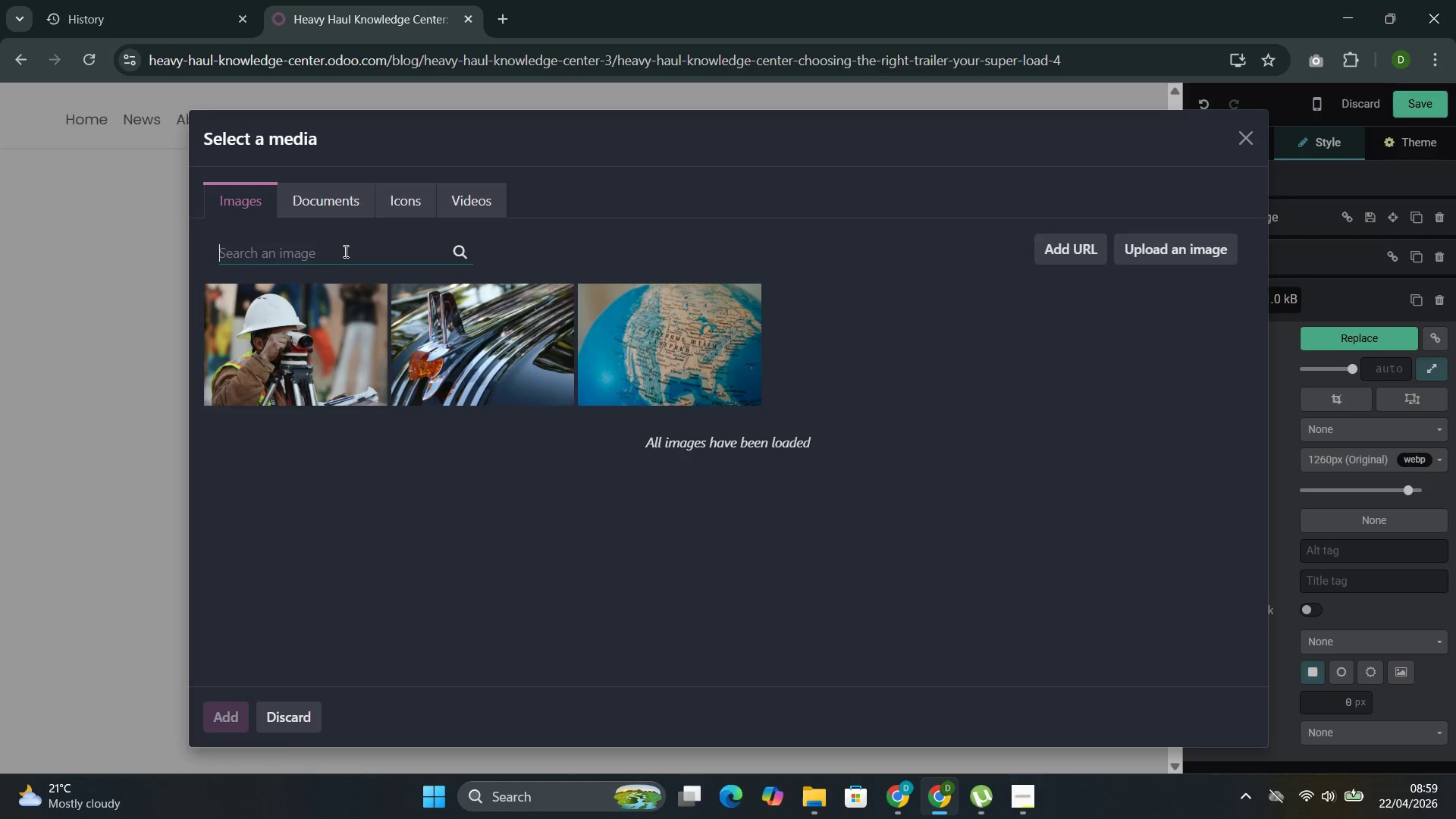 
type(Ec)
key(Backspace)
type(xpanda)
 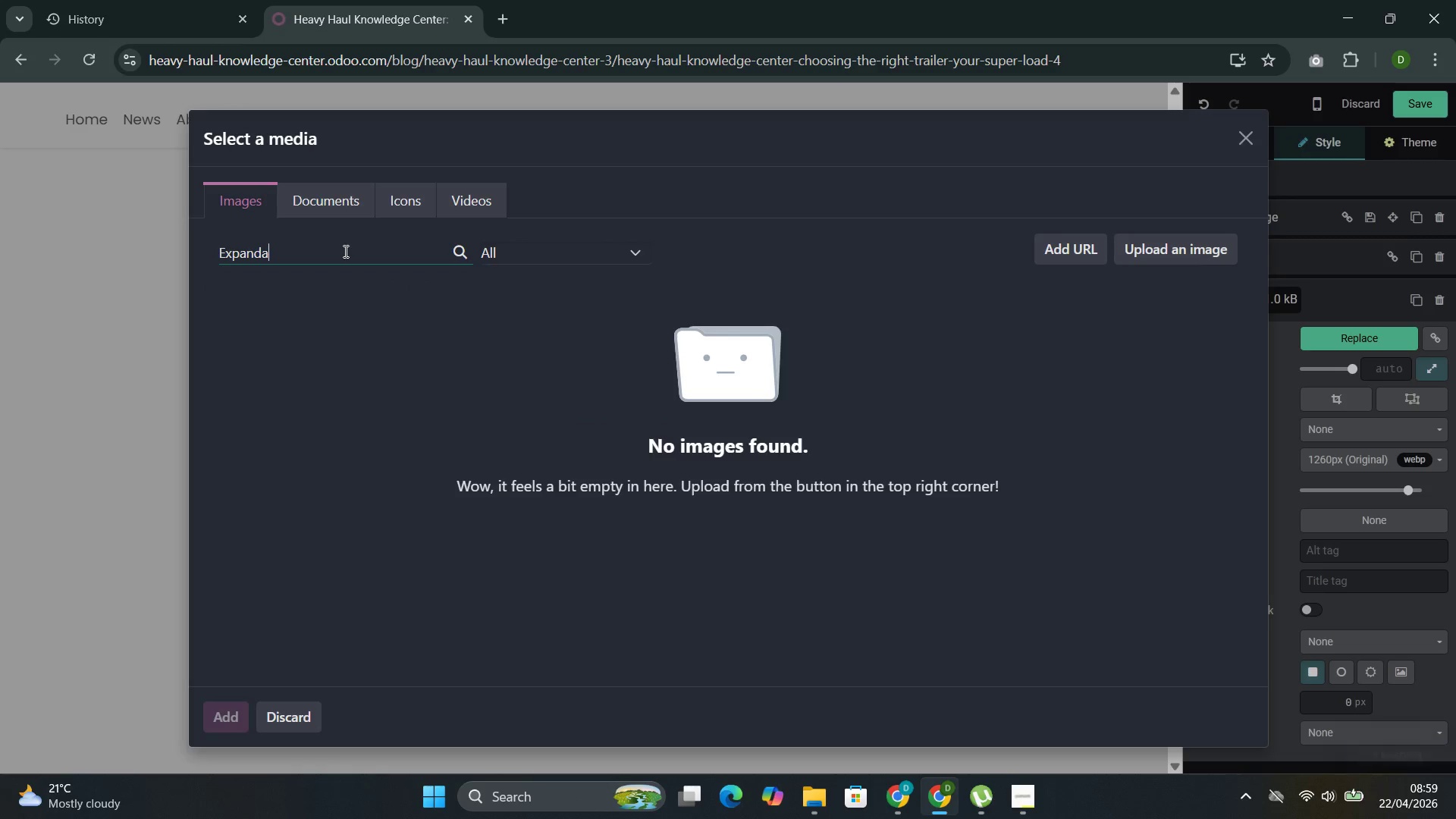 
type(ble RGN )
 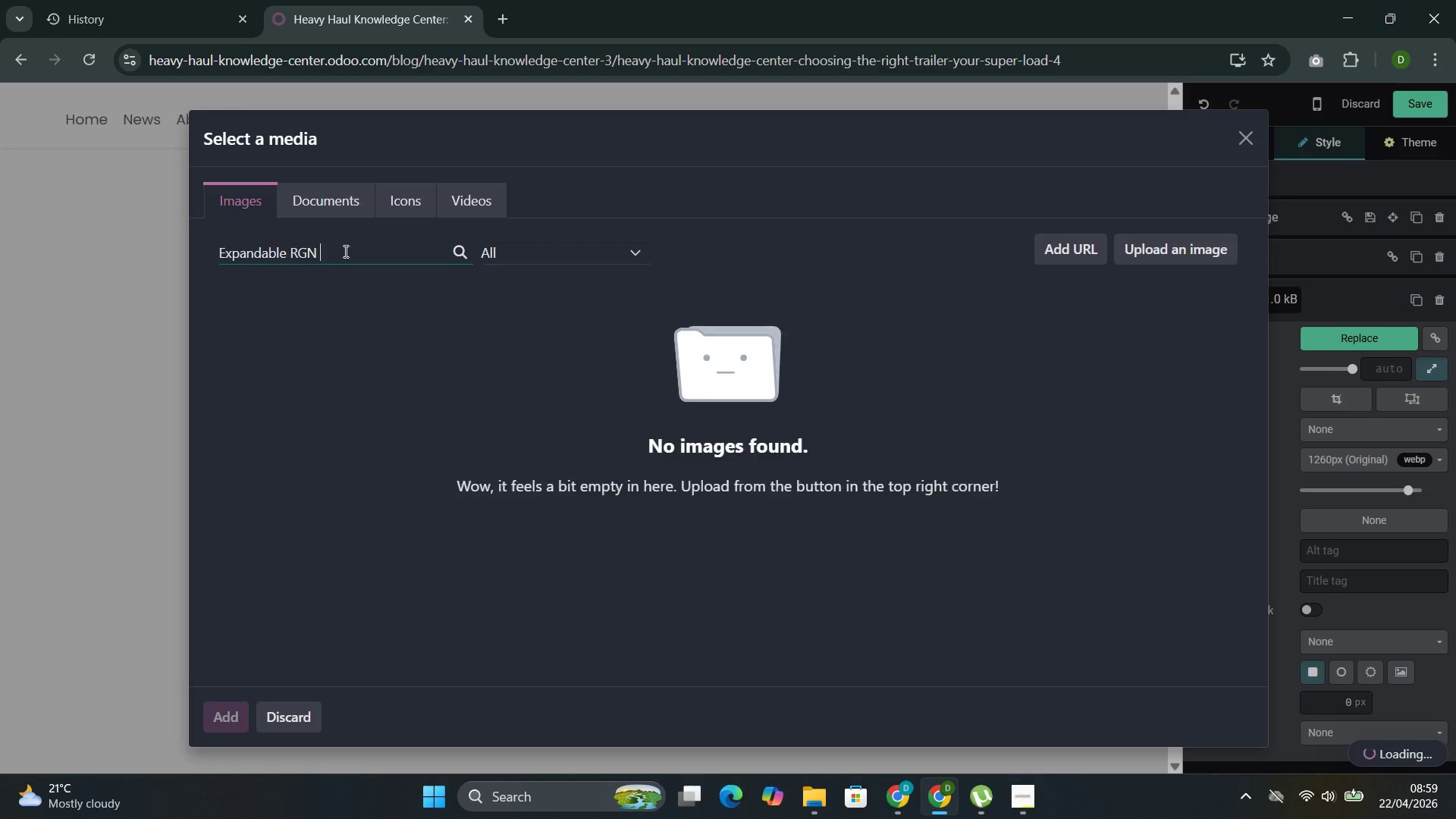 
key(Backspace)
 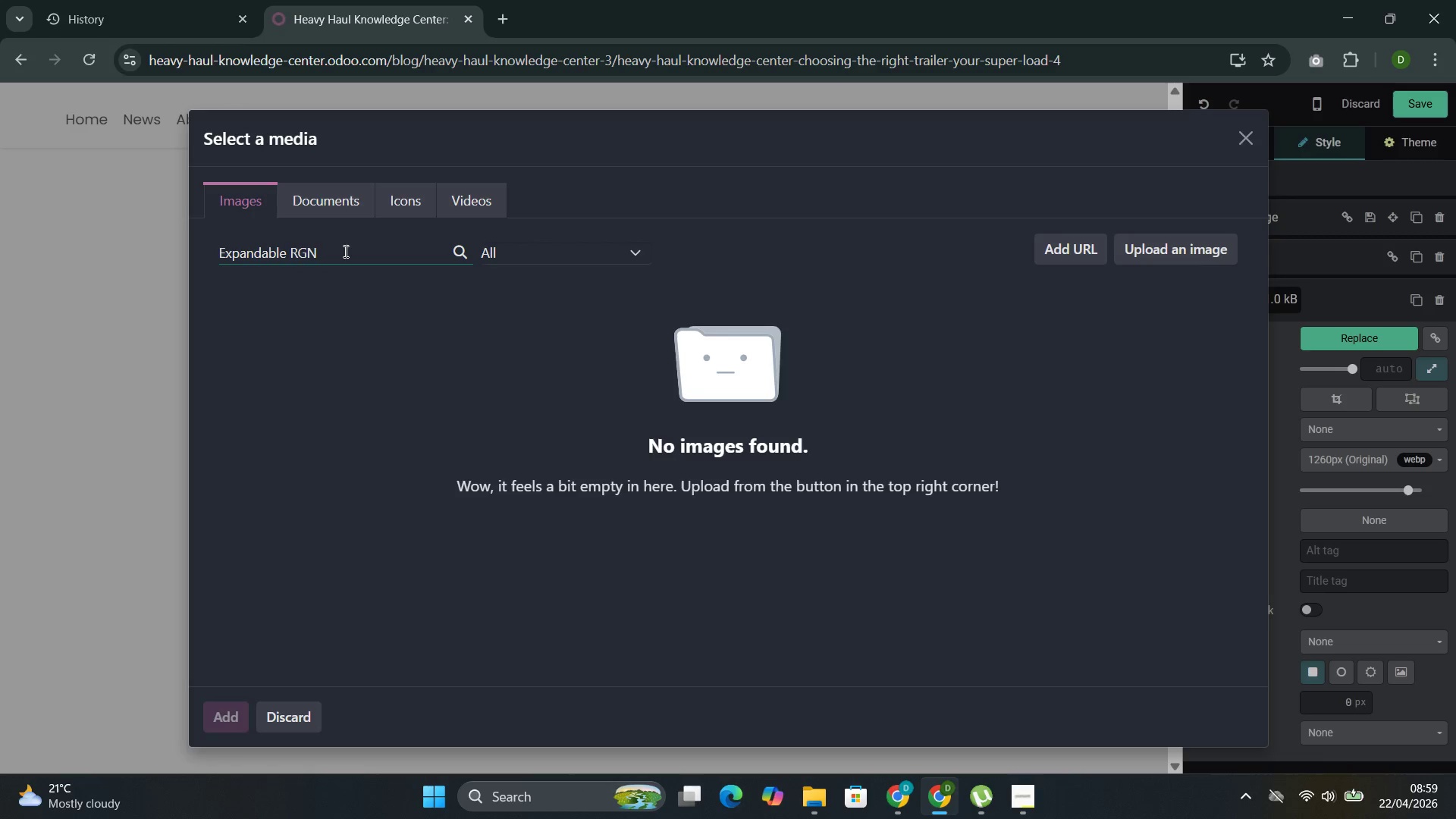 
hold_key(key=Backspace, duration=1.38)
 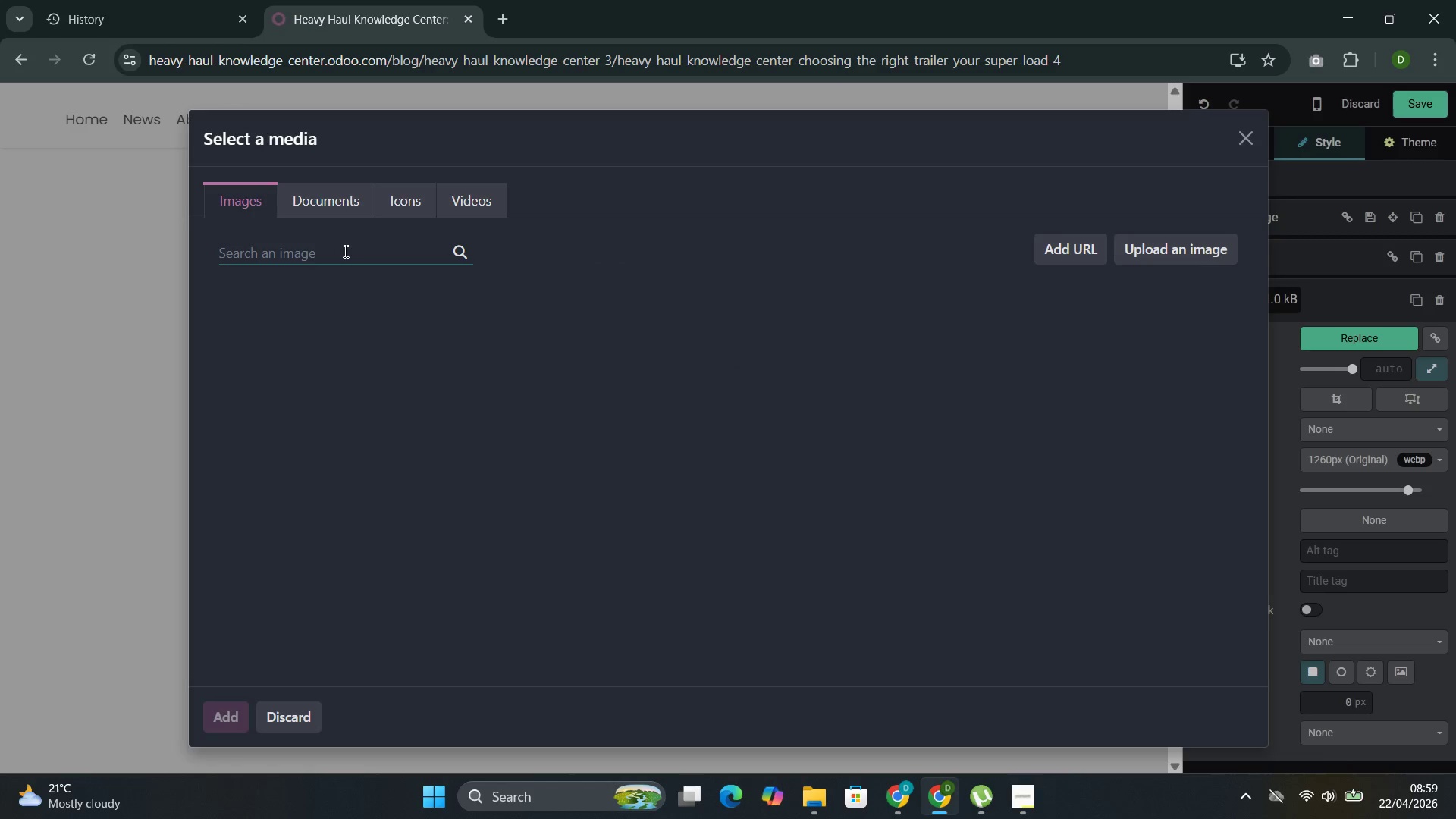 
type(large i)
key(Backspace)
type(indus)
 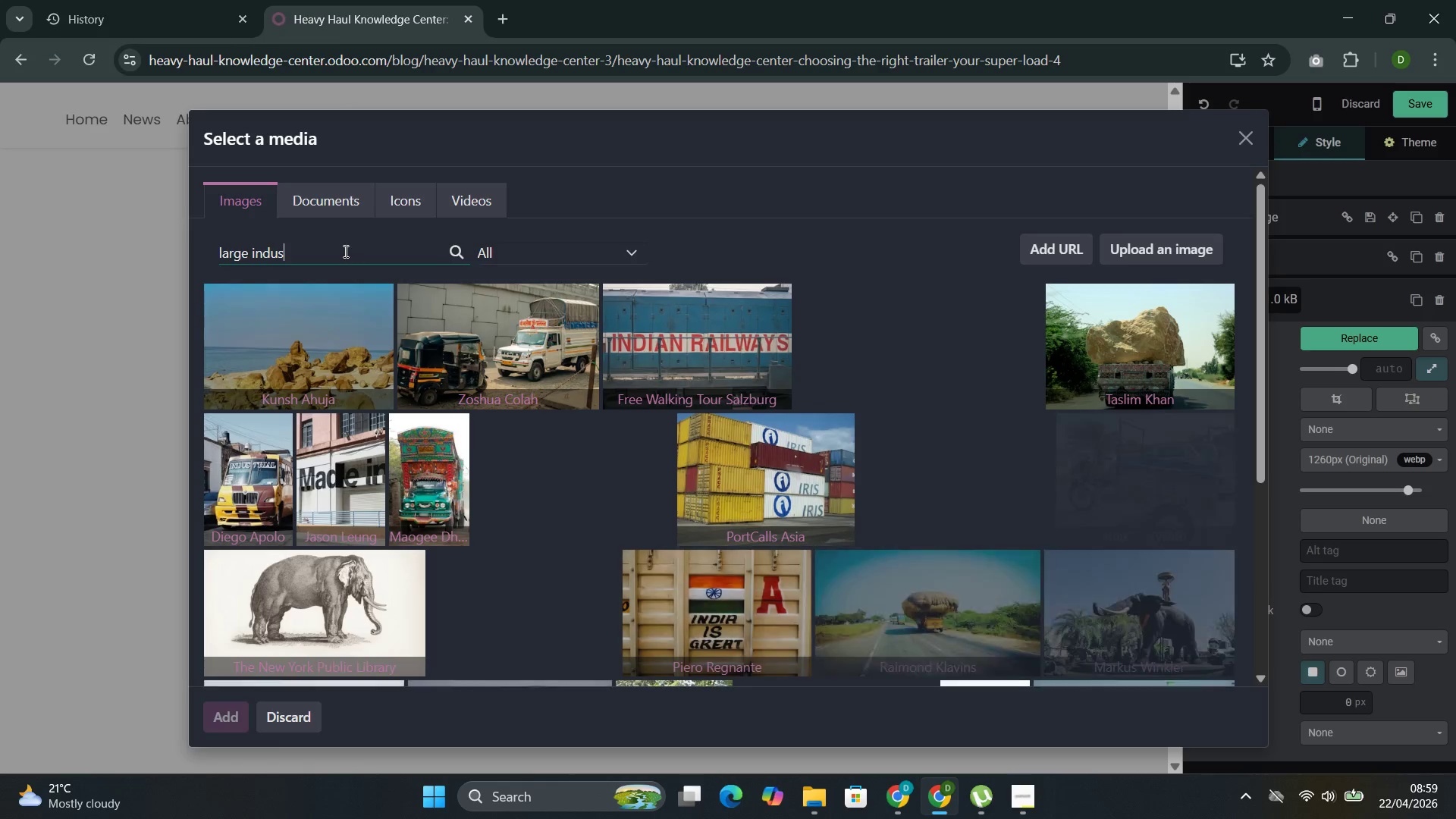 
wait(12.8)
 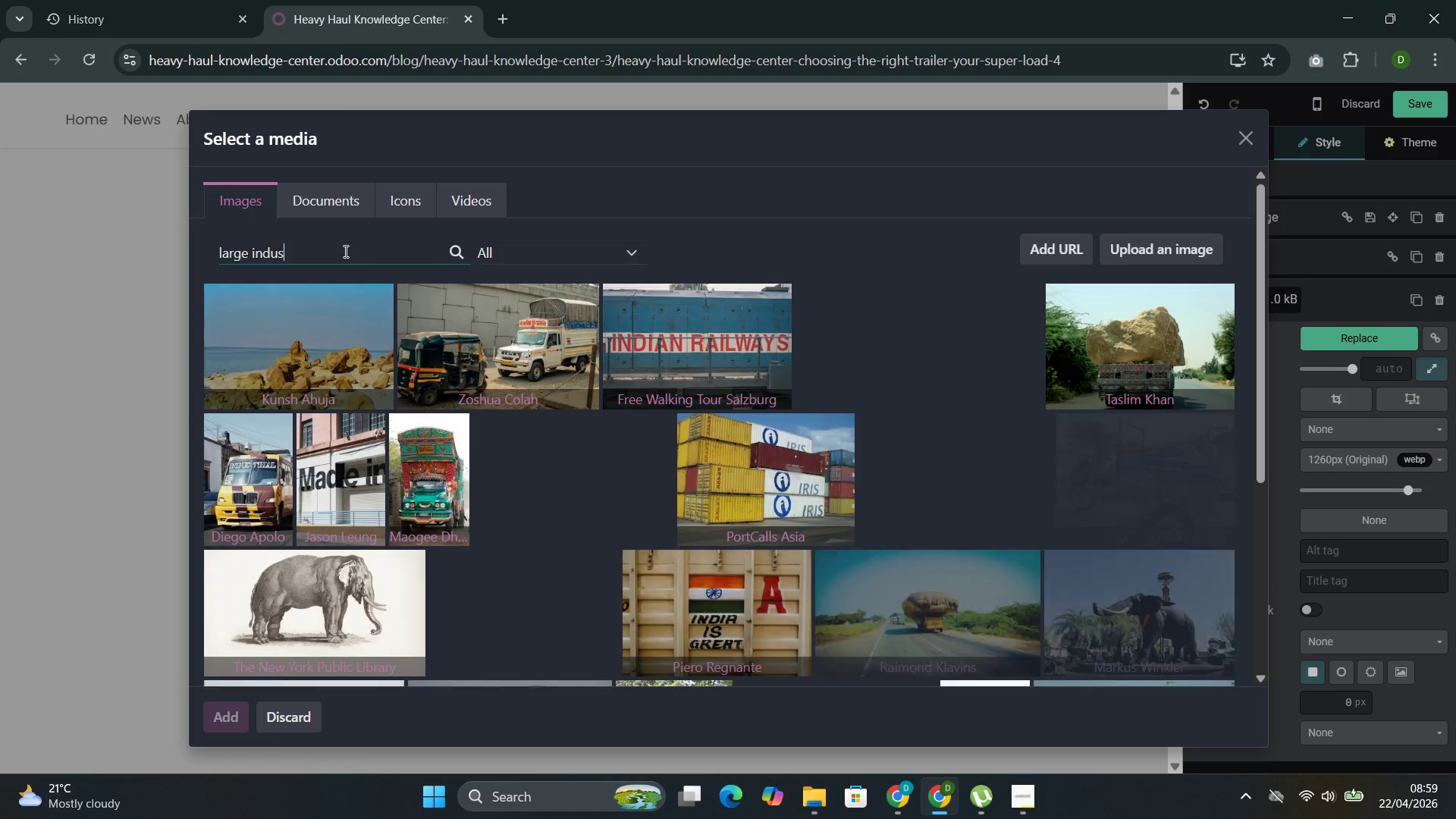 
type(strial )
 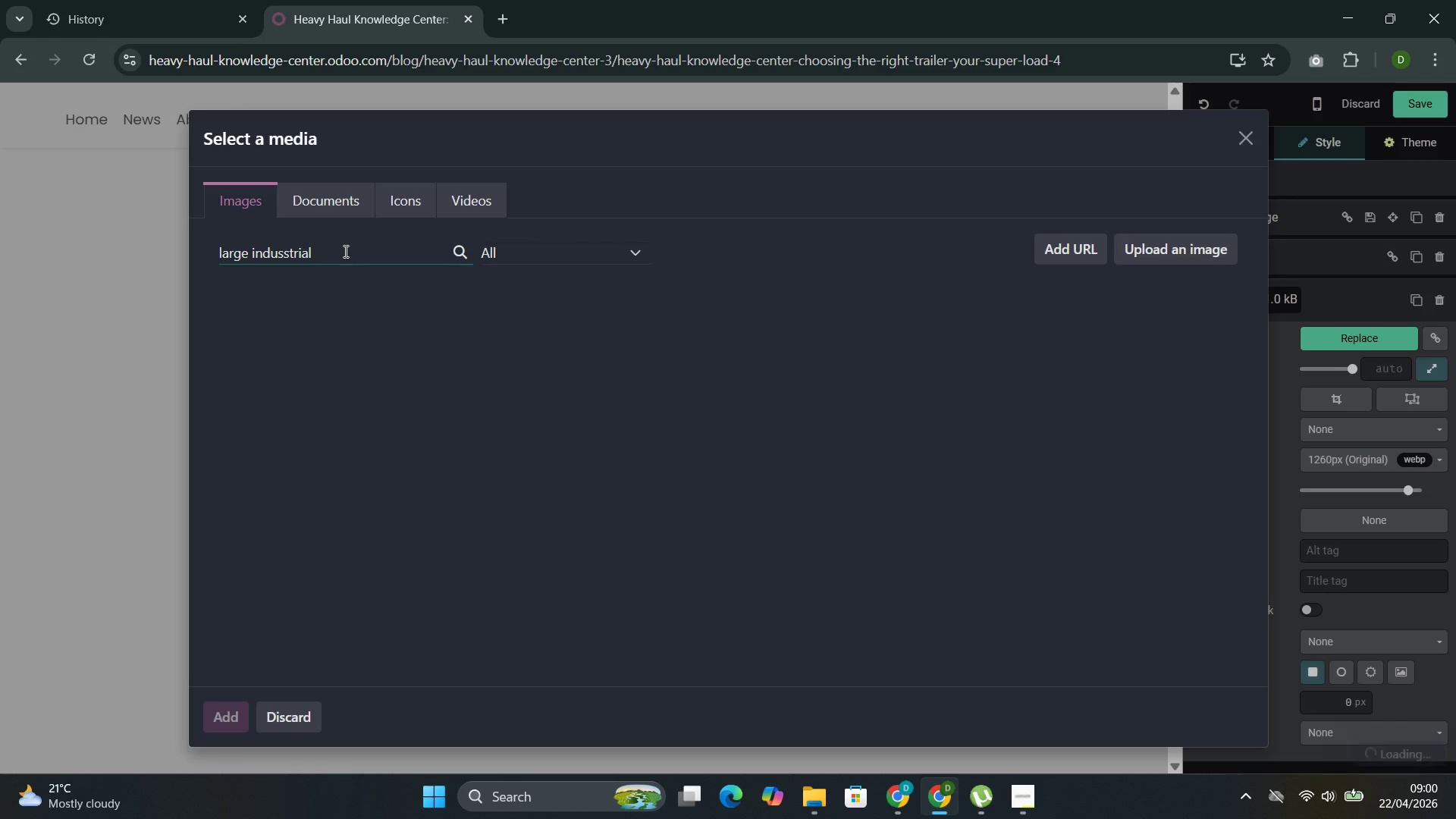 
key(ArrowLeft)
 